 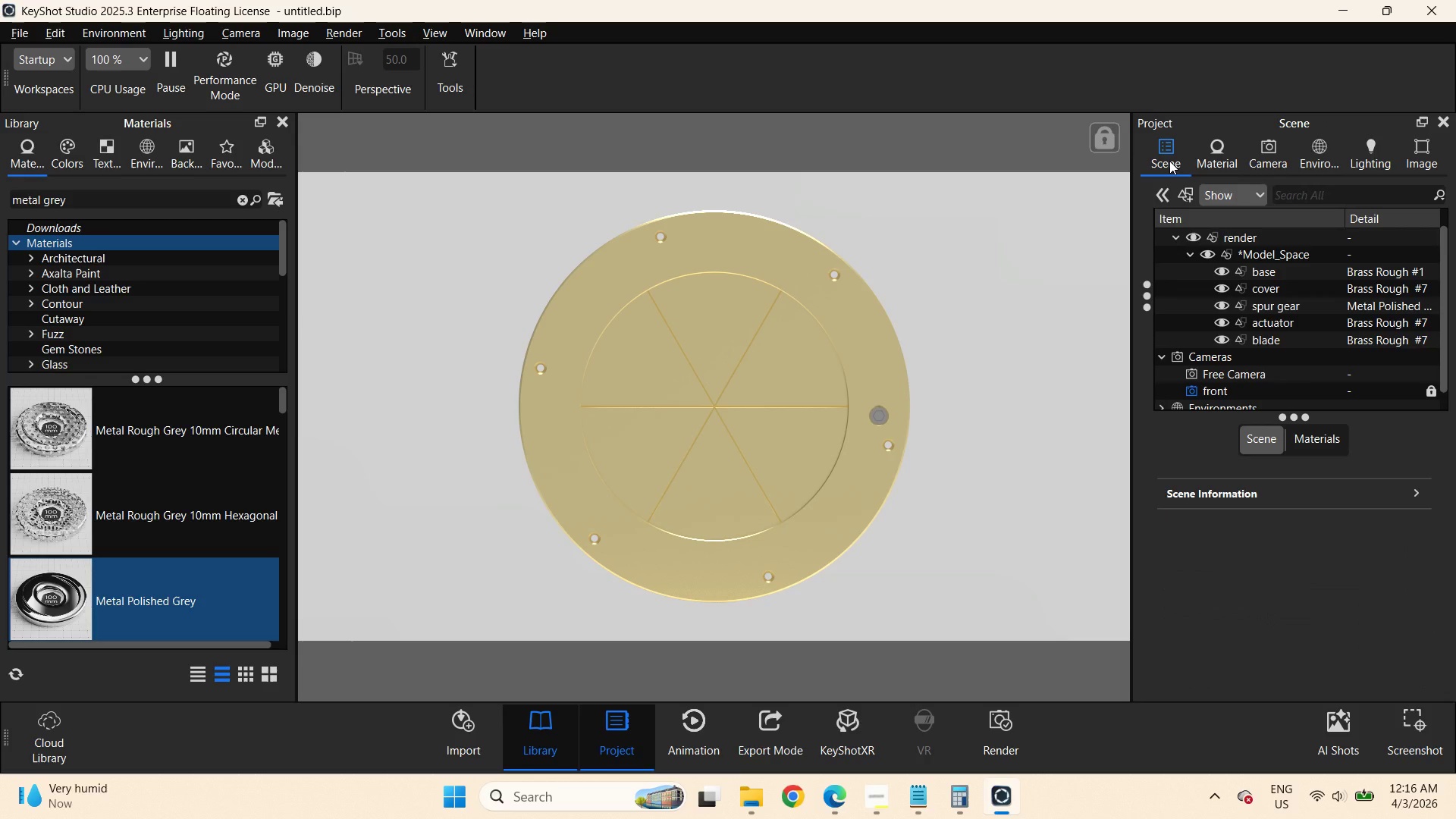 
left_click([1188, 250])
 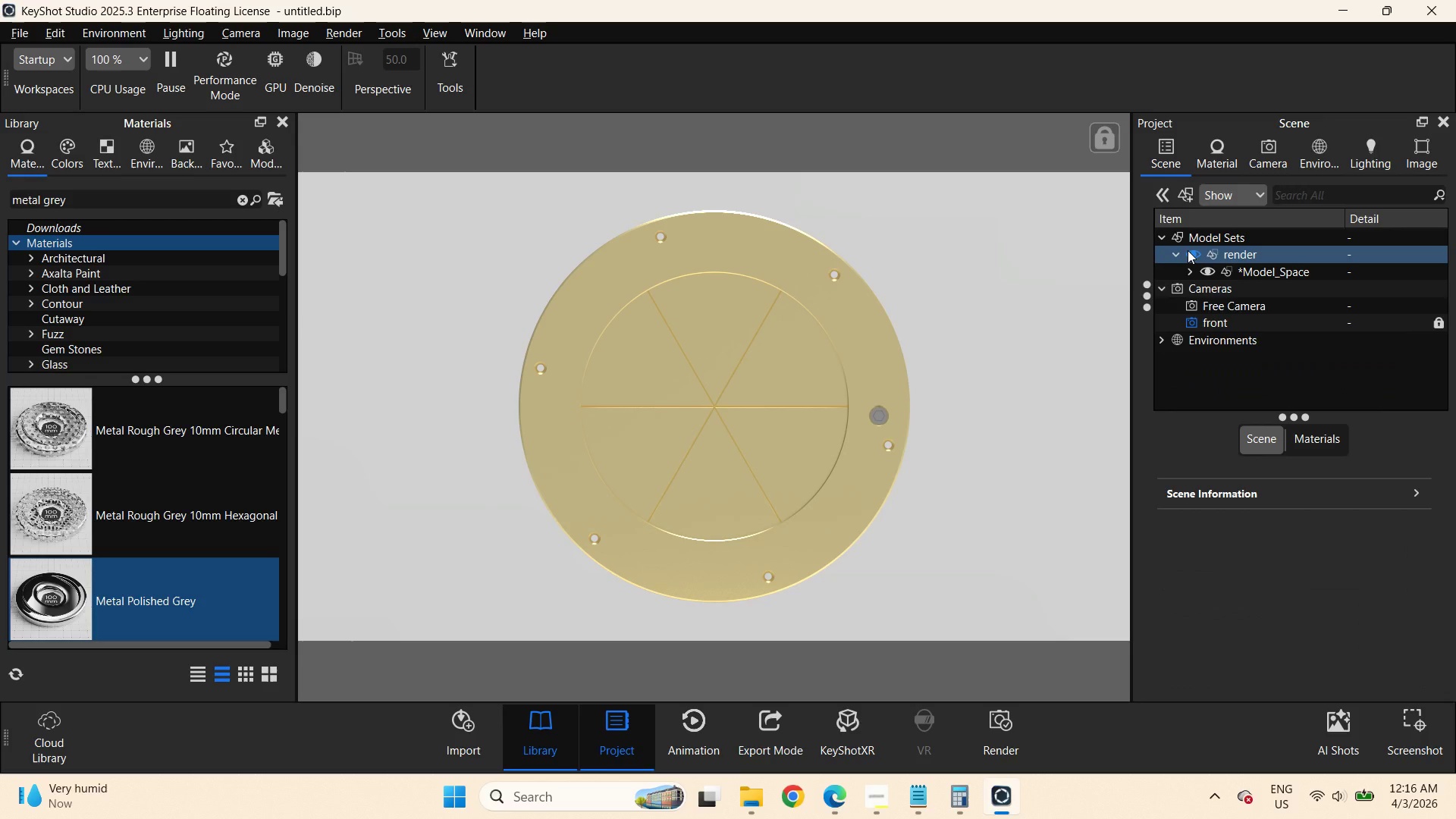 
right_click([1282, 271])
 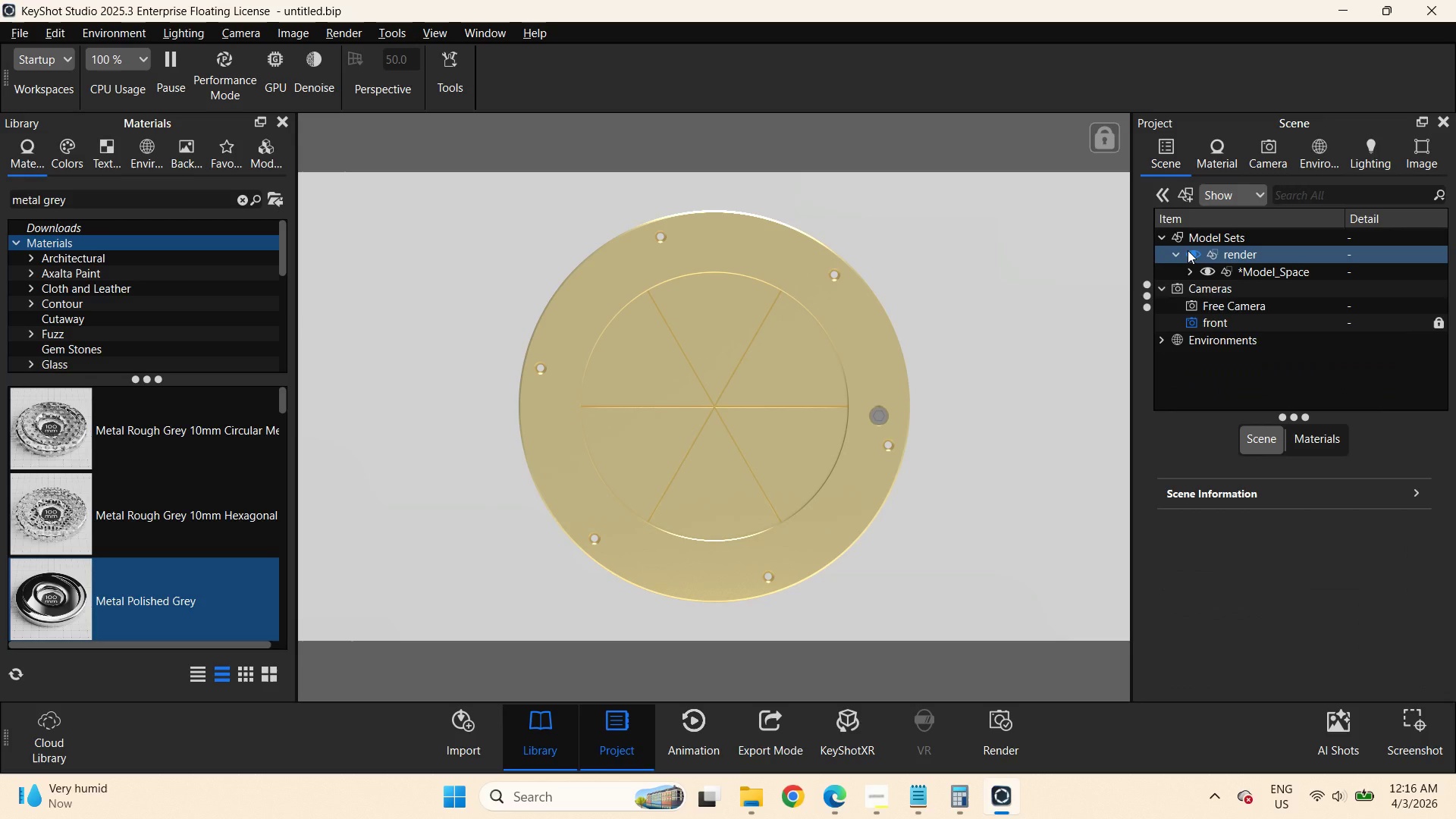 
left_click([1251, 158])
 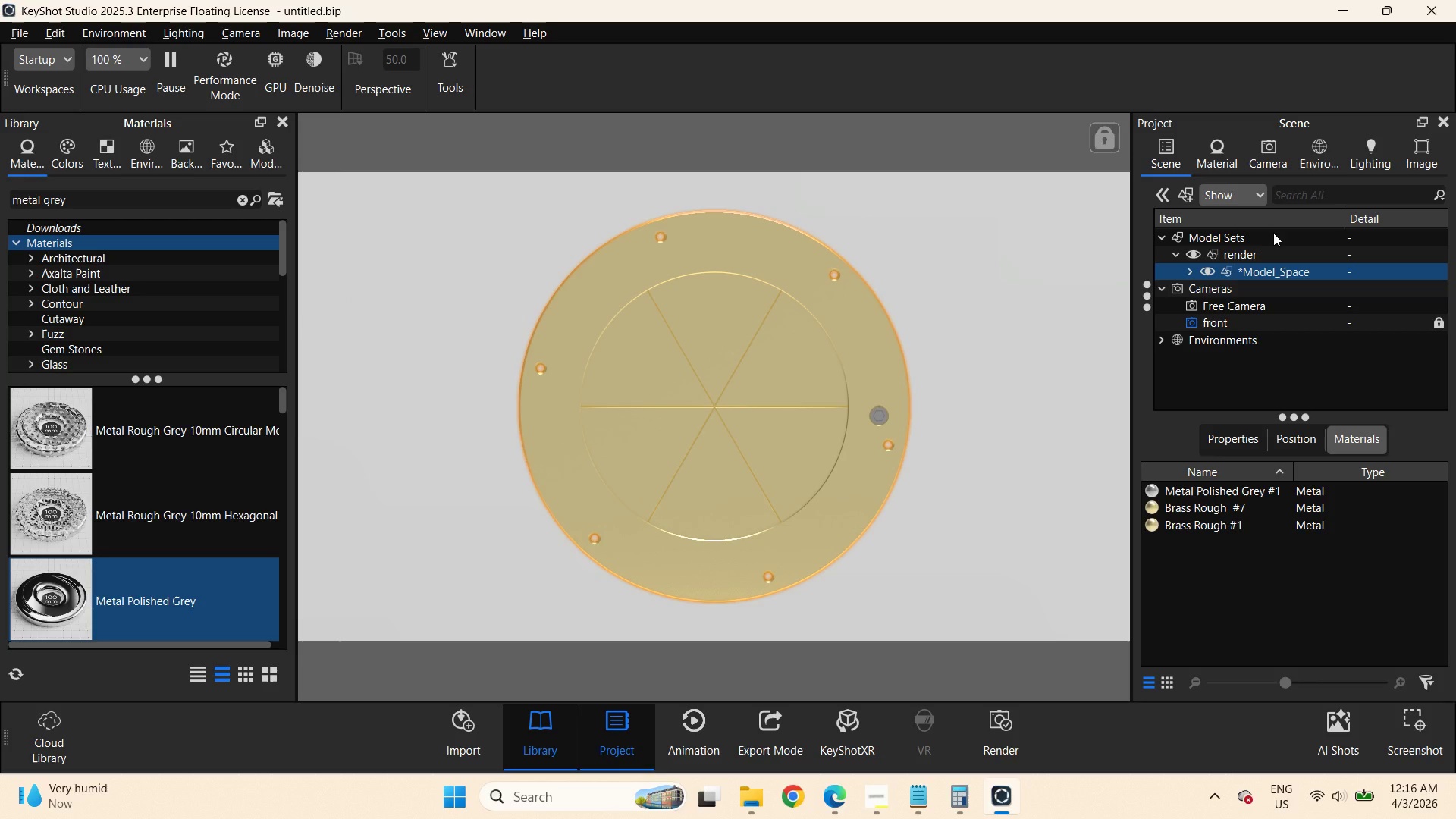 
right_click([1279, 270])
 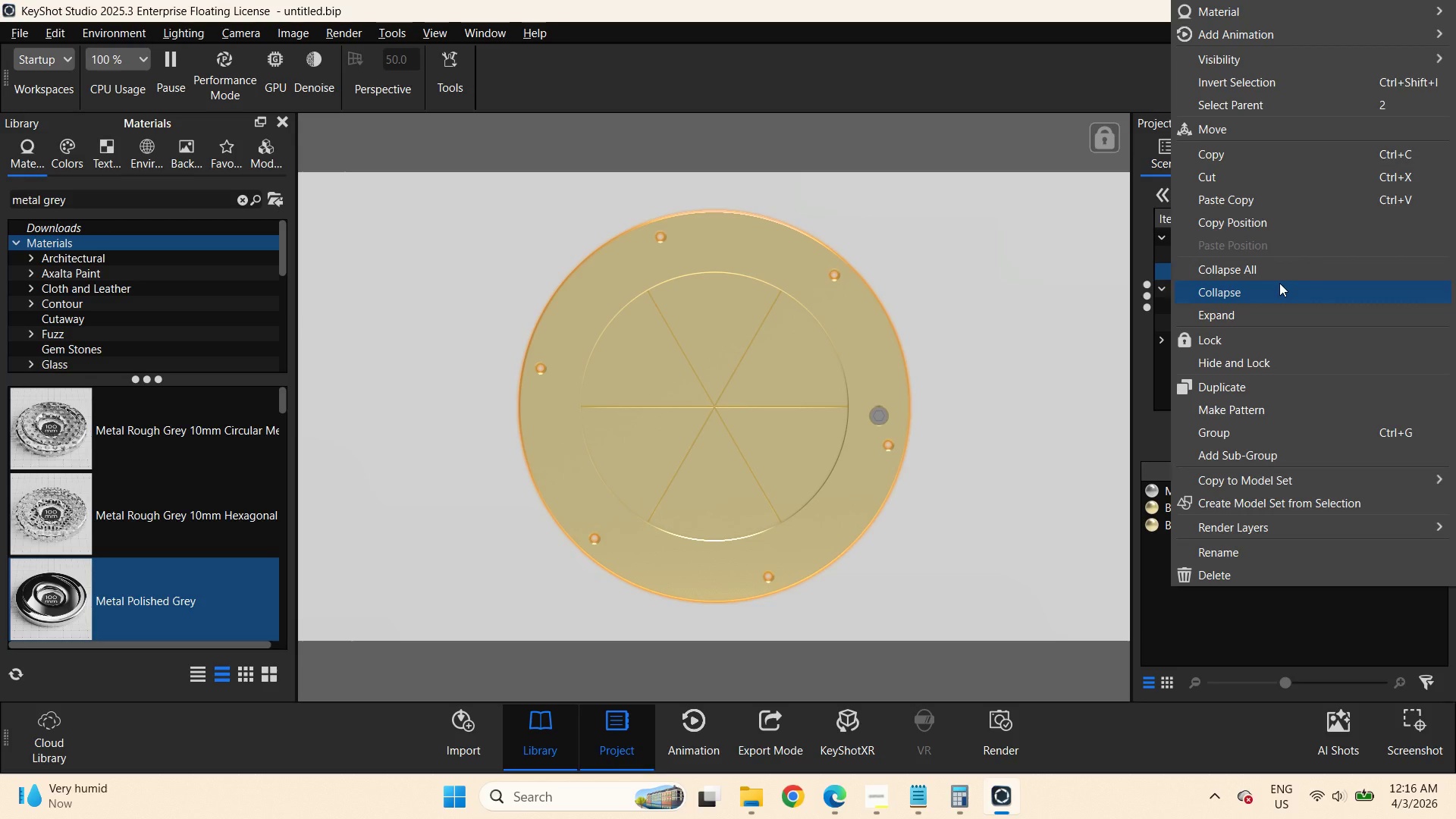 
left_click([1269, 205])
 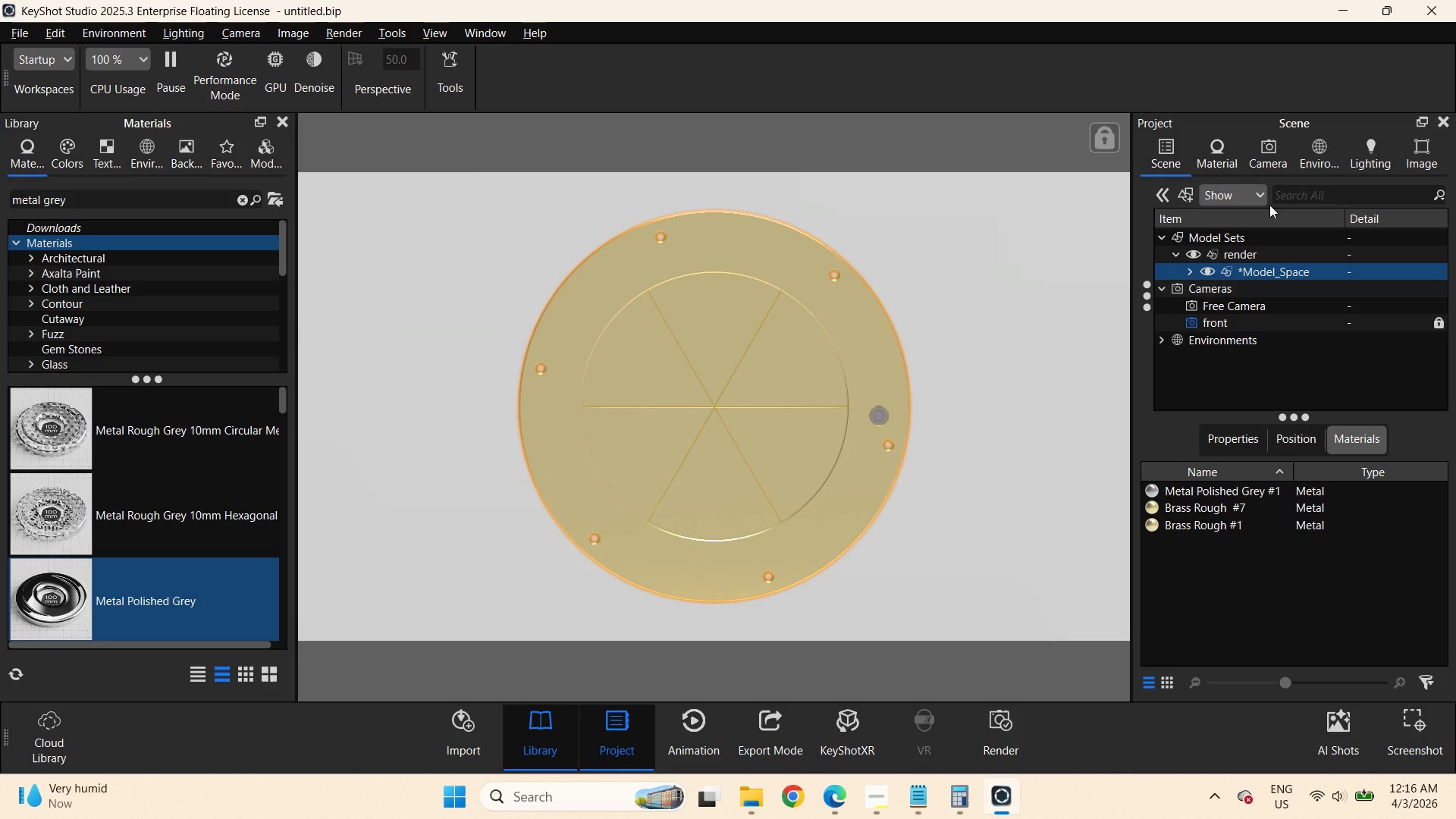 
left_click([950, 419])
 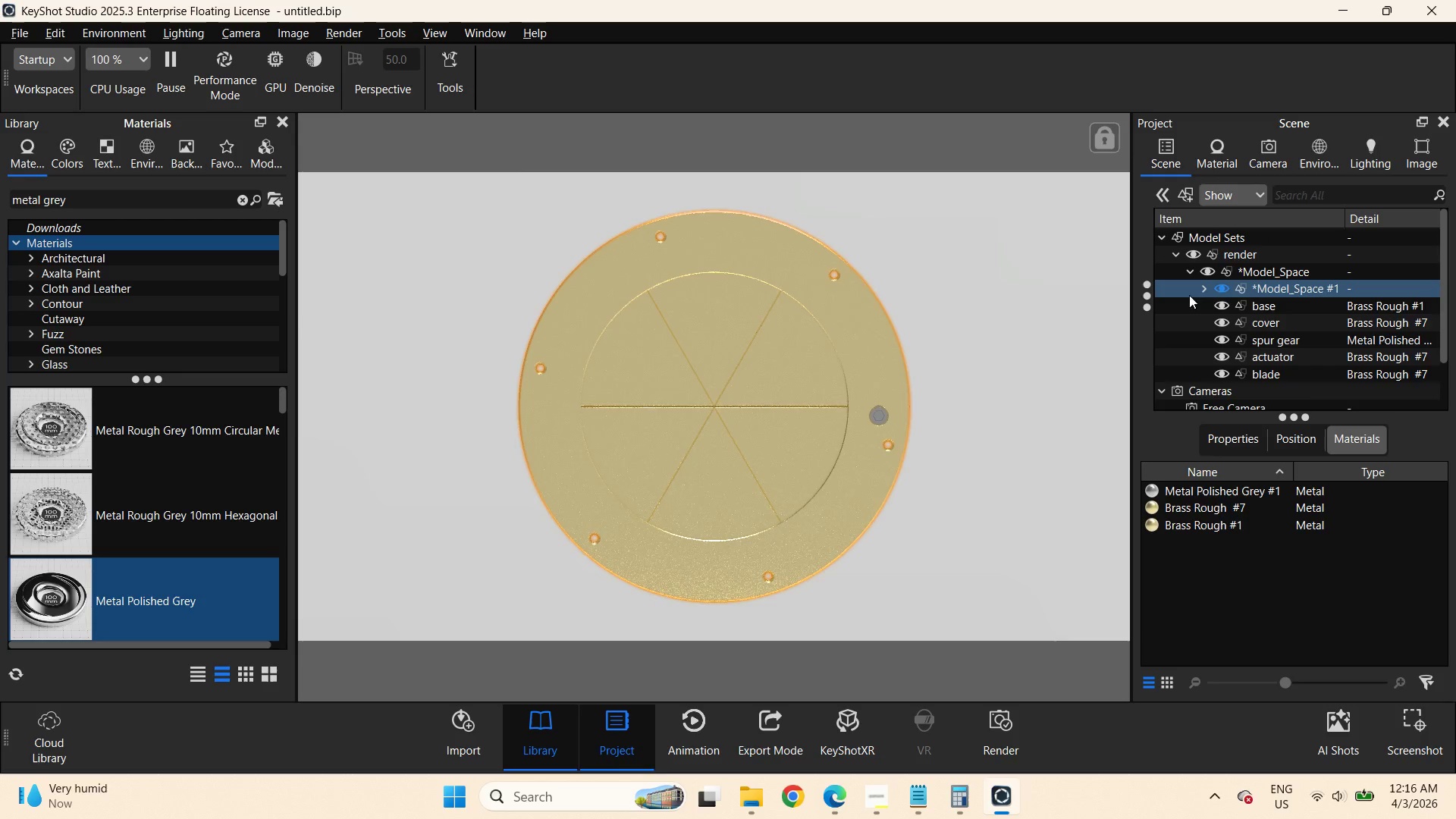 
key(Control+Z)
 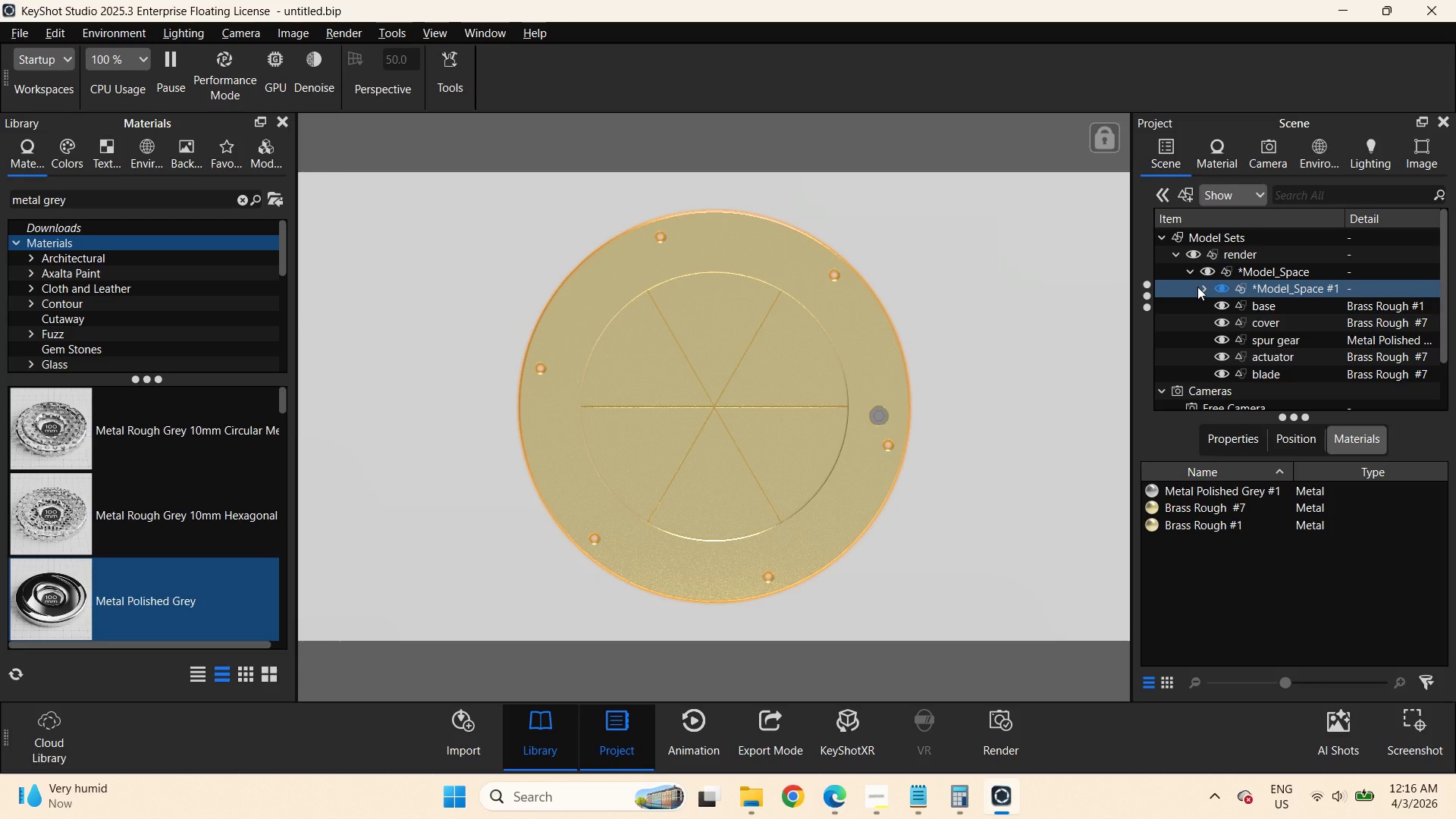 
left_click([1189, 271])
 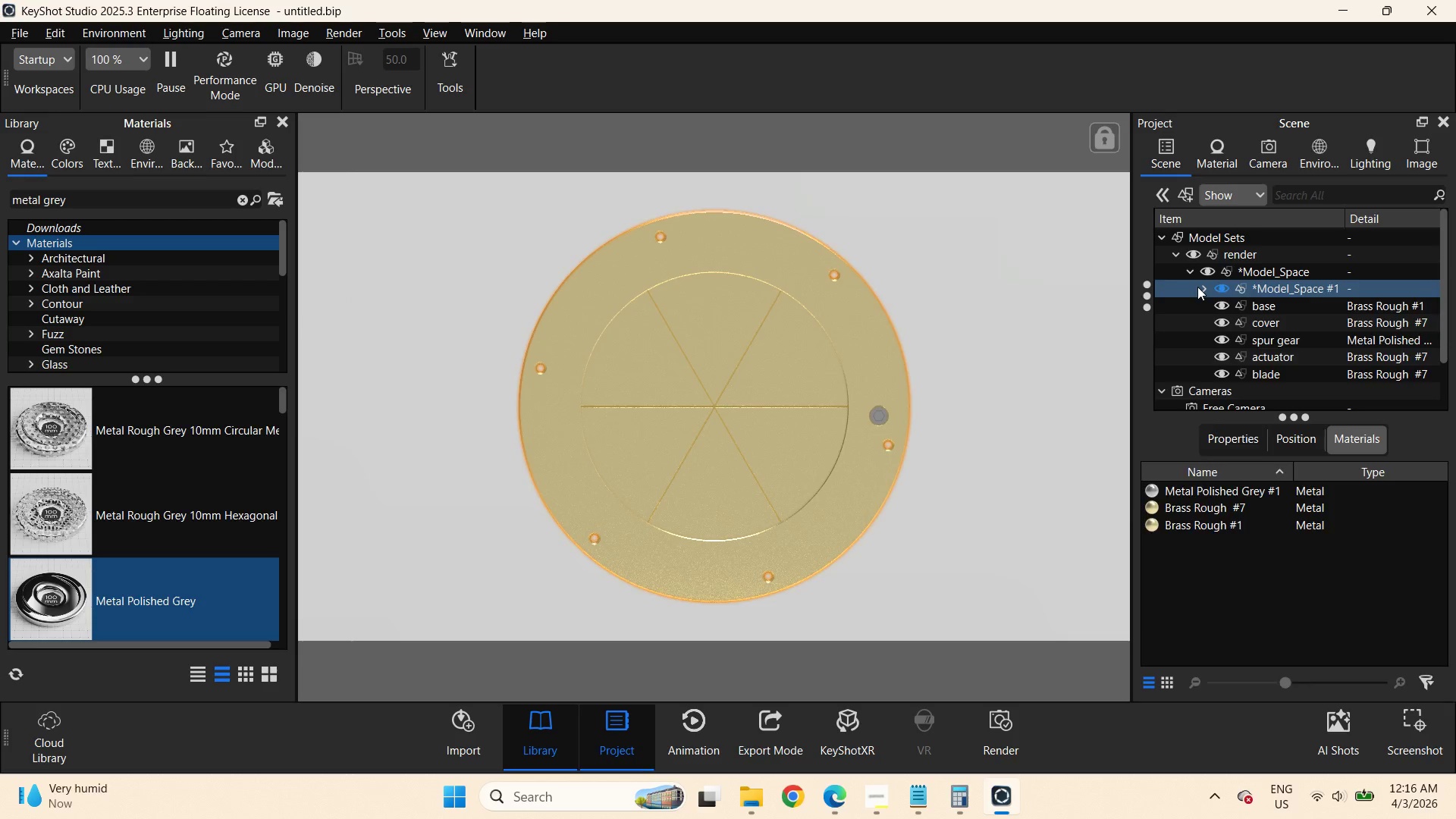 
right_click([1250, 271])
 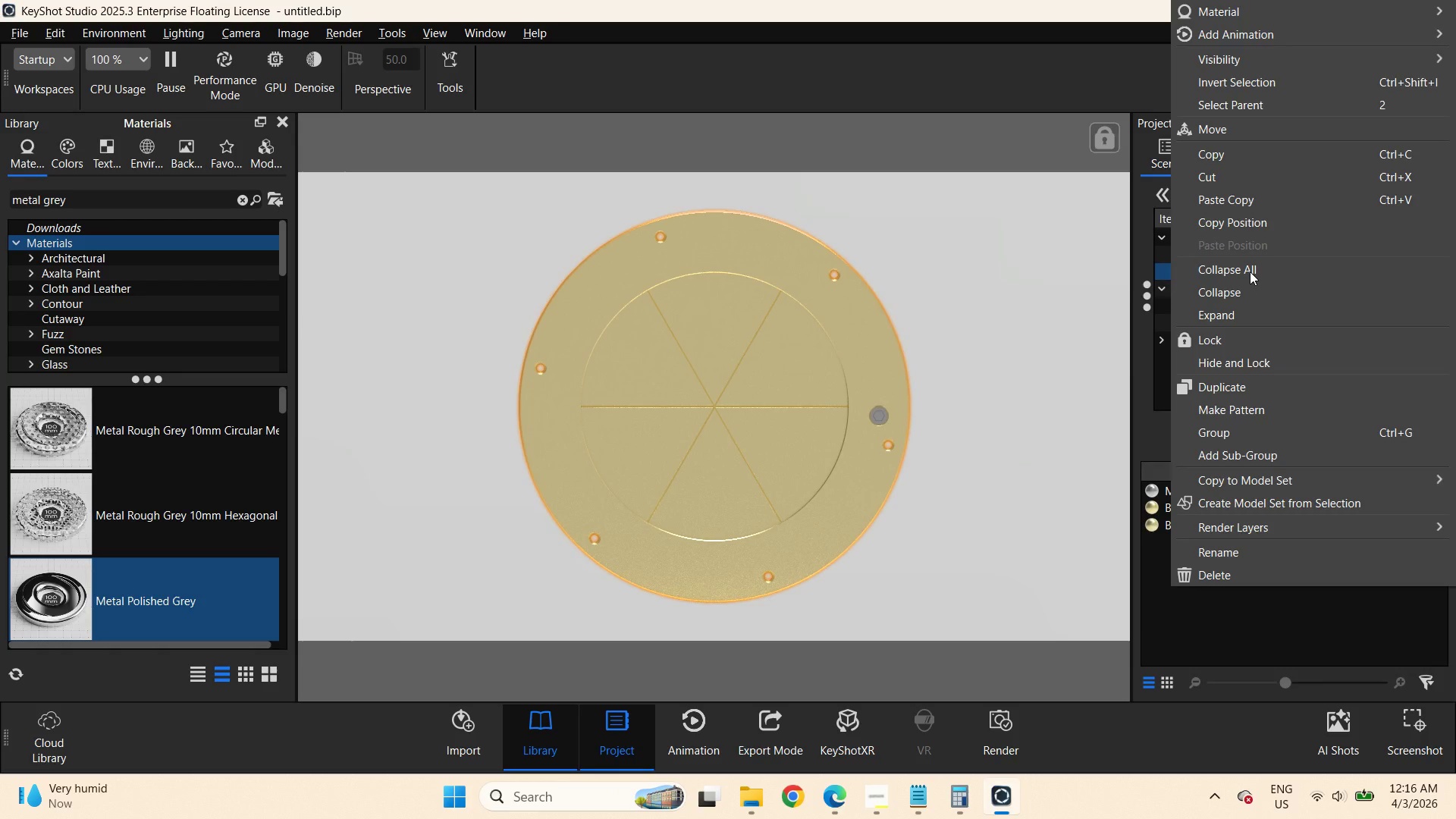 
left_click([1219, 152])
 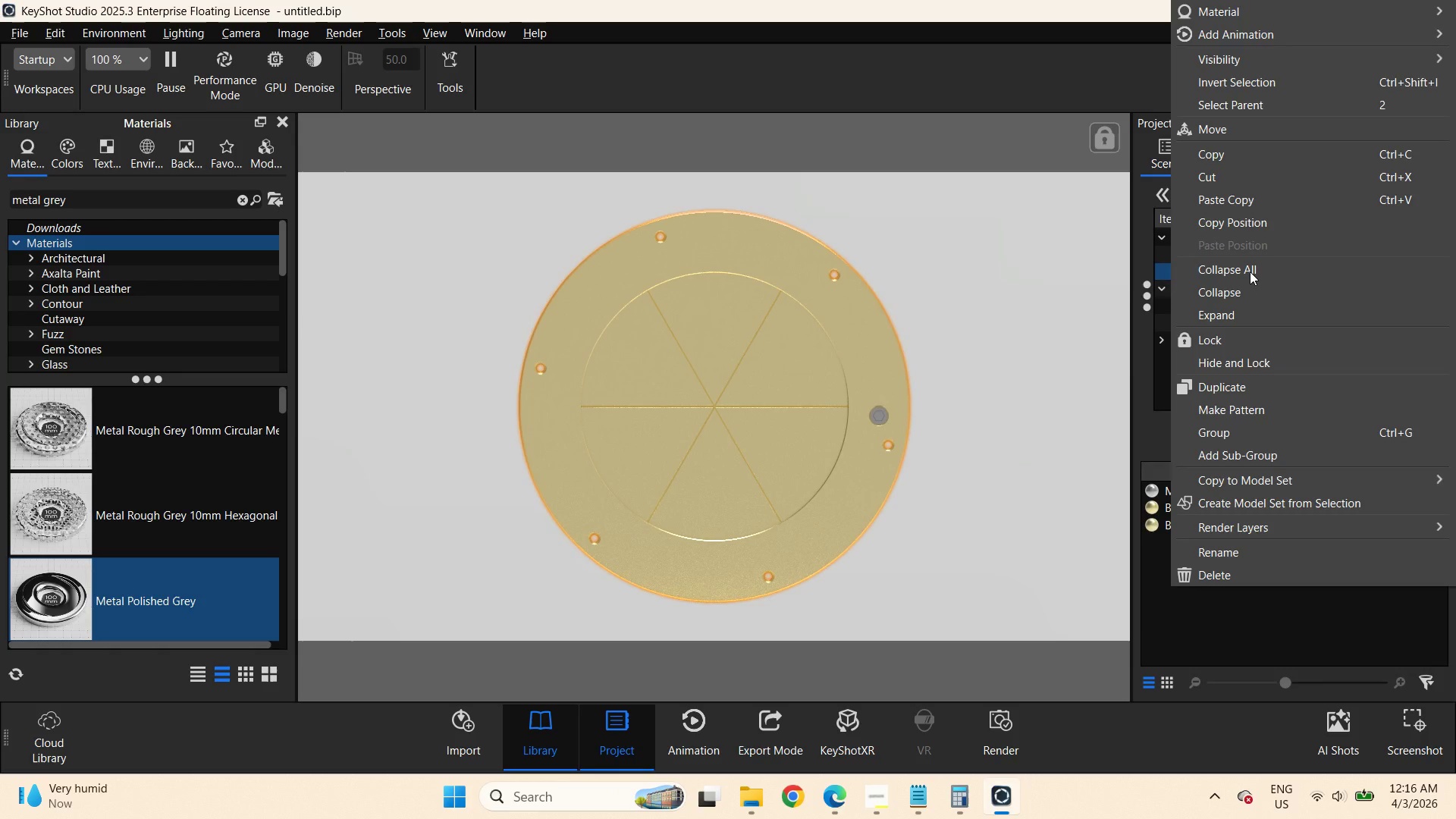 
left_click([1236, 253])
 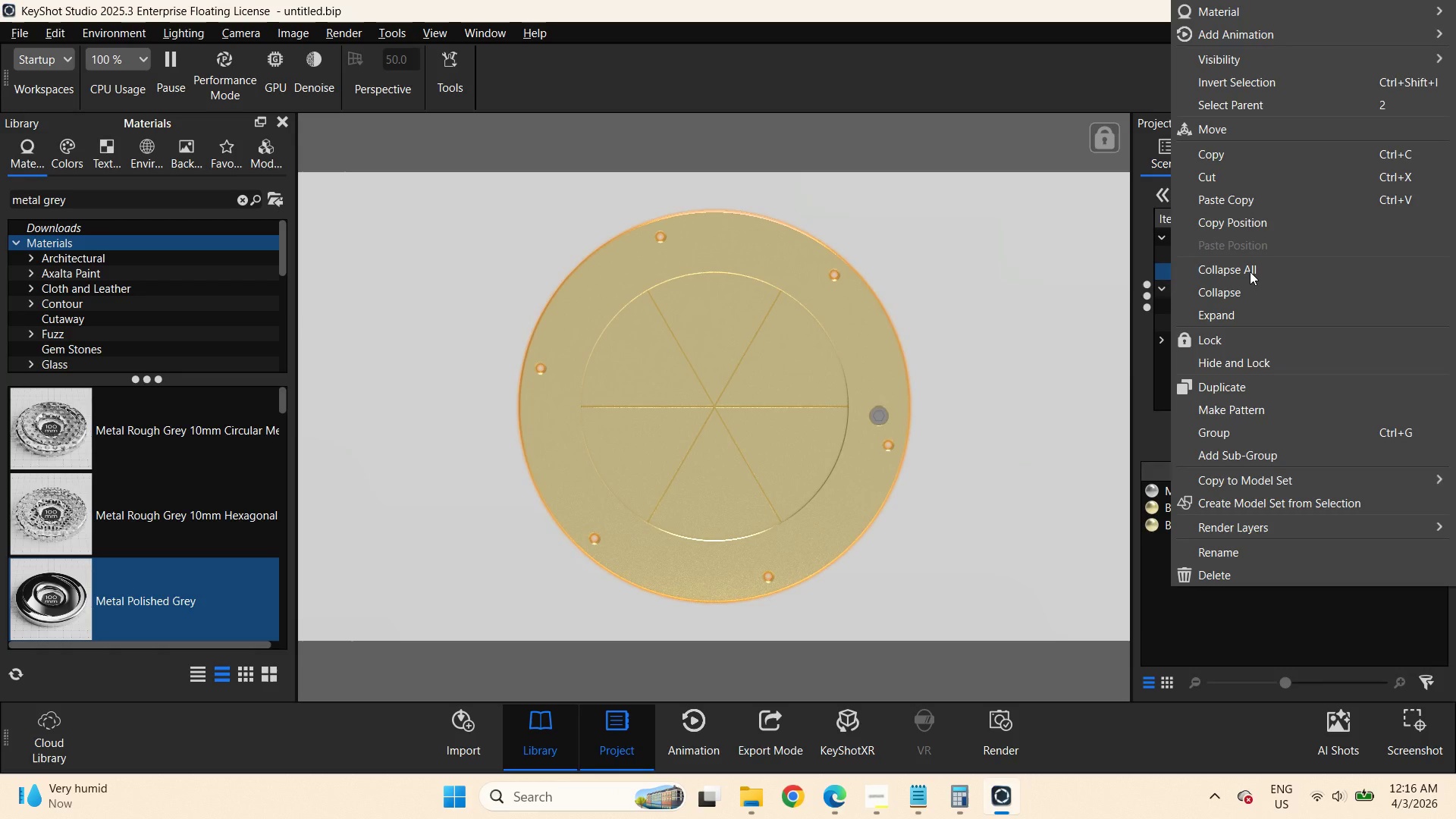 
right_click([1236, 253])
 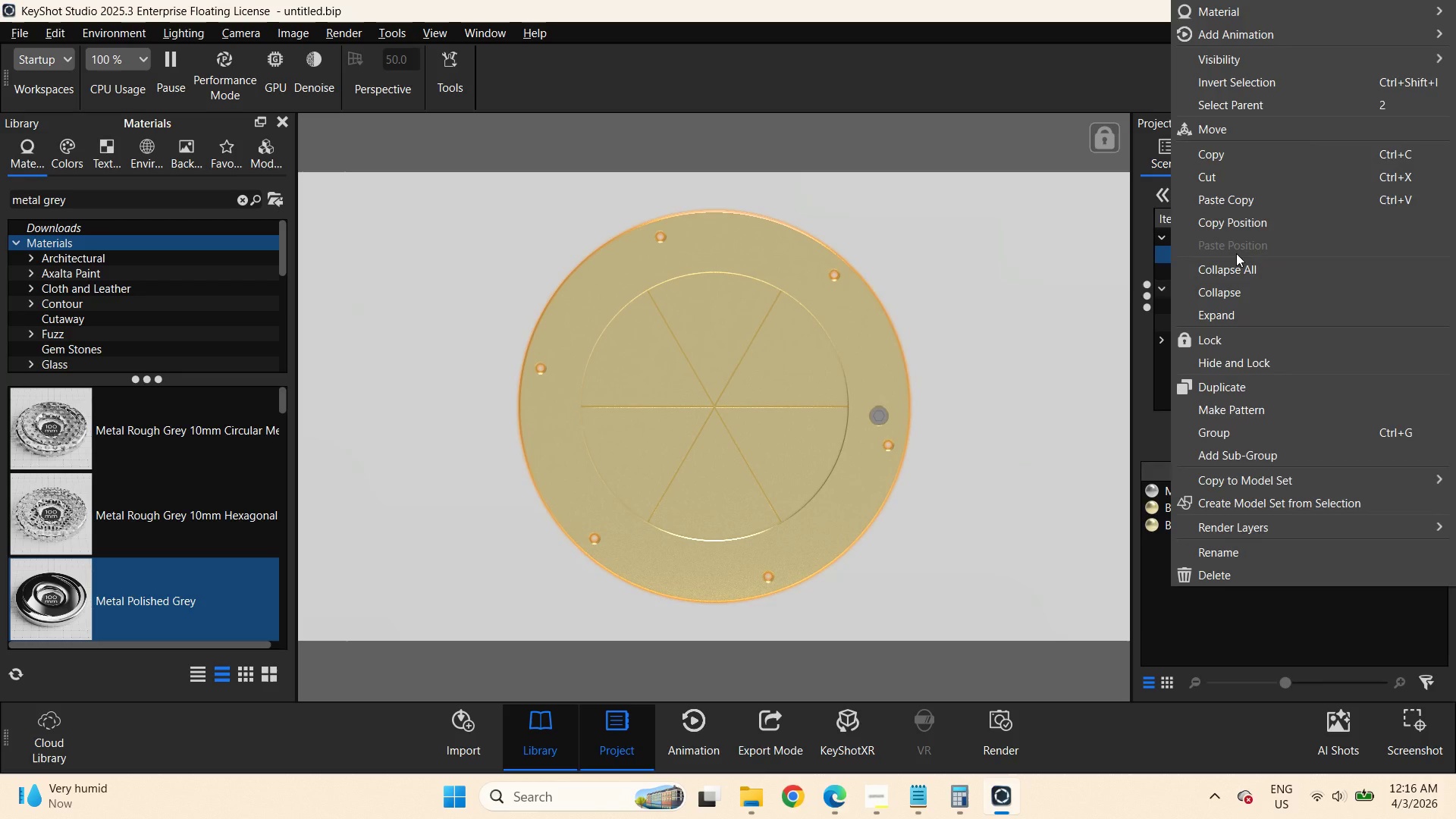 
left_click([1235, 202])
 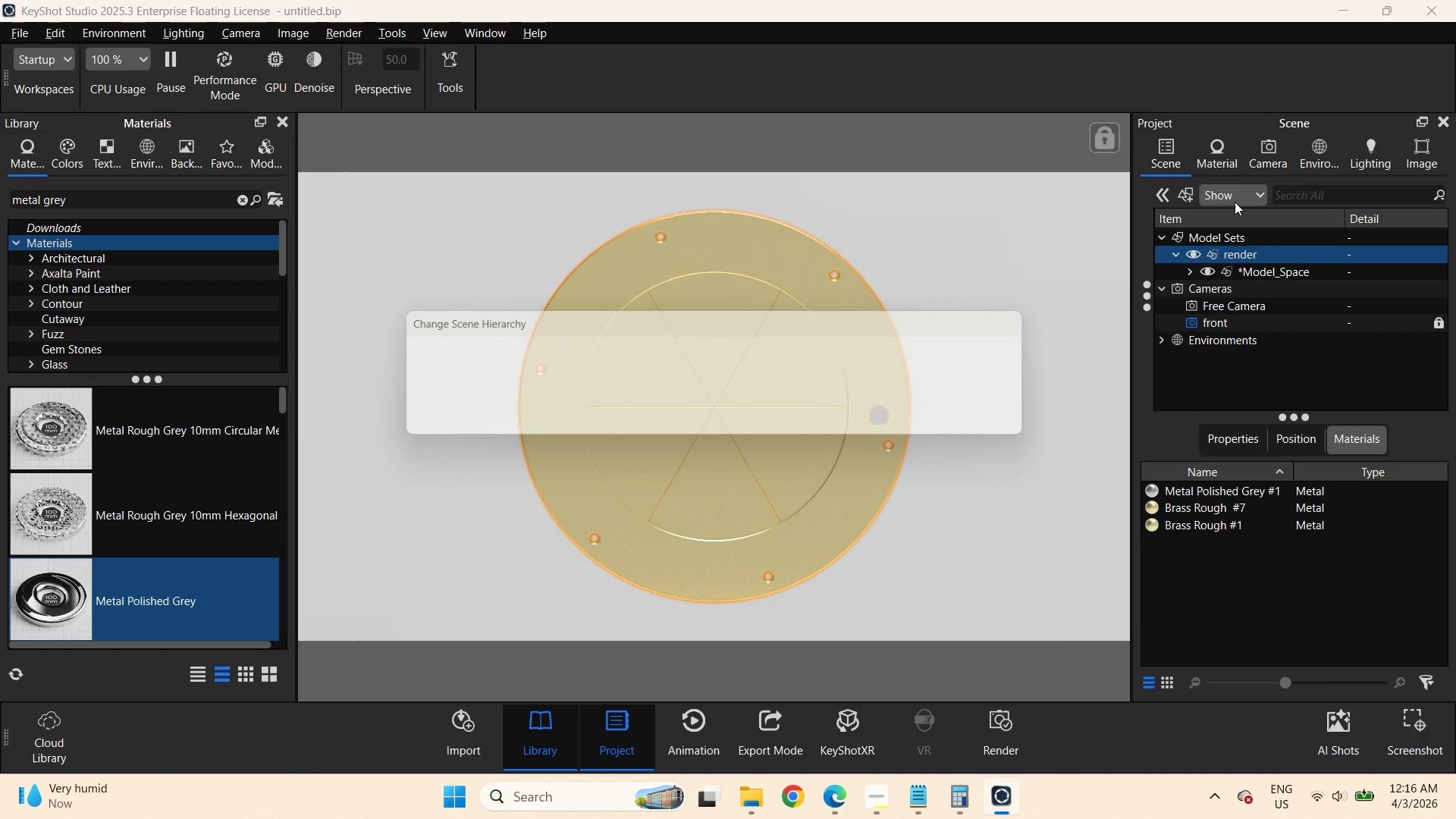 
left_click([915, 416])
 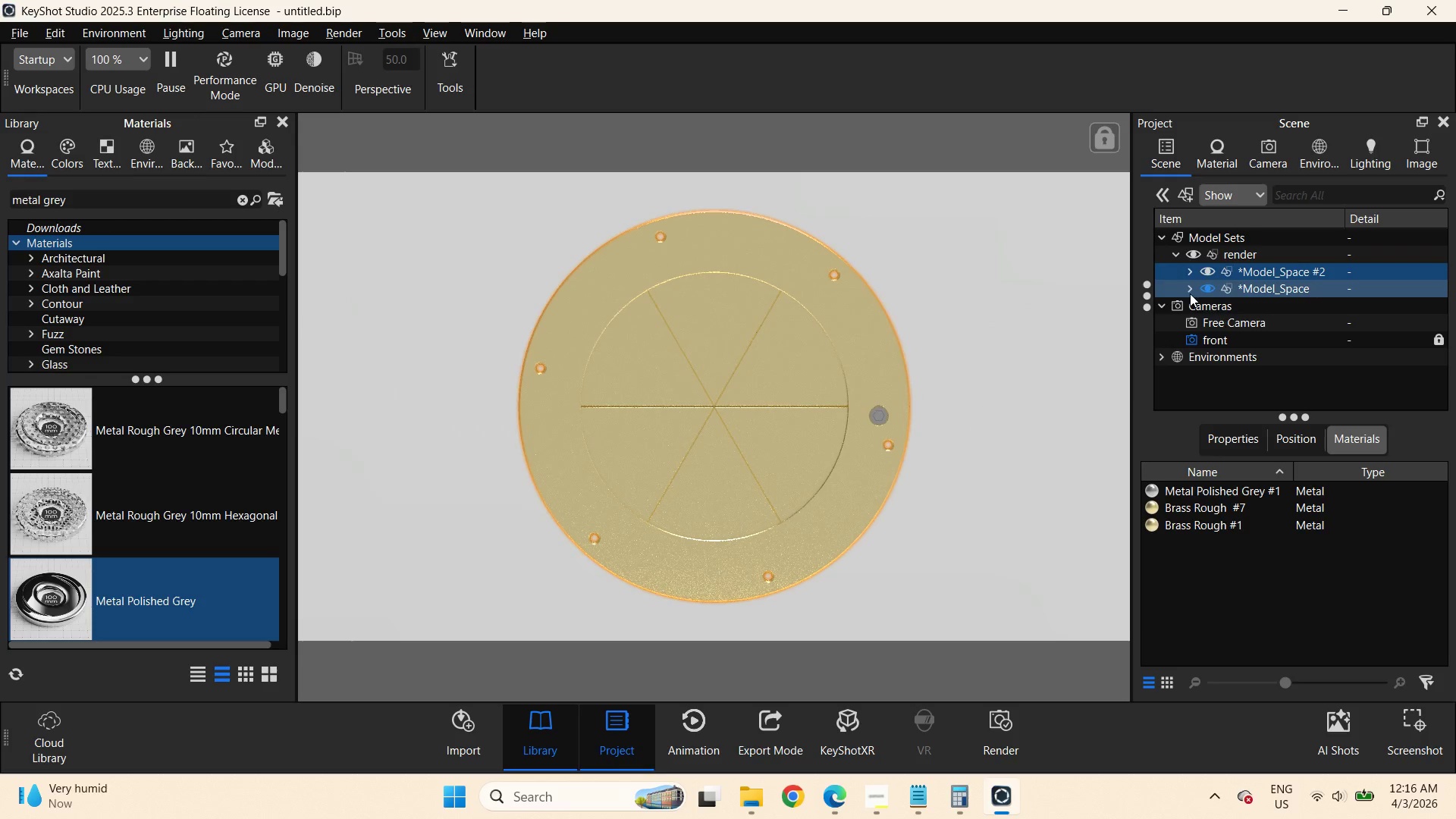 
left_click([1204, 290])
 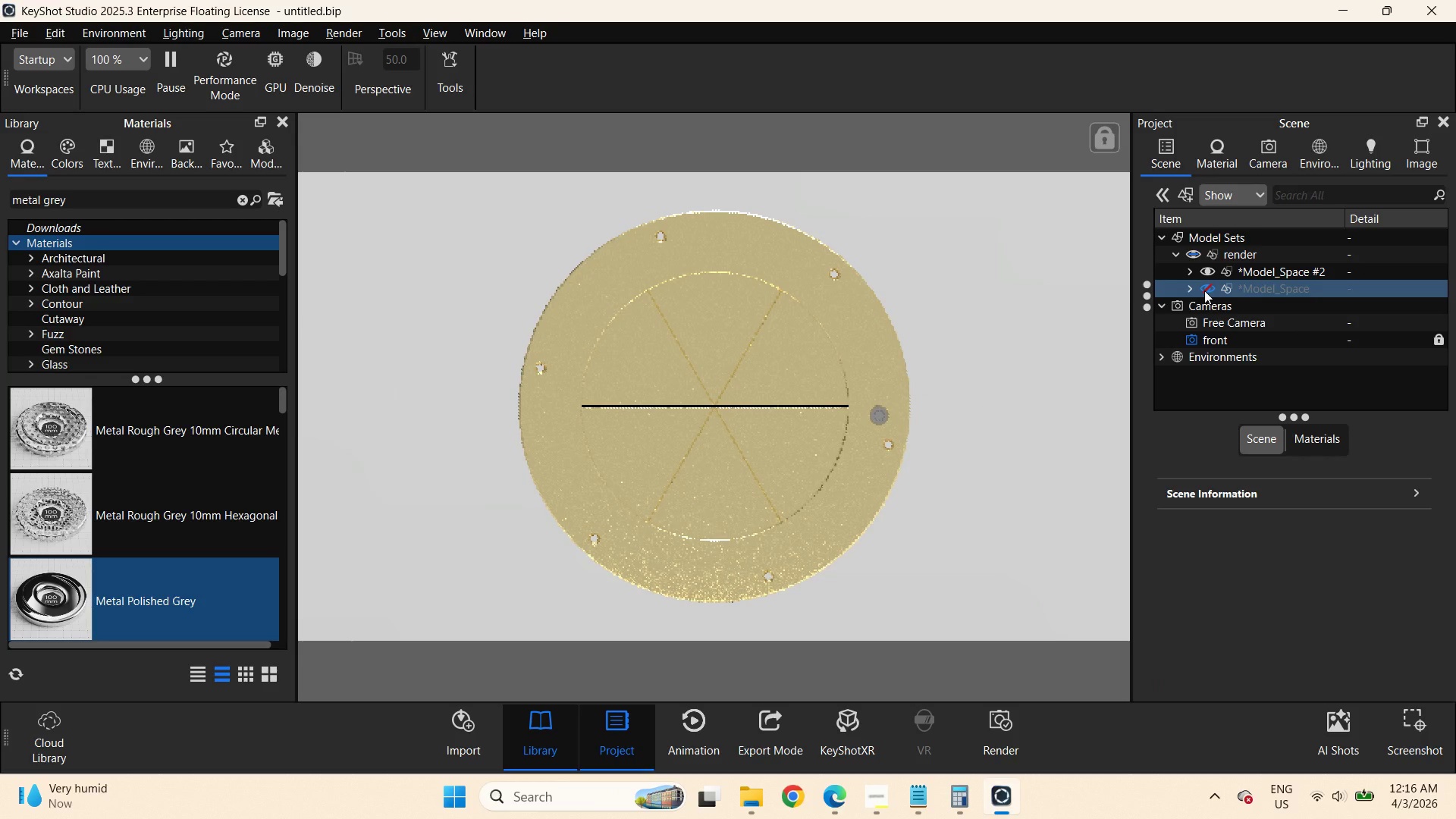 
left_click([1187, 276])
 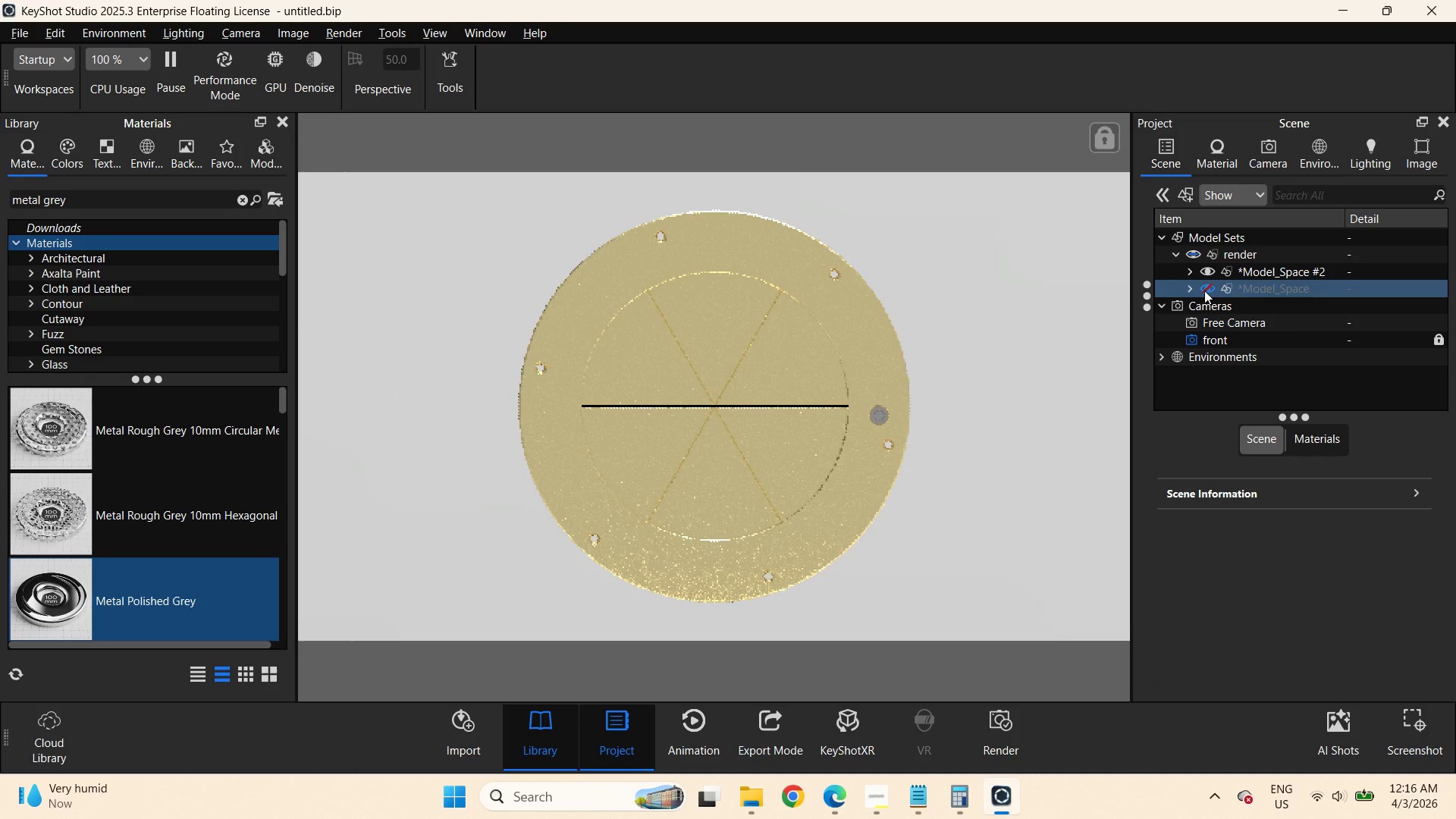 
left_click([1187, 276])
 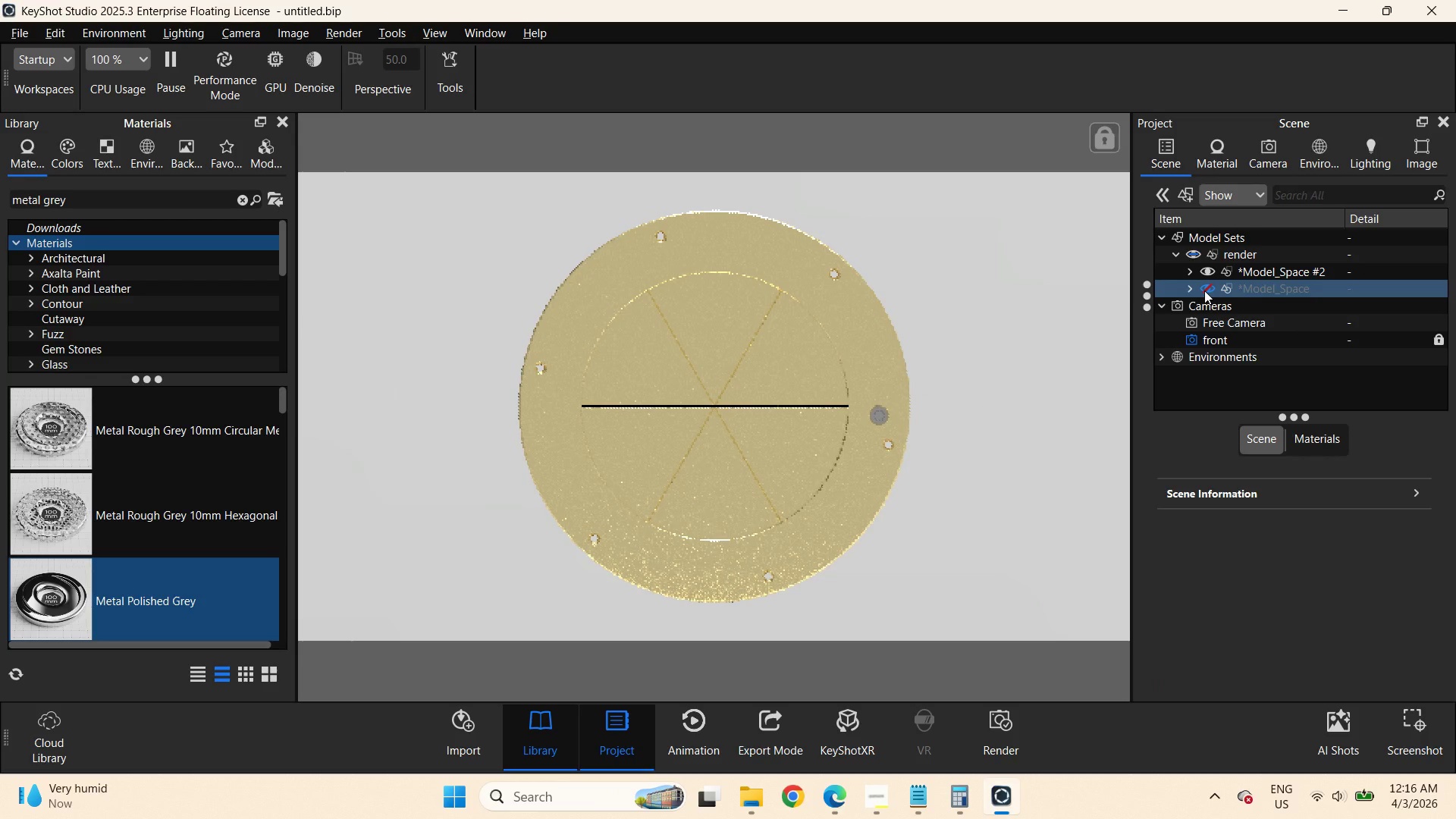 
left_click([1282, 269])
 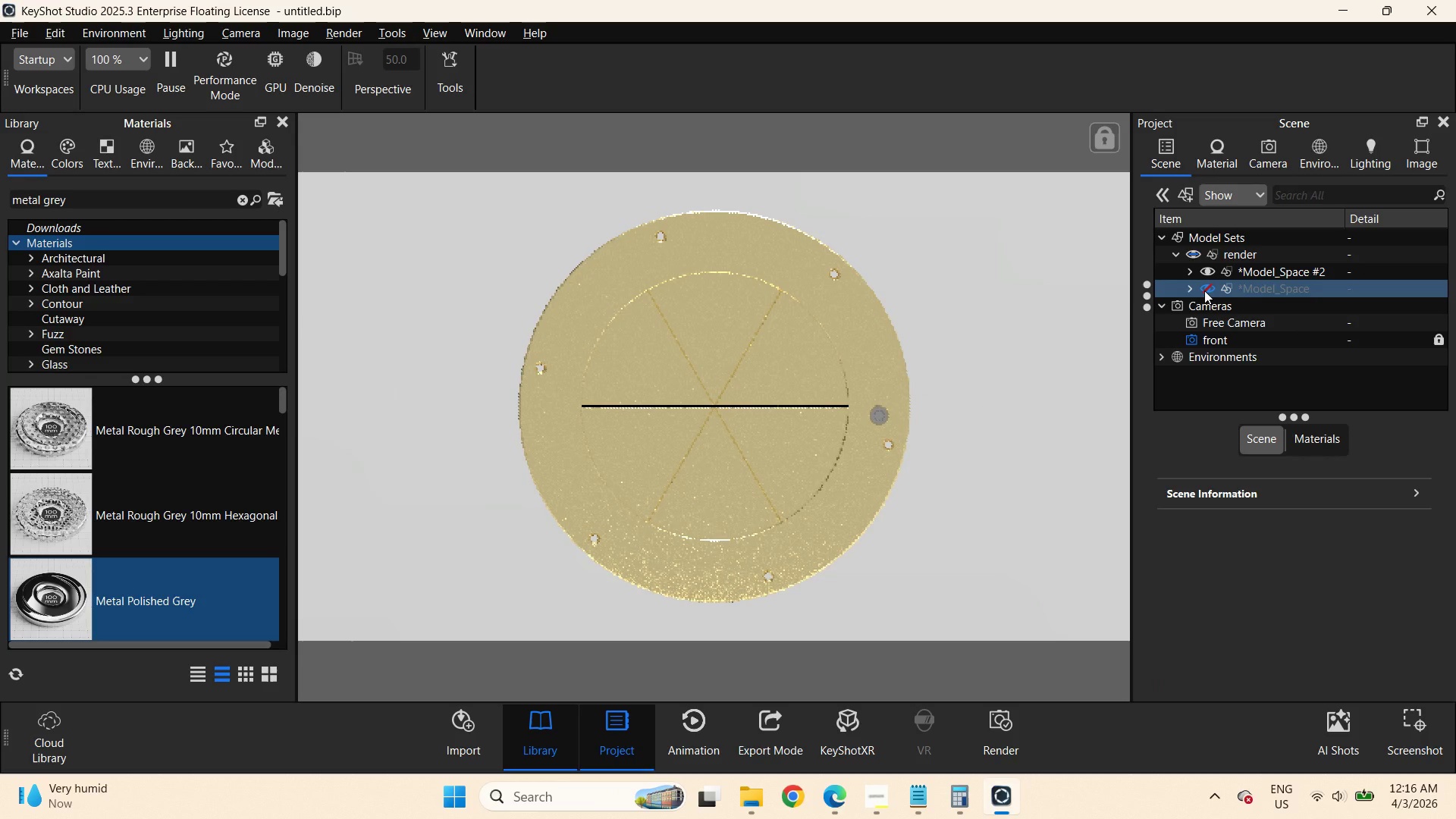 
left_click([1316, 438])
 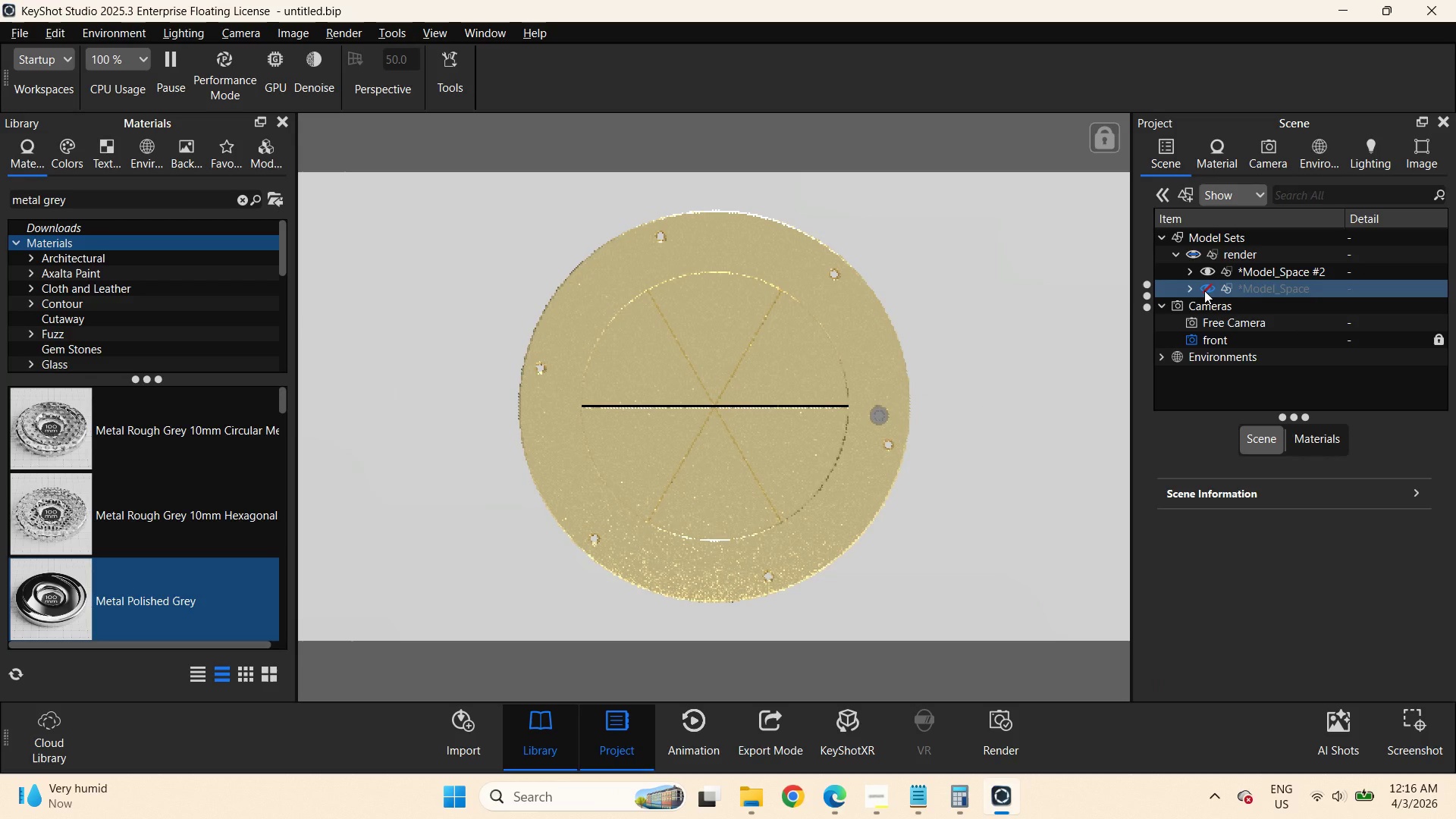 
wait(8.06)
 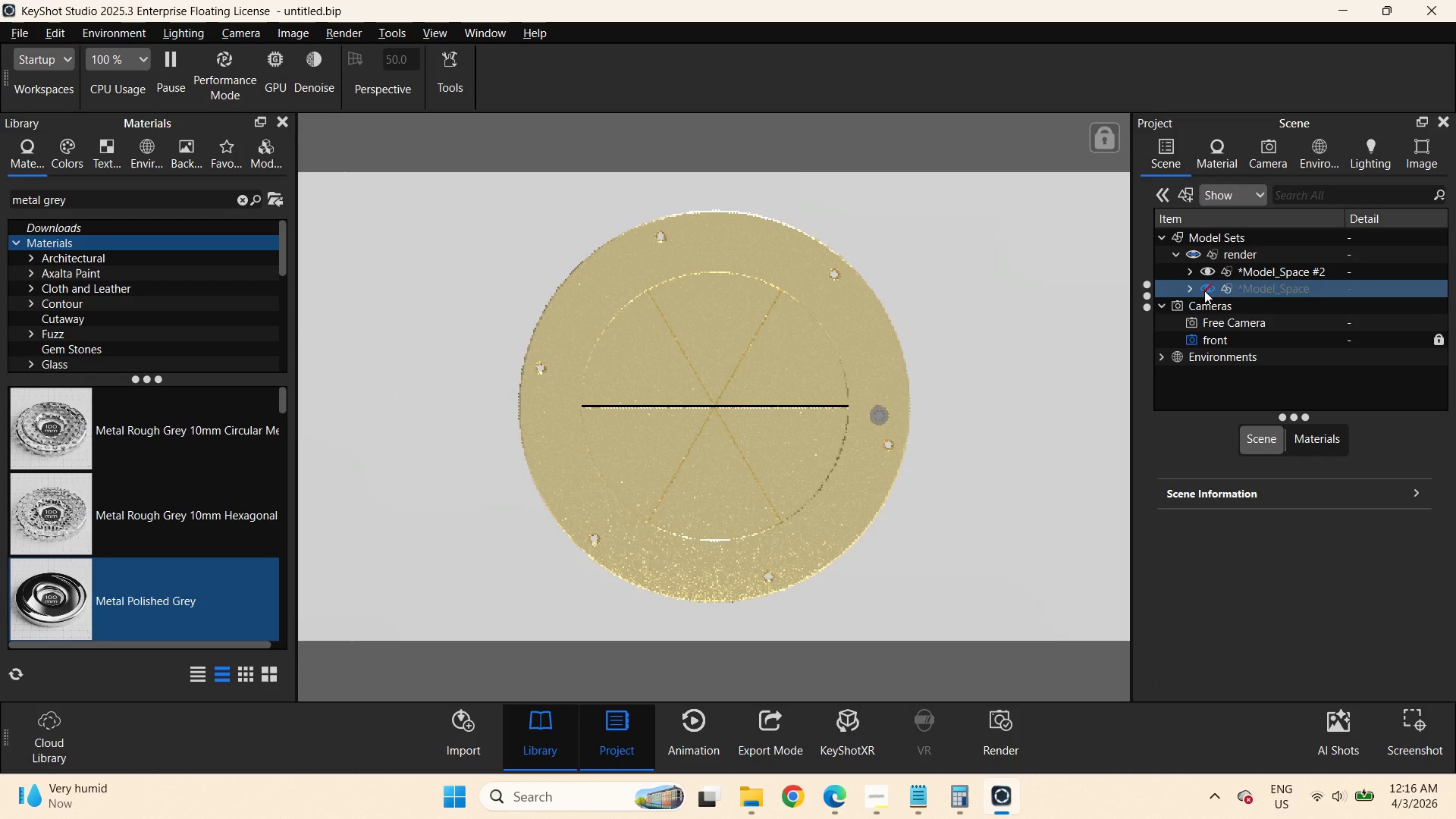 
left_click([1285, 570])
 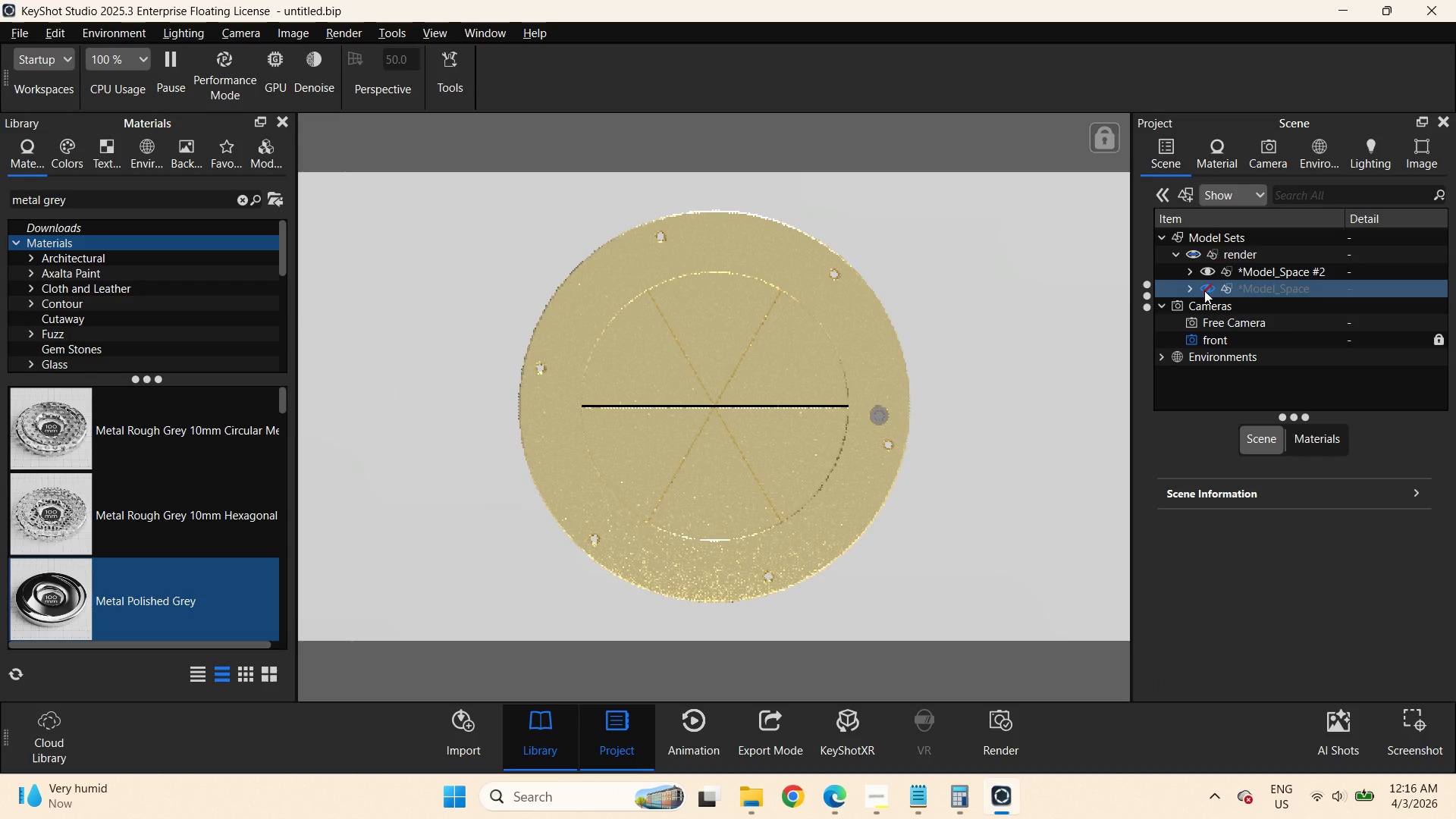 
wait(9.55)
 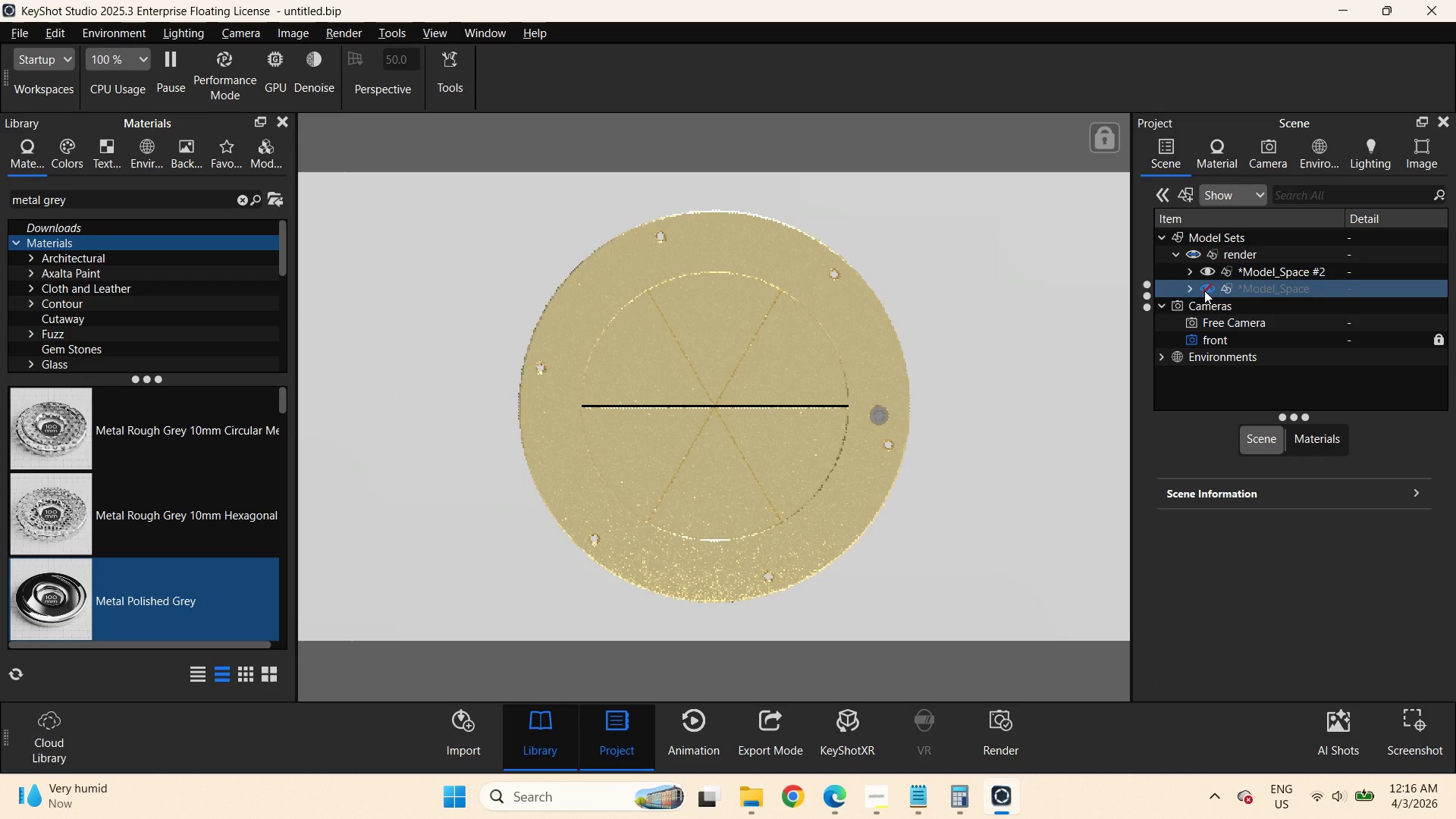 
left_click_drag(start_coordinate=[1285, 572], to_coordinate=[1181, 538])
 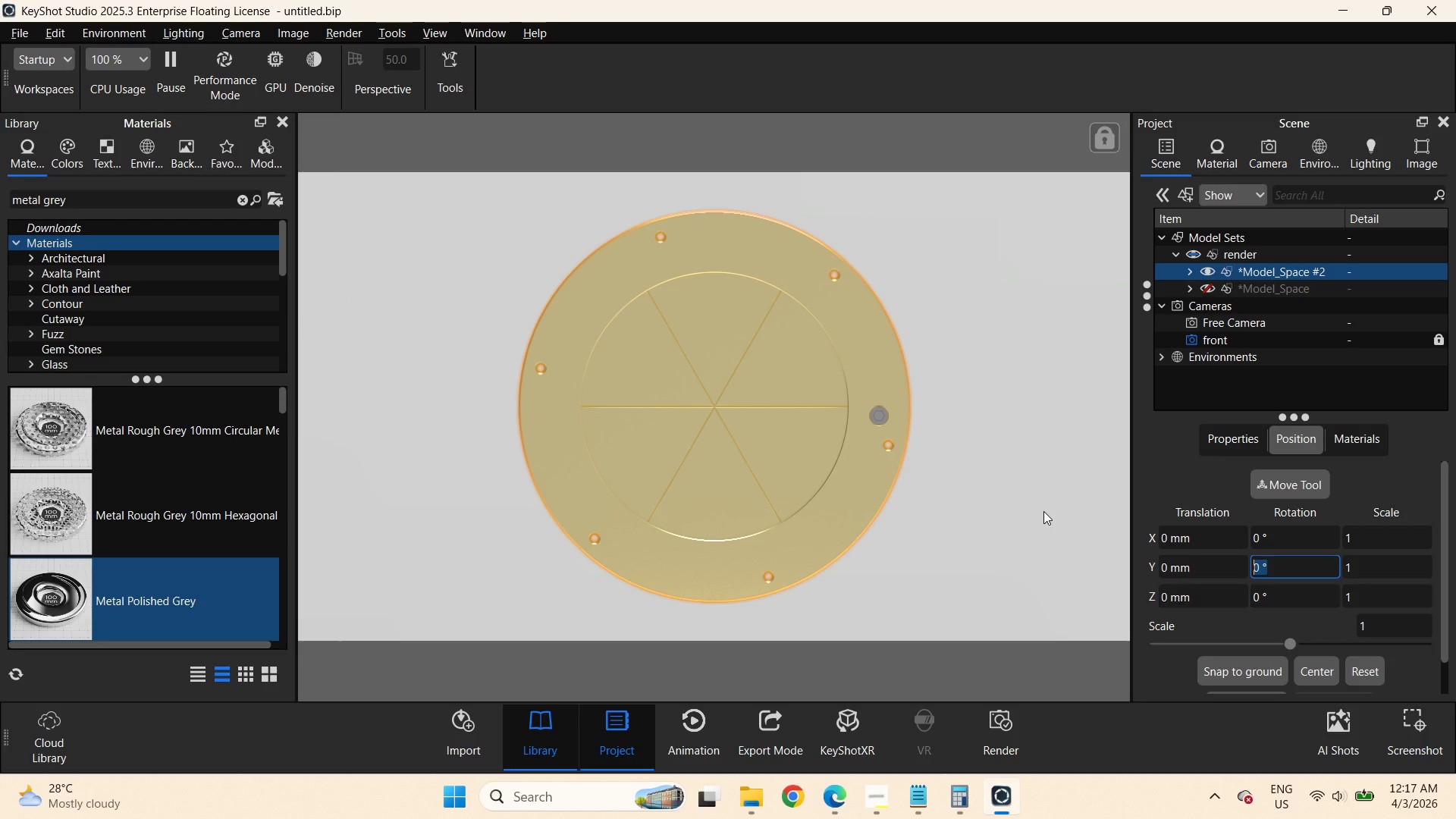 
wait(14.72)
 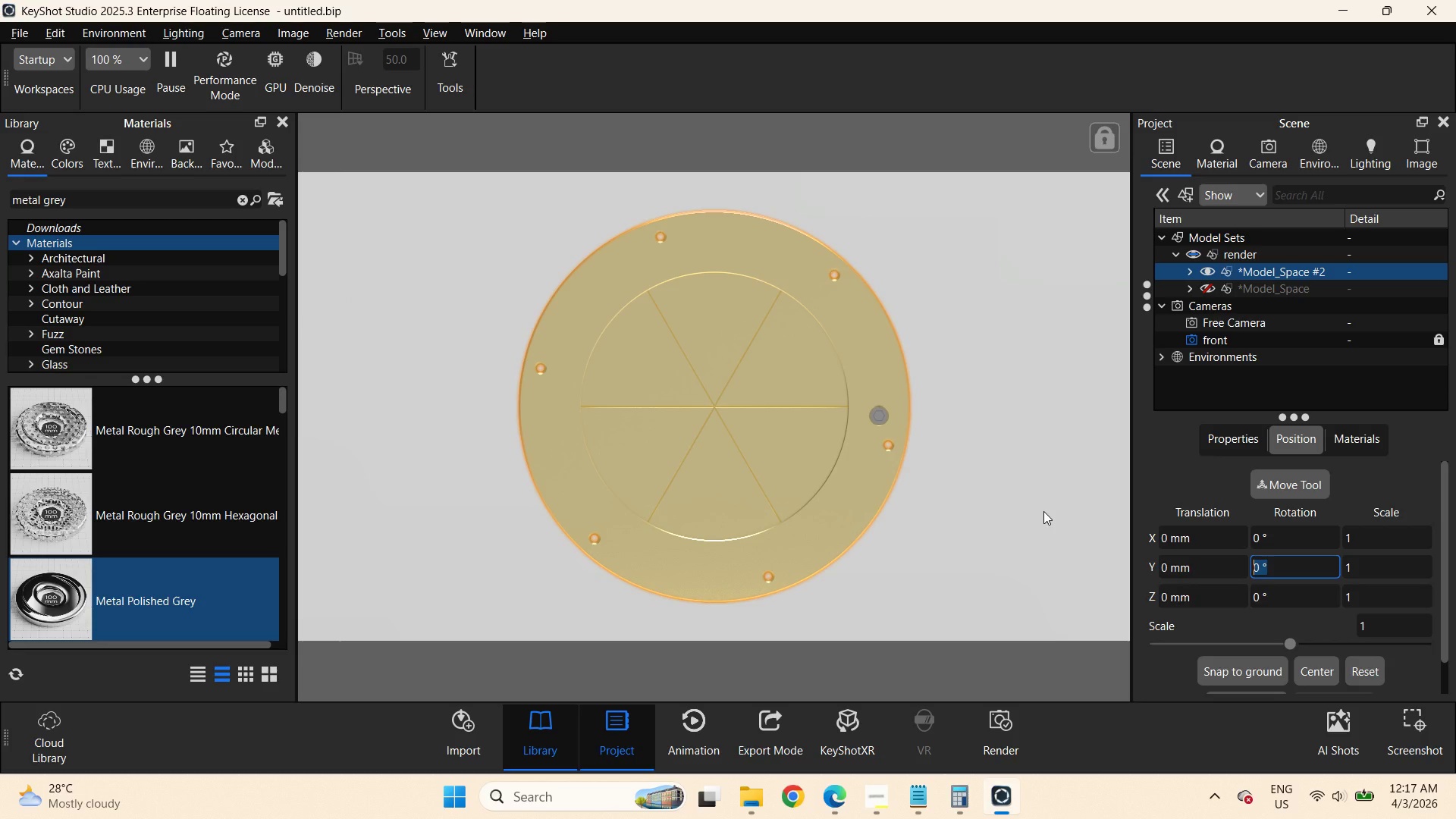 
right_click([1282, 270])
 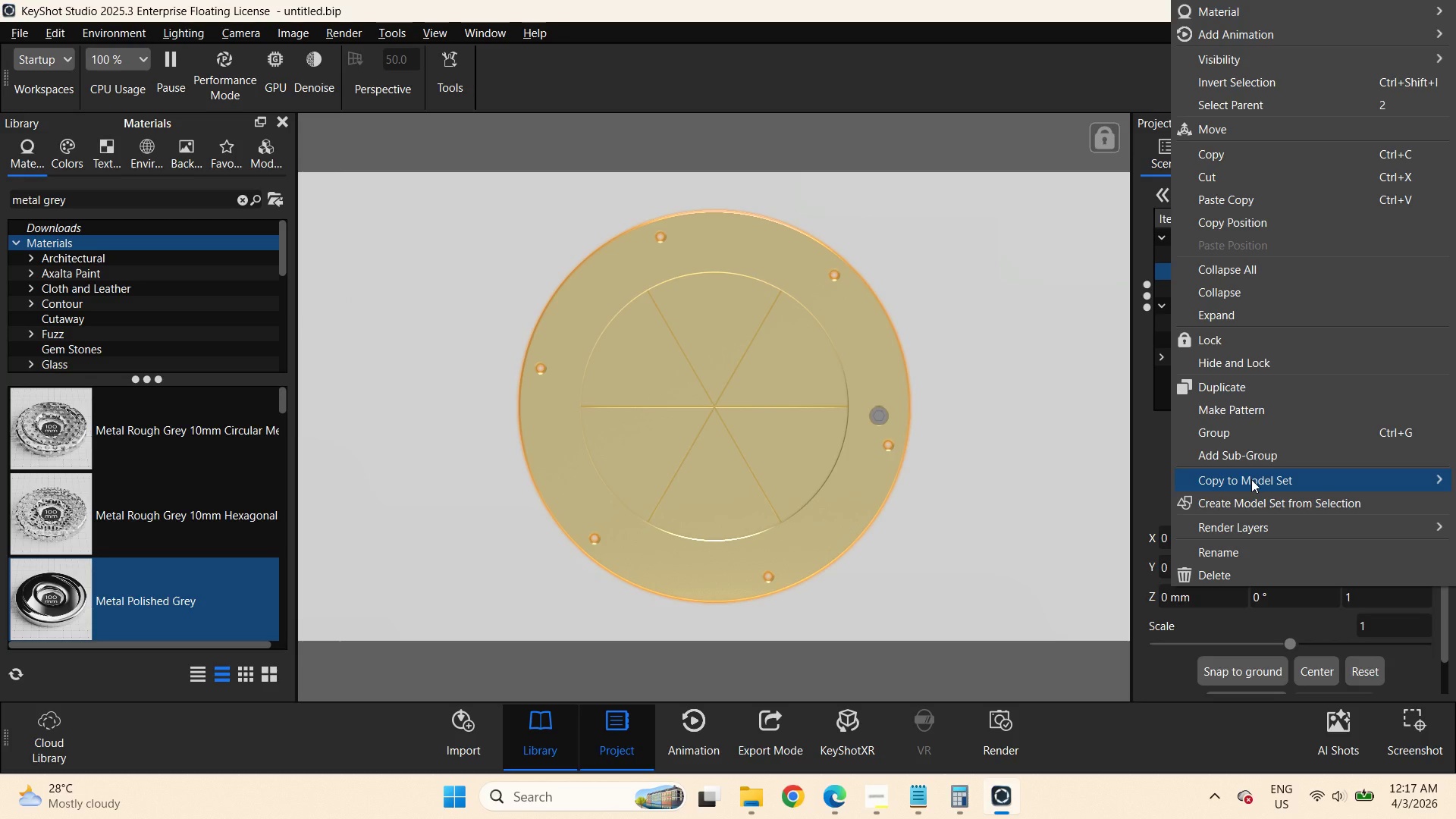 
wait(9.59)
 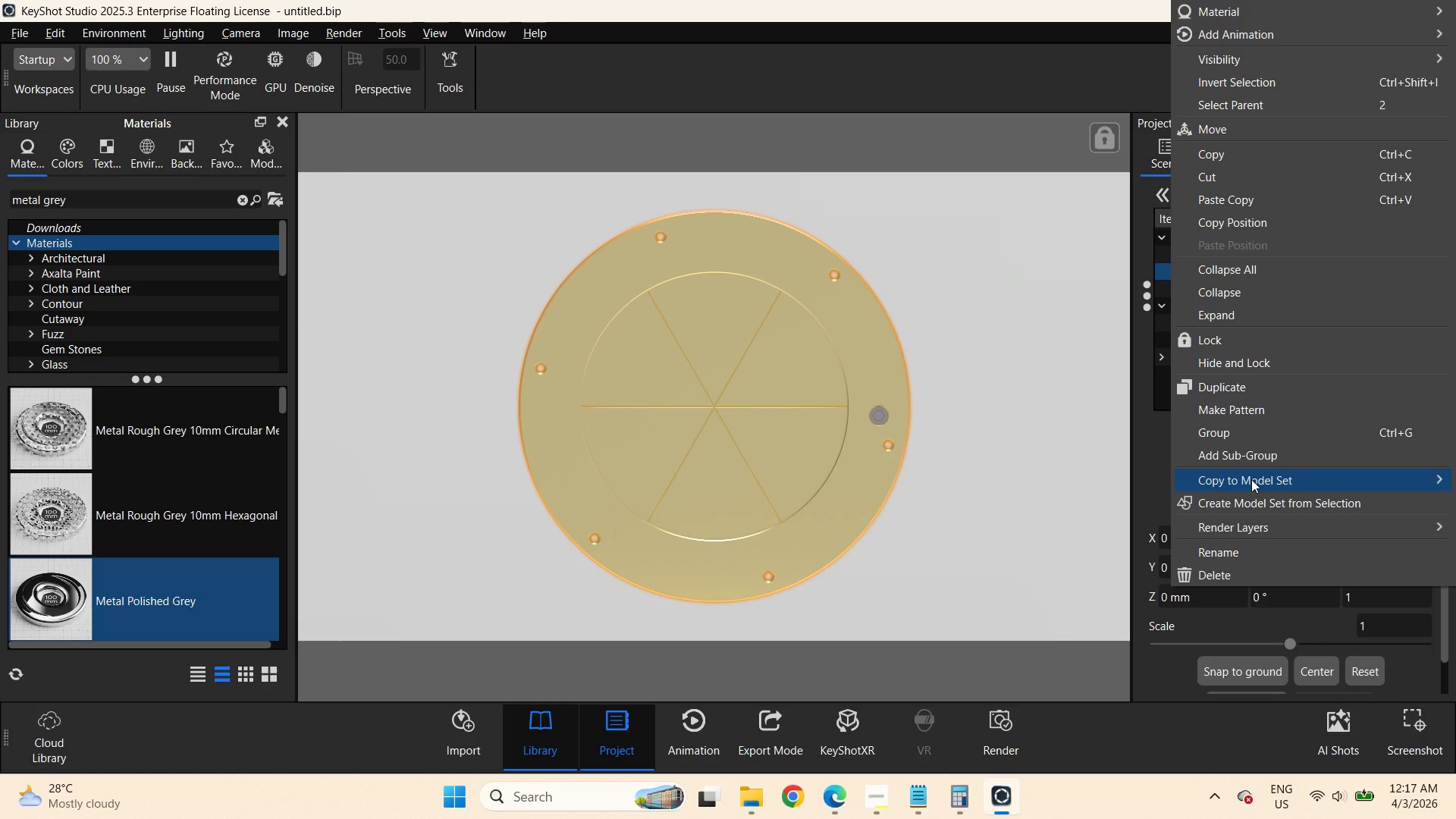 
left_click([1250, 570])
 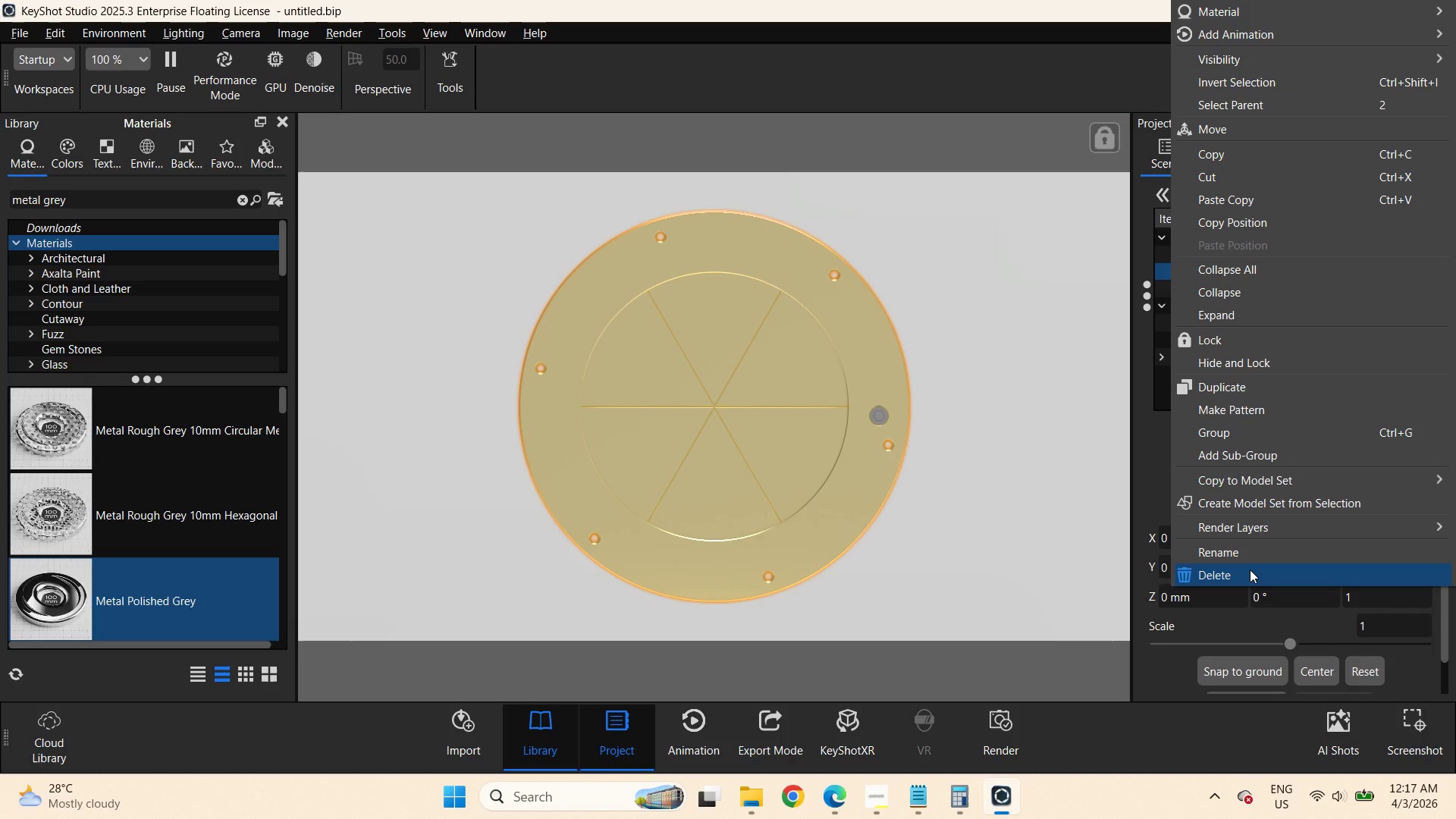 
left_click([752, 406])
 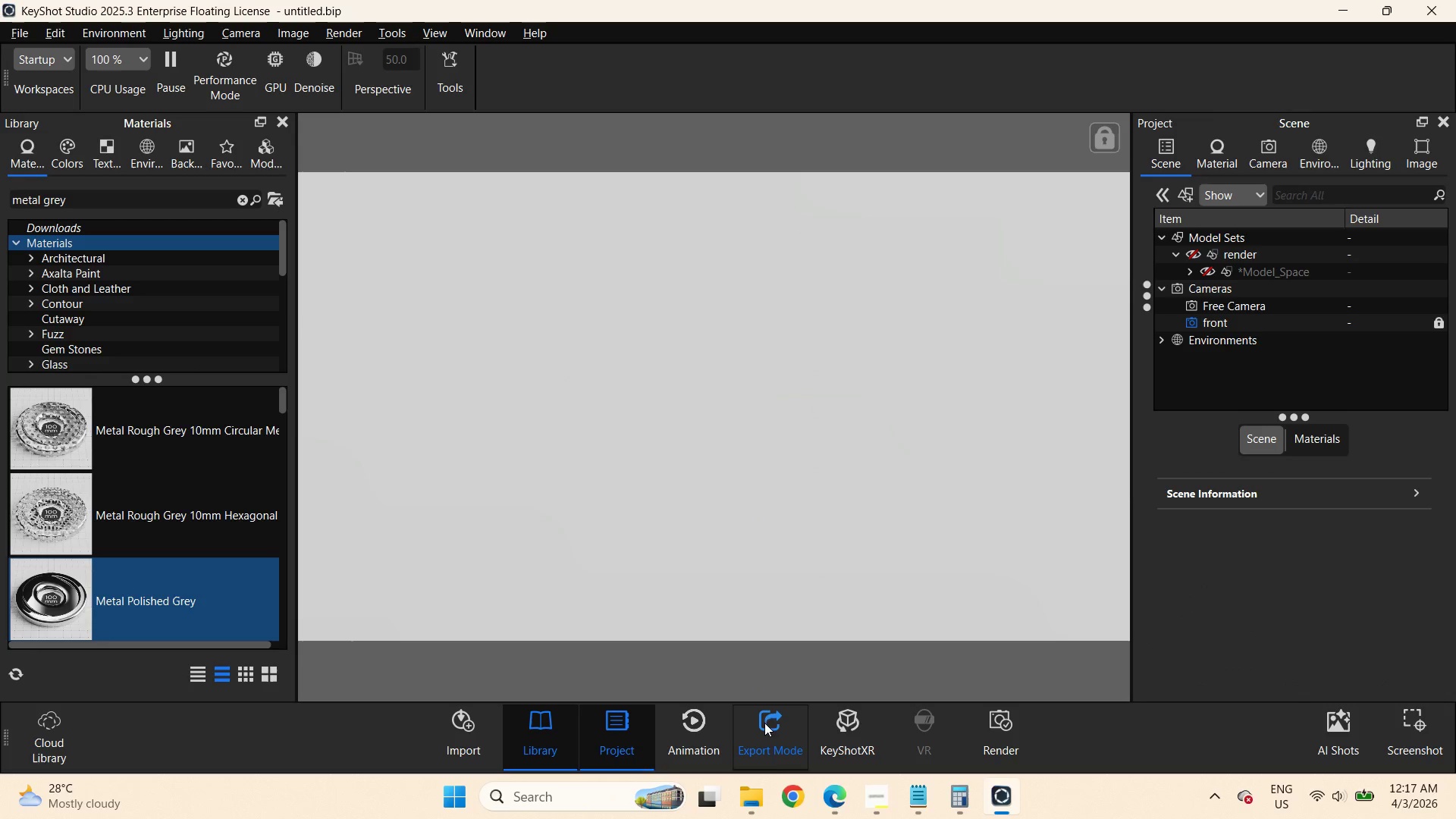 
left_click([756, 796])
 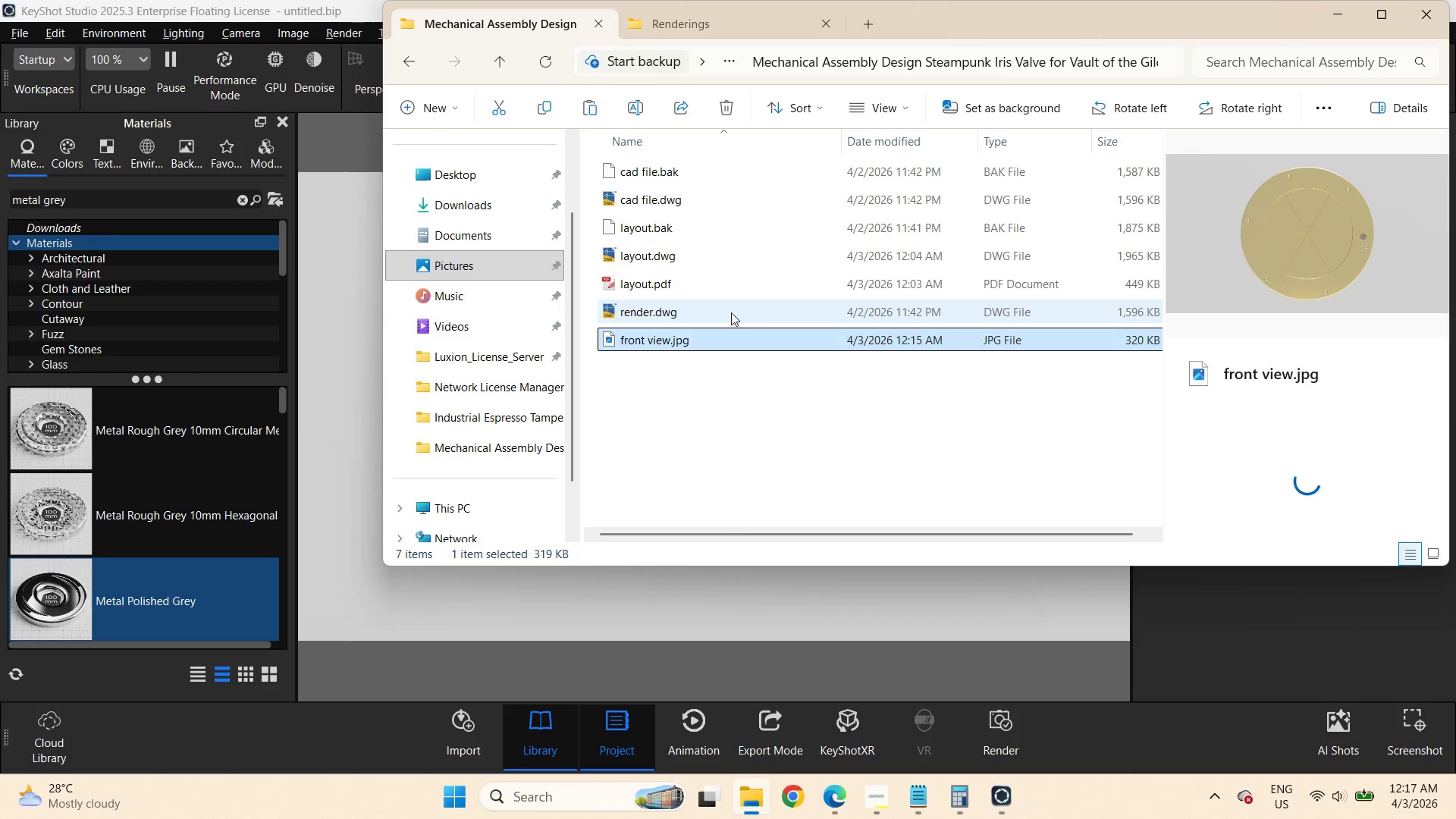 
left_click([719, 311])
 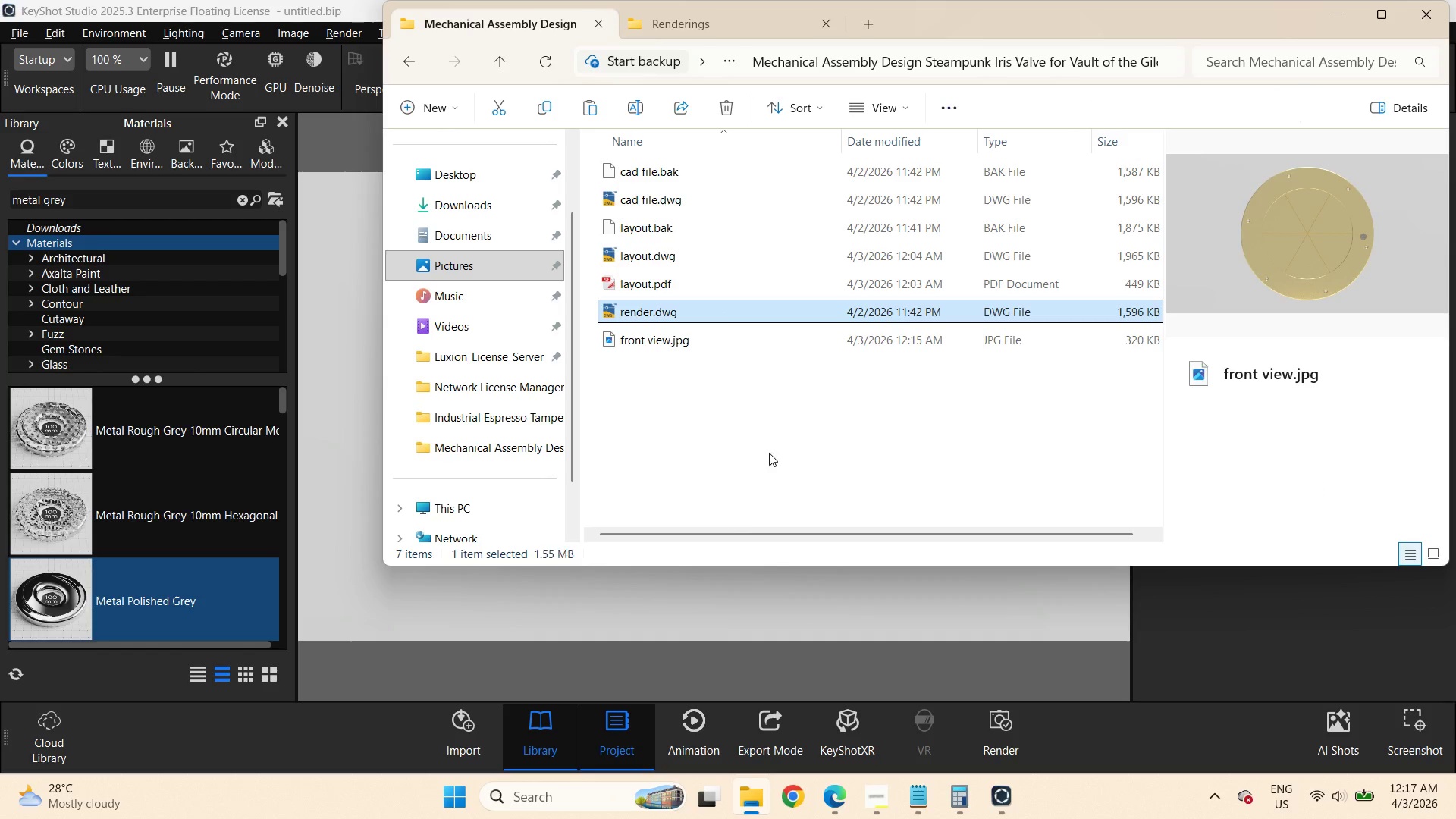 
key(Control+C)
 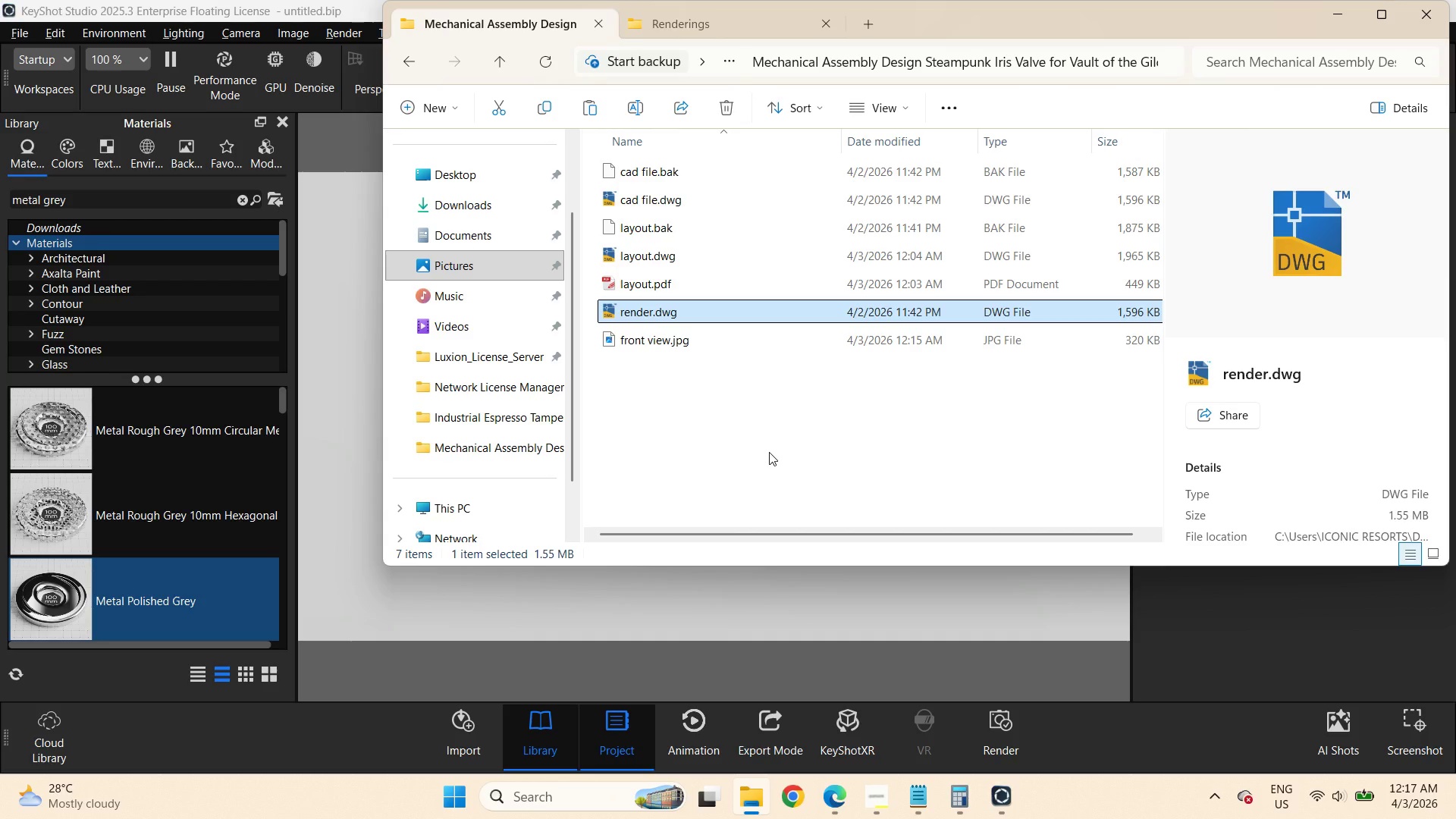 
key(Control+V)
 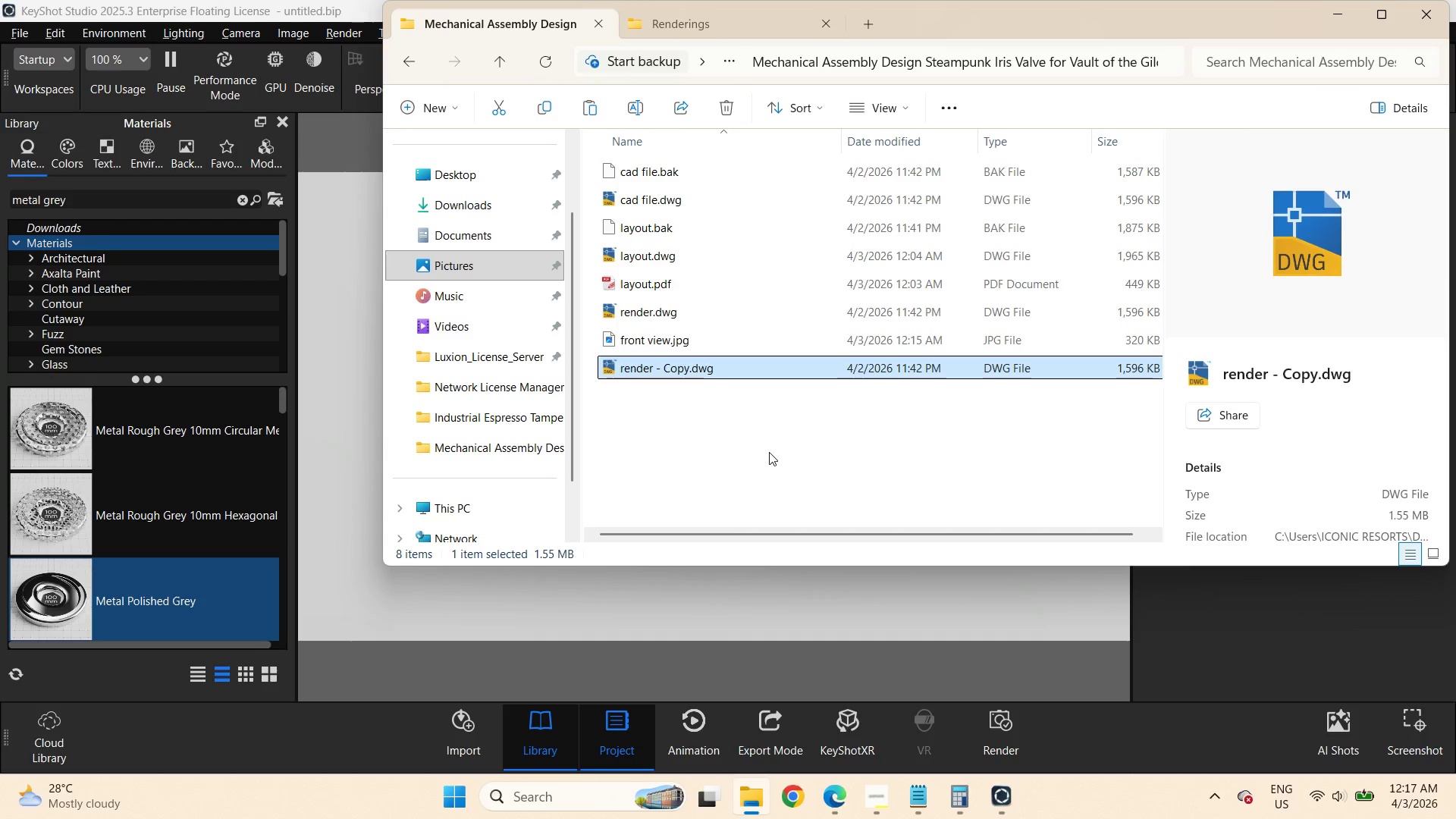 
mouse_move([764, 444])
 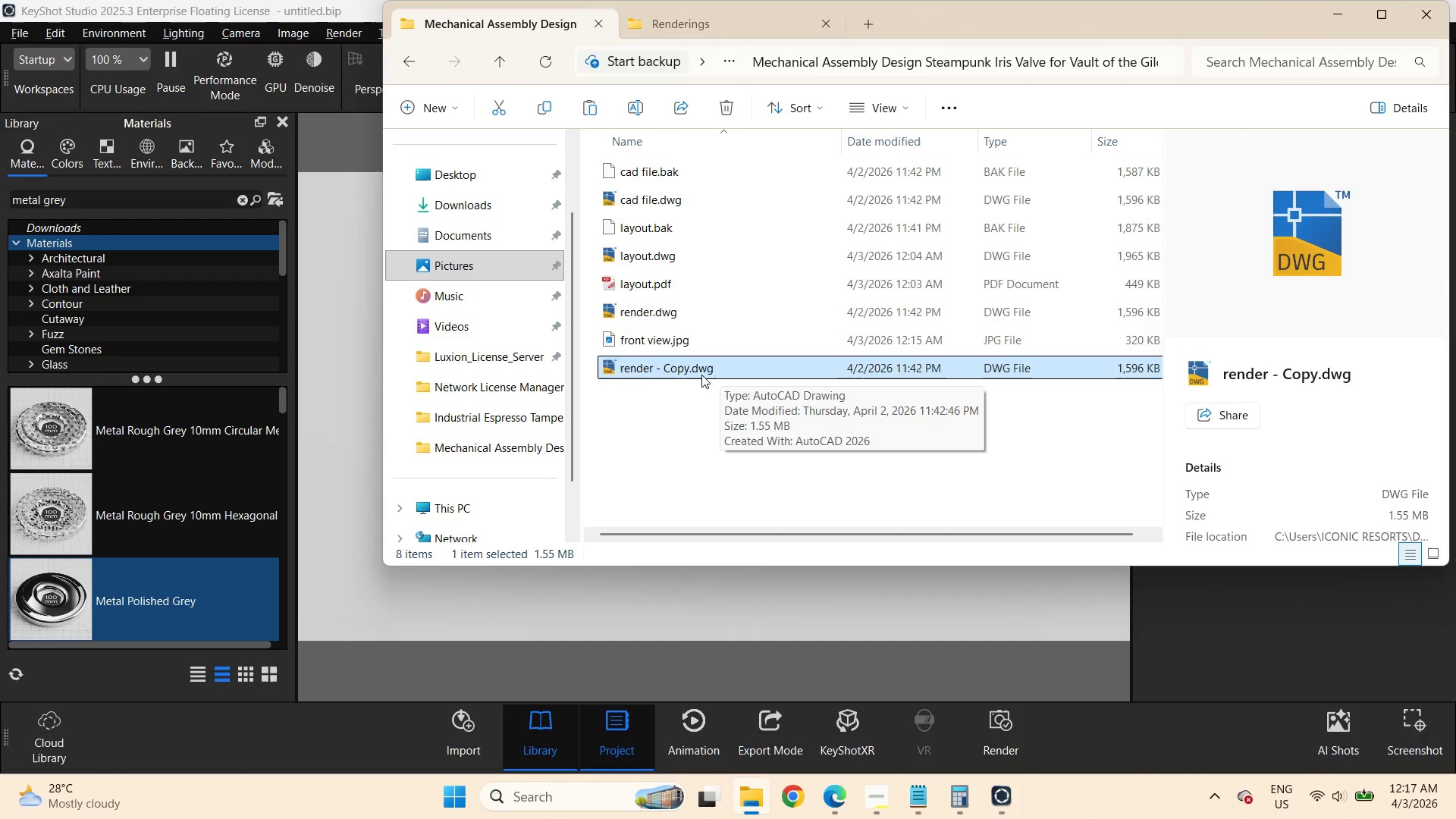 
key(F2)
 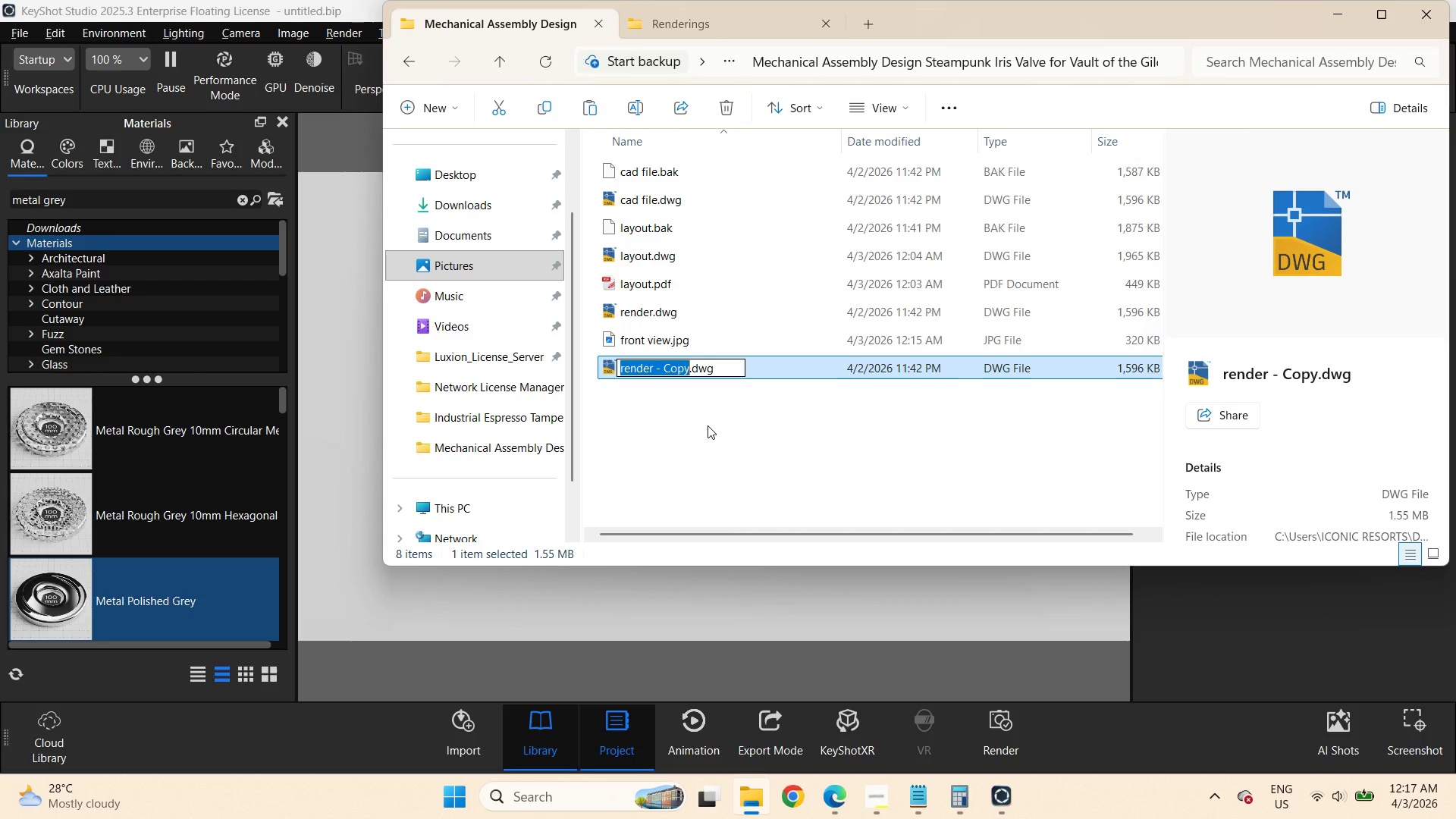 
type(render open)
 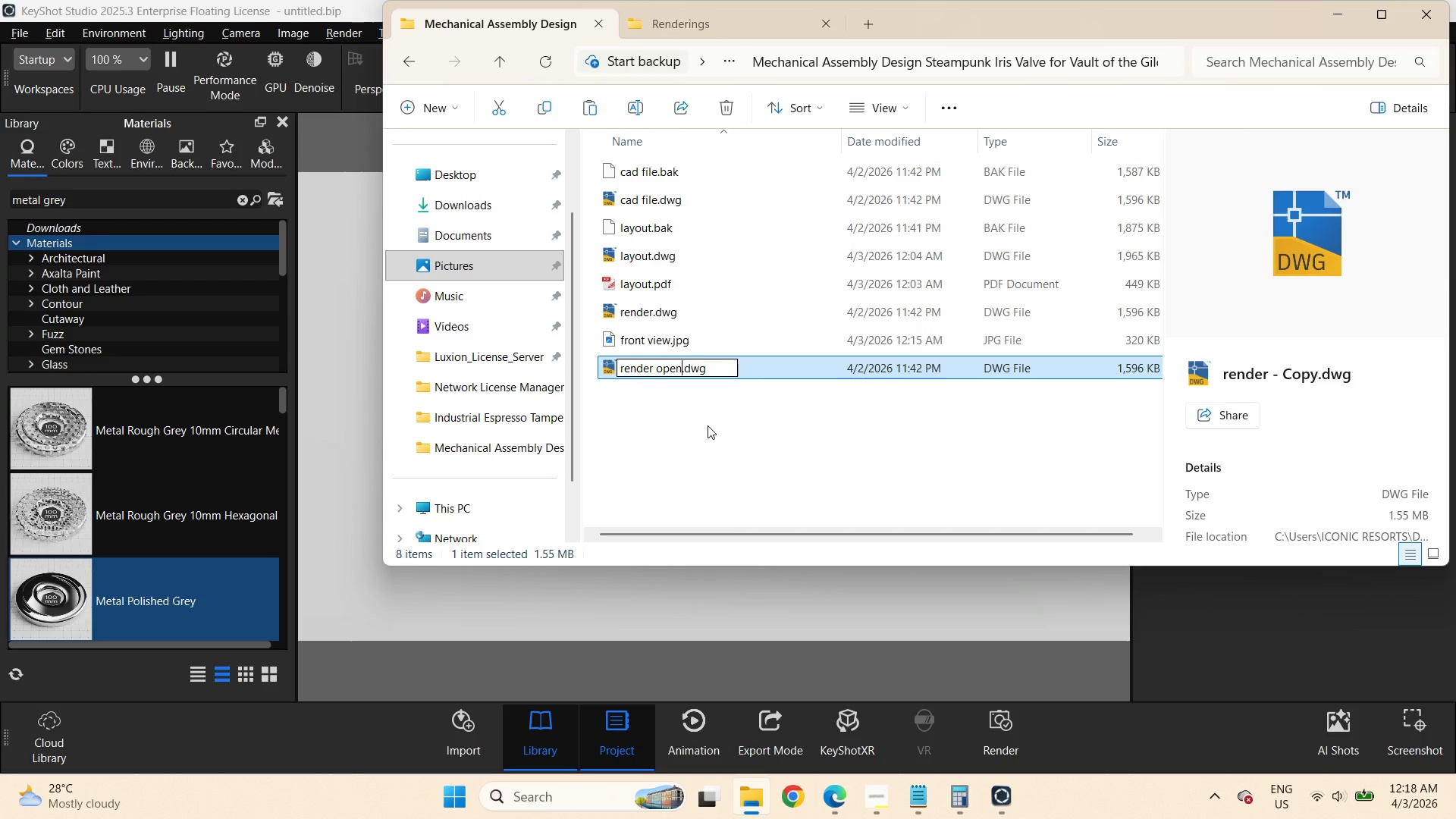 
key(ArrowLeft)
 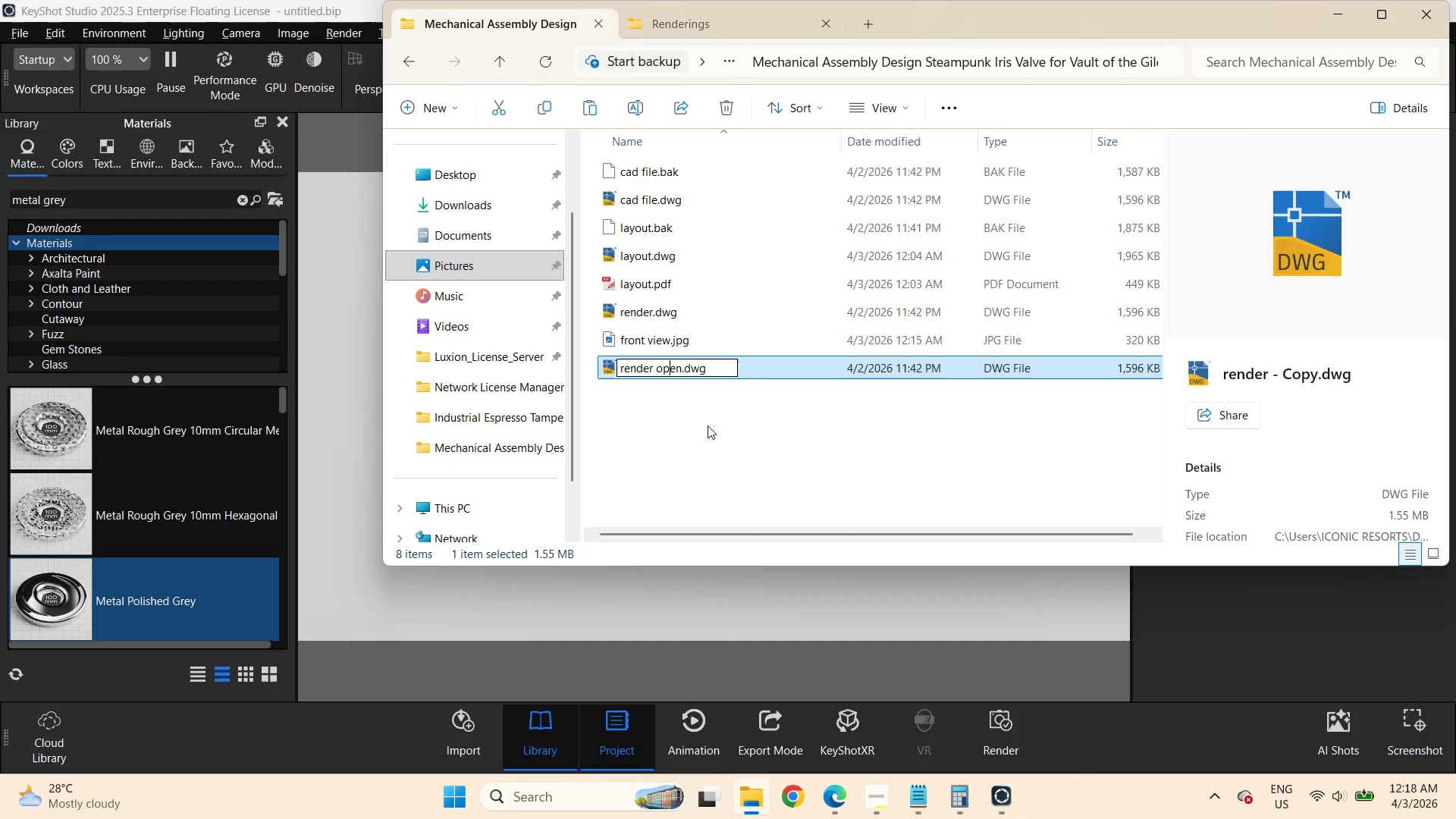 
key(ArrowLeft)
 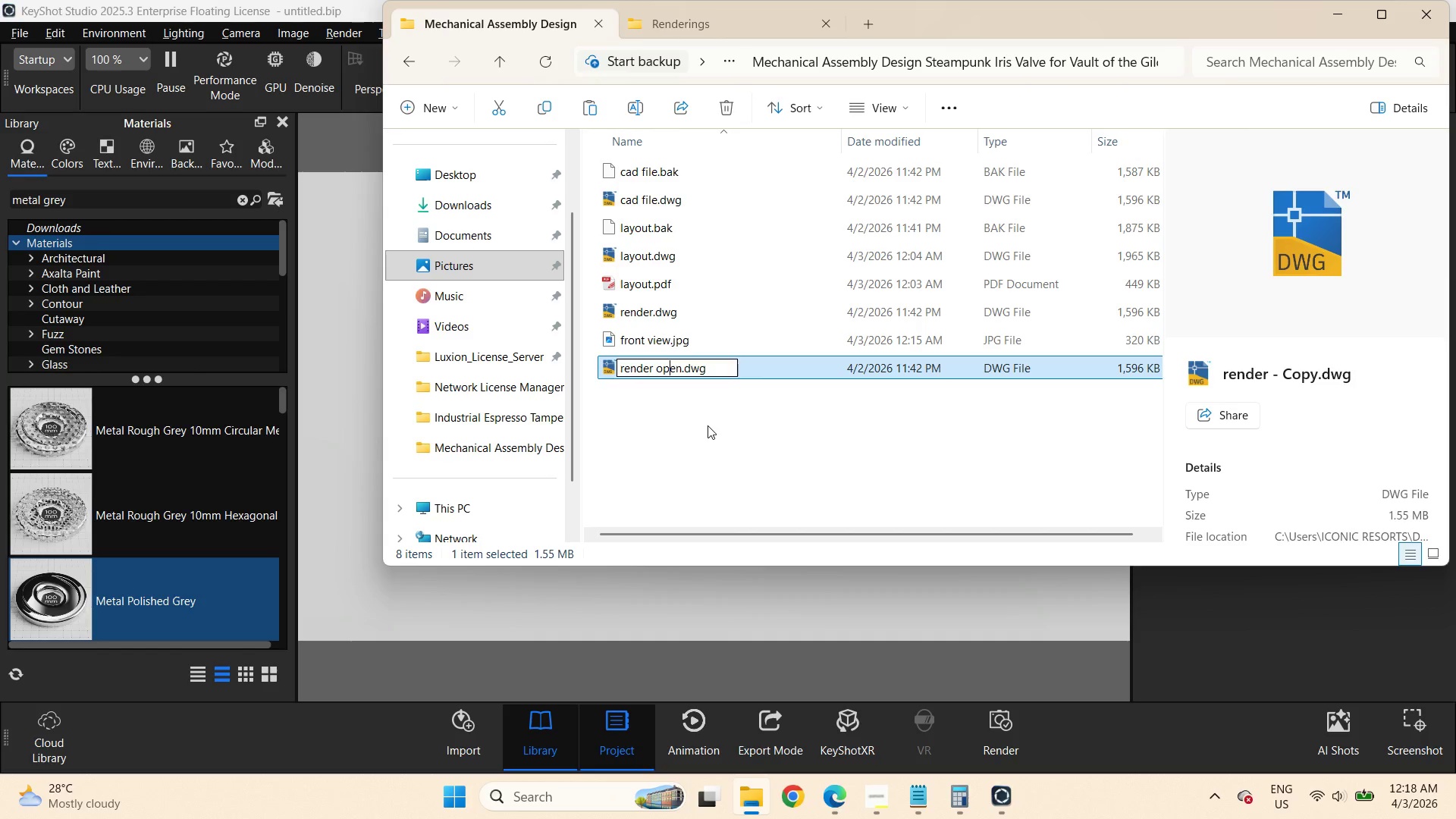 
key(ArrowLeft)
 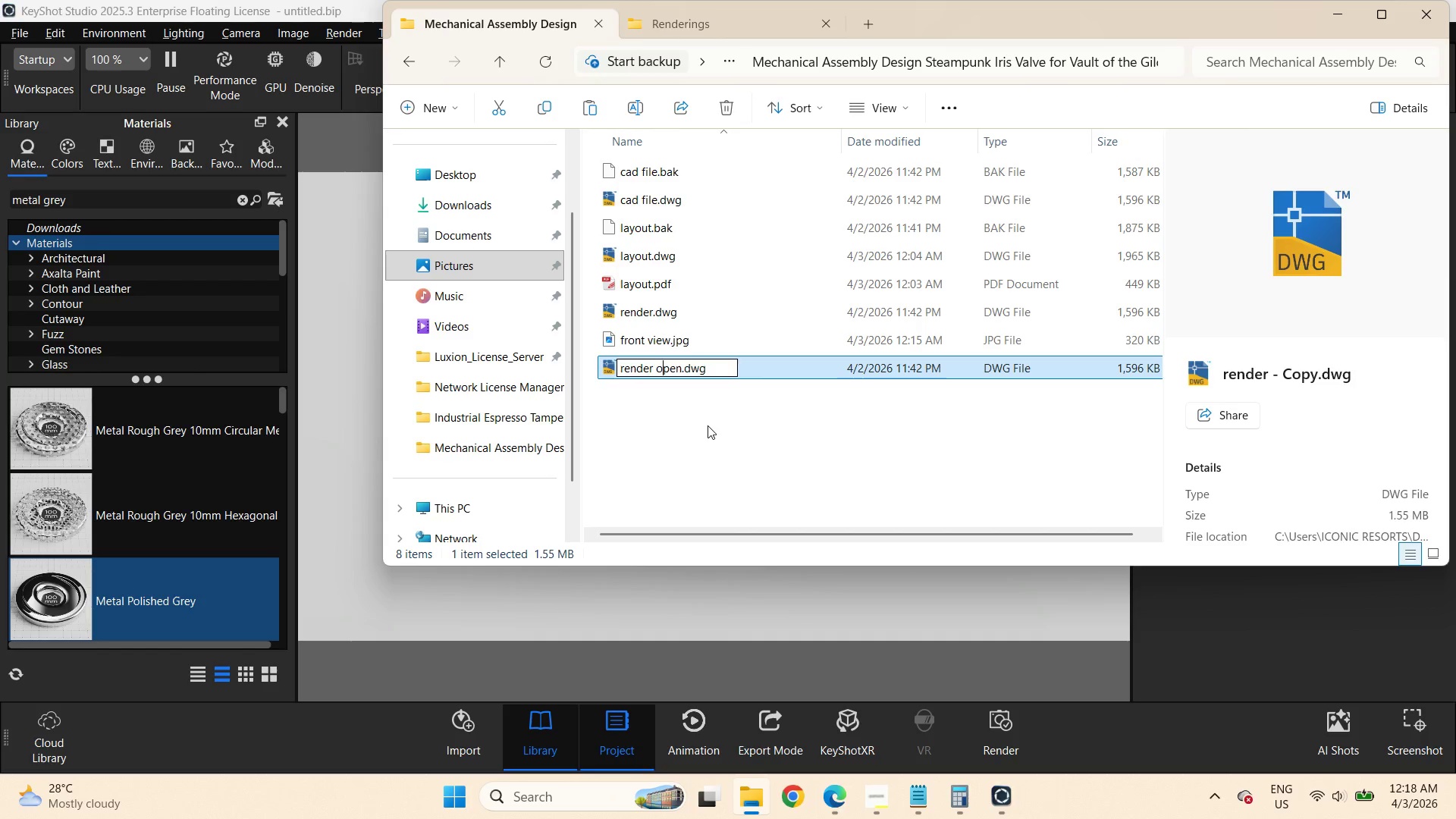 
key(ArrowLeft)
 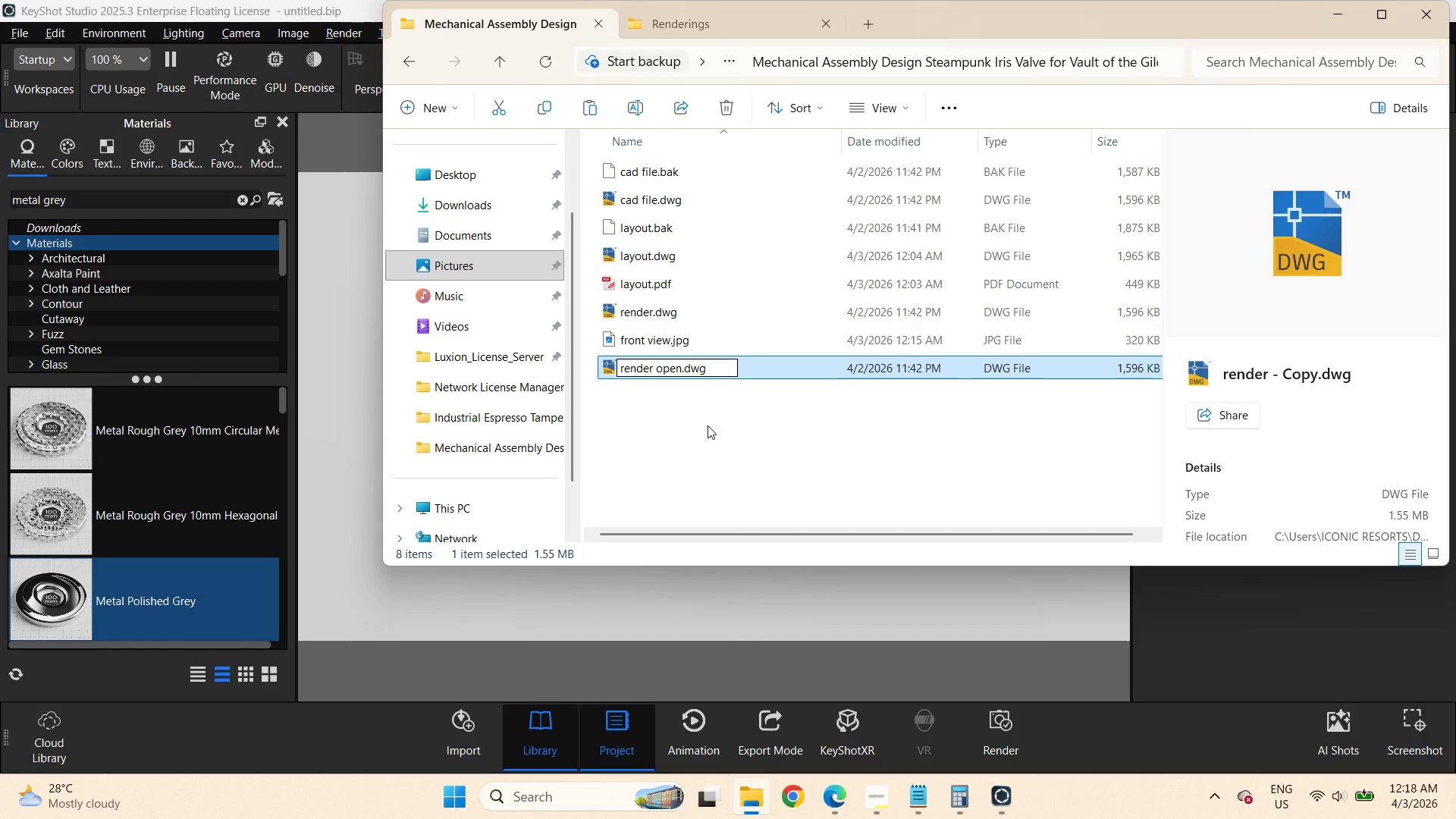 
type(half )
 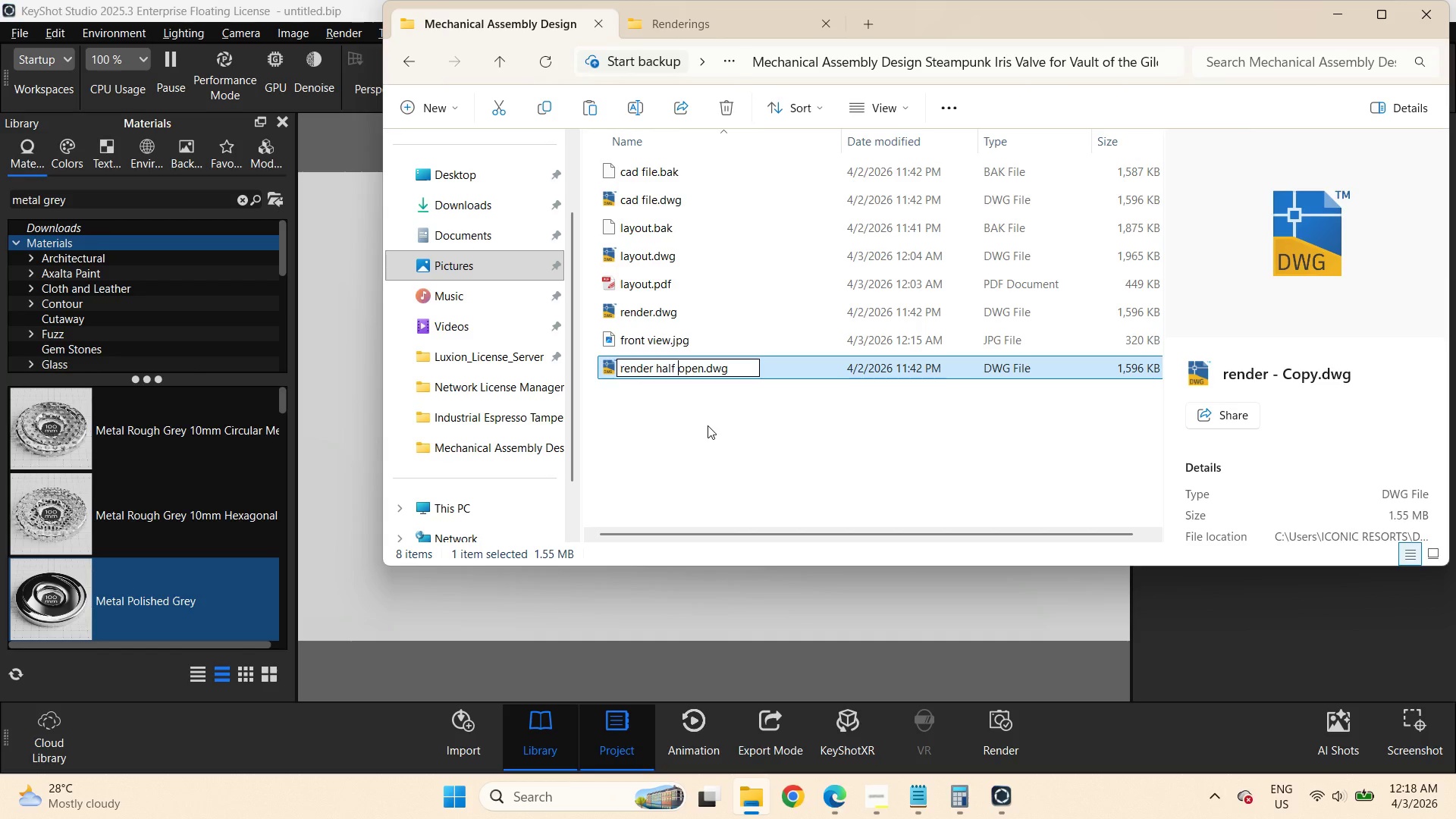 
key(Enter)
 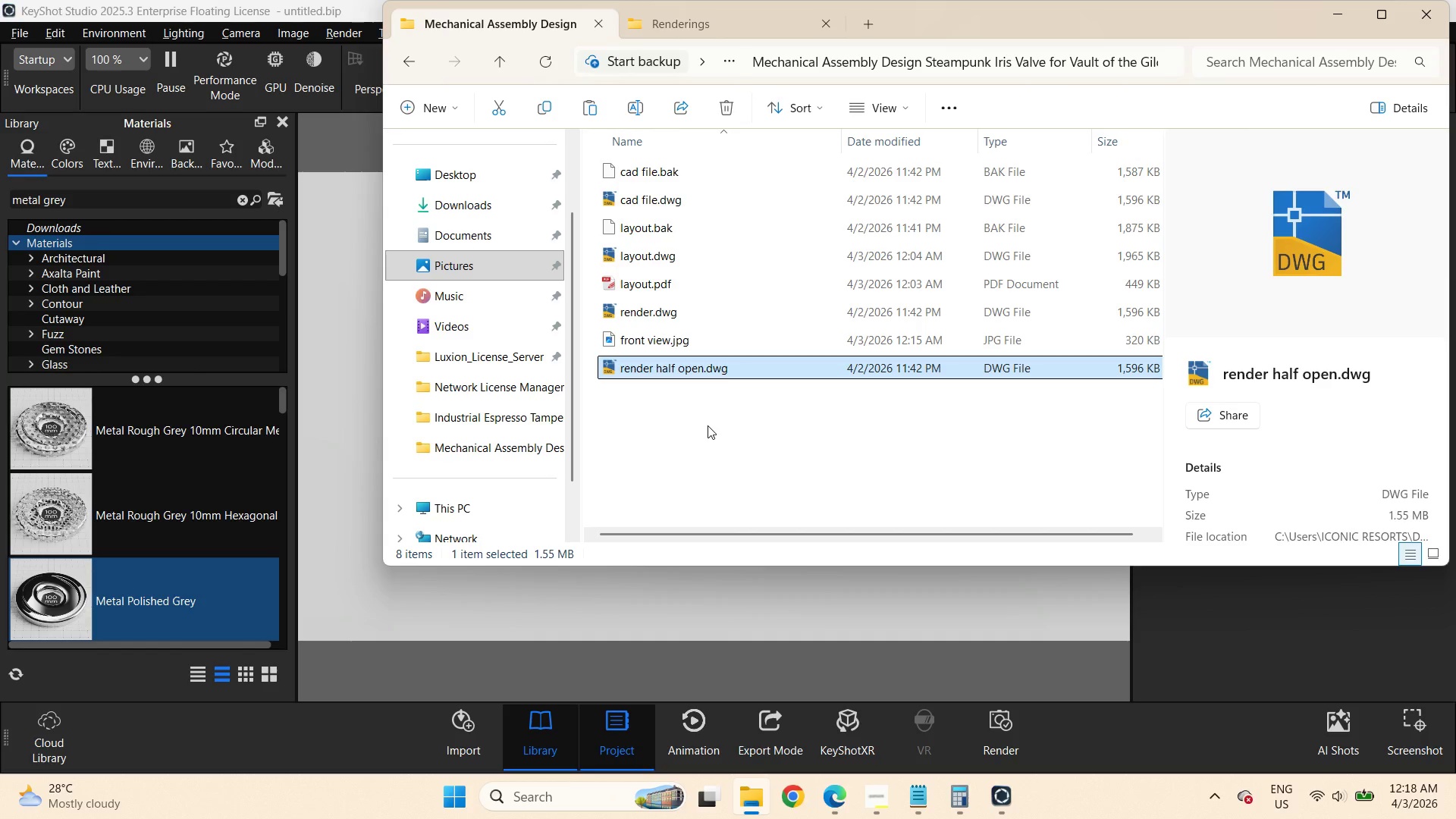 
key(Enter)
 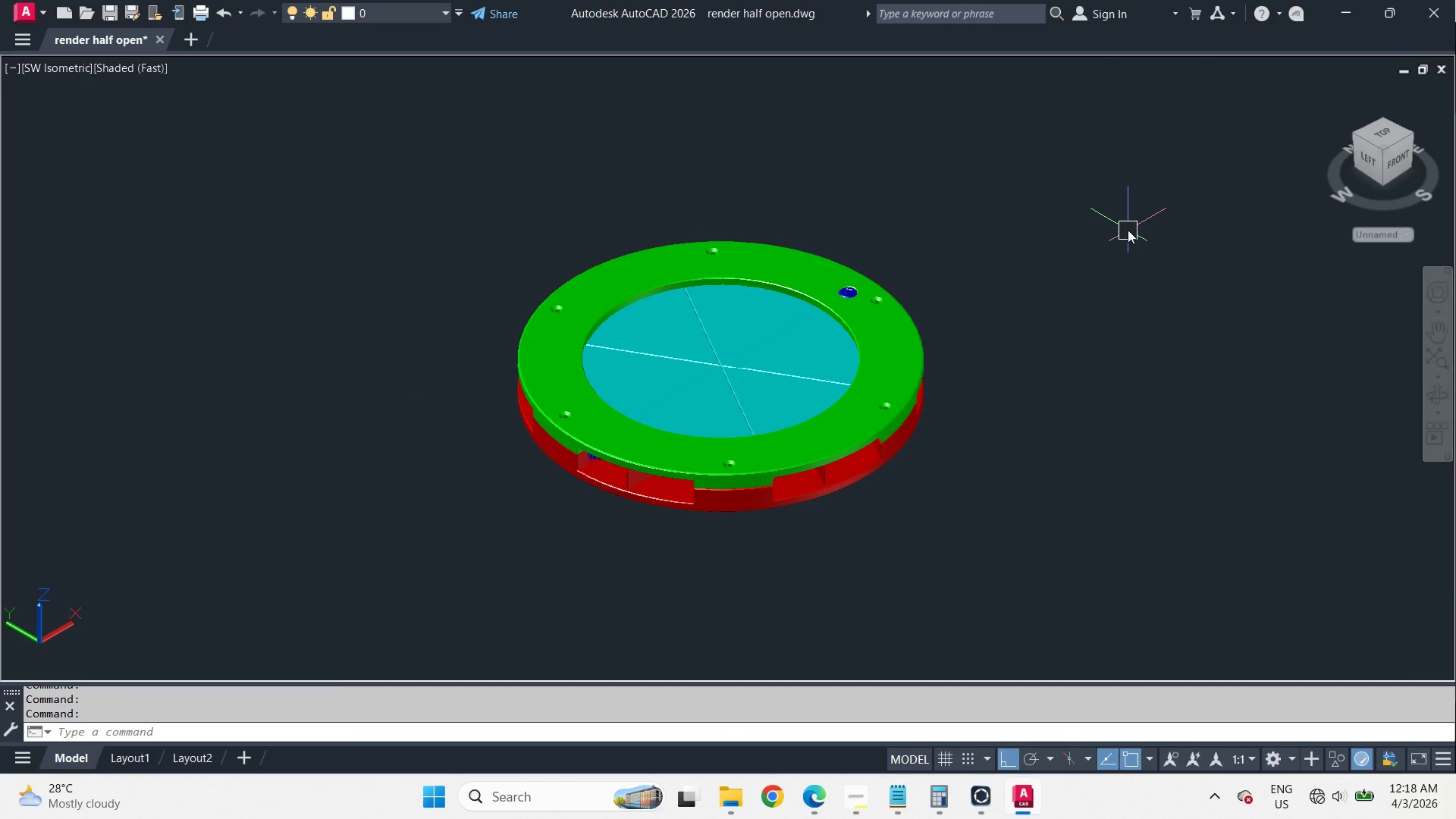 
wait(28.26)
 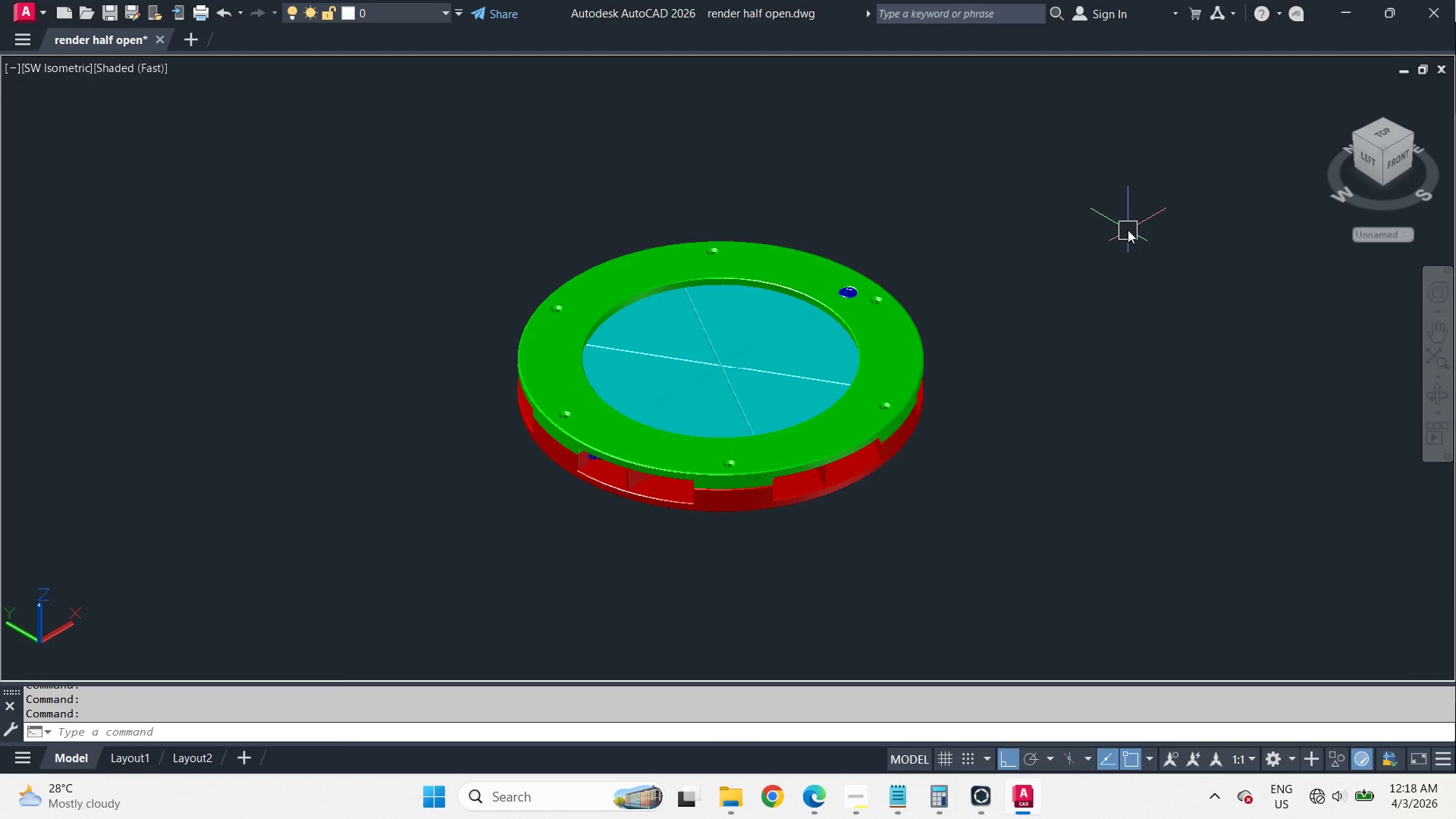 
left_click([394, 15])
 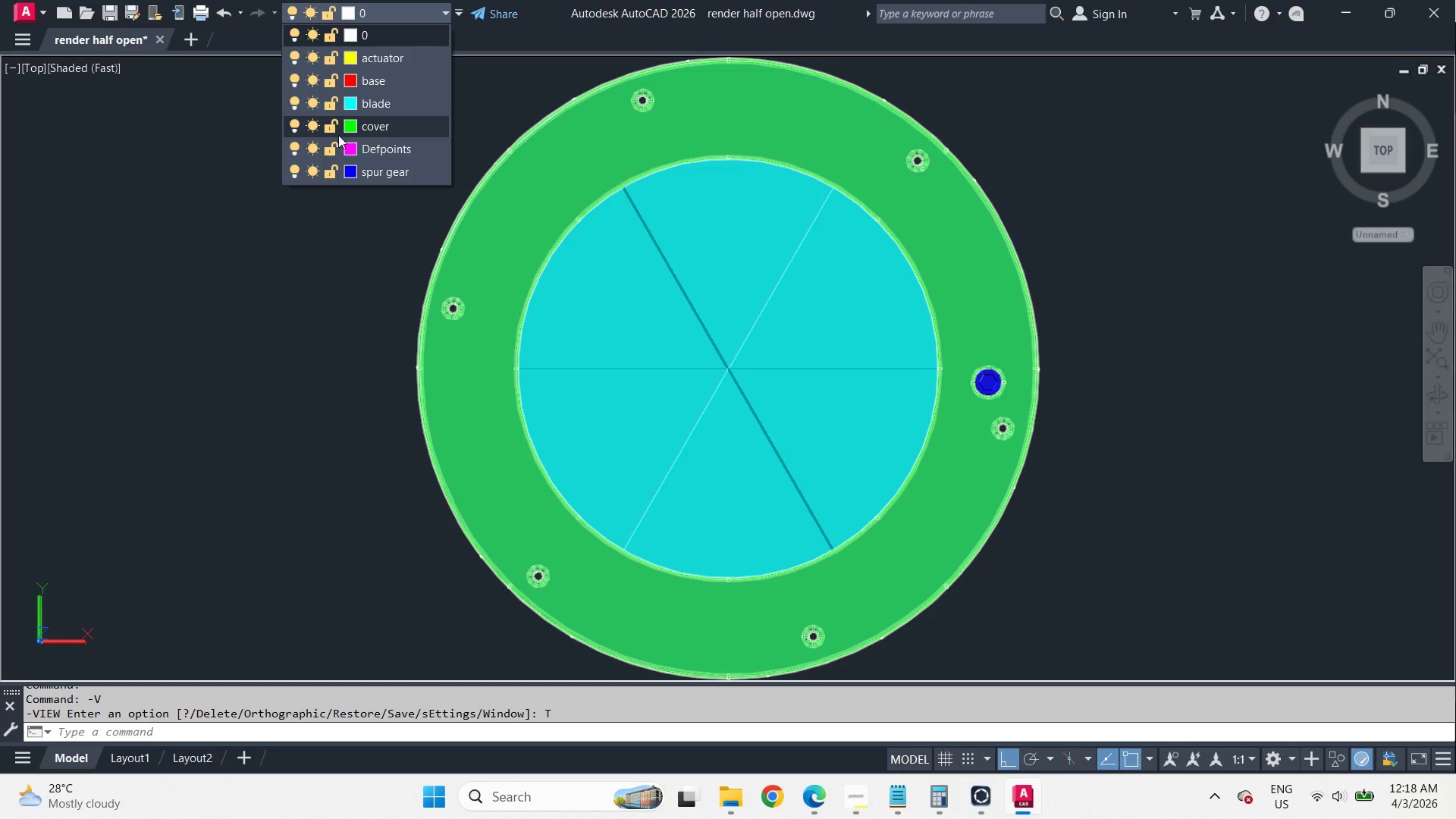 
left_click([295, 127])
 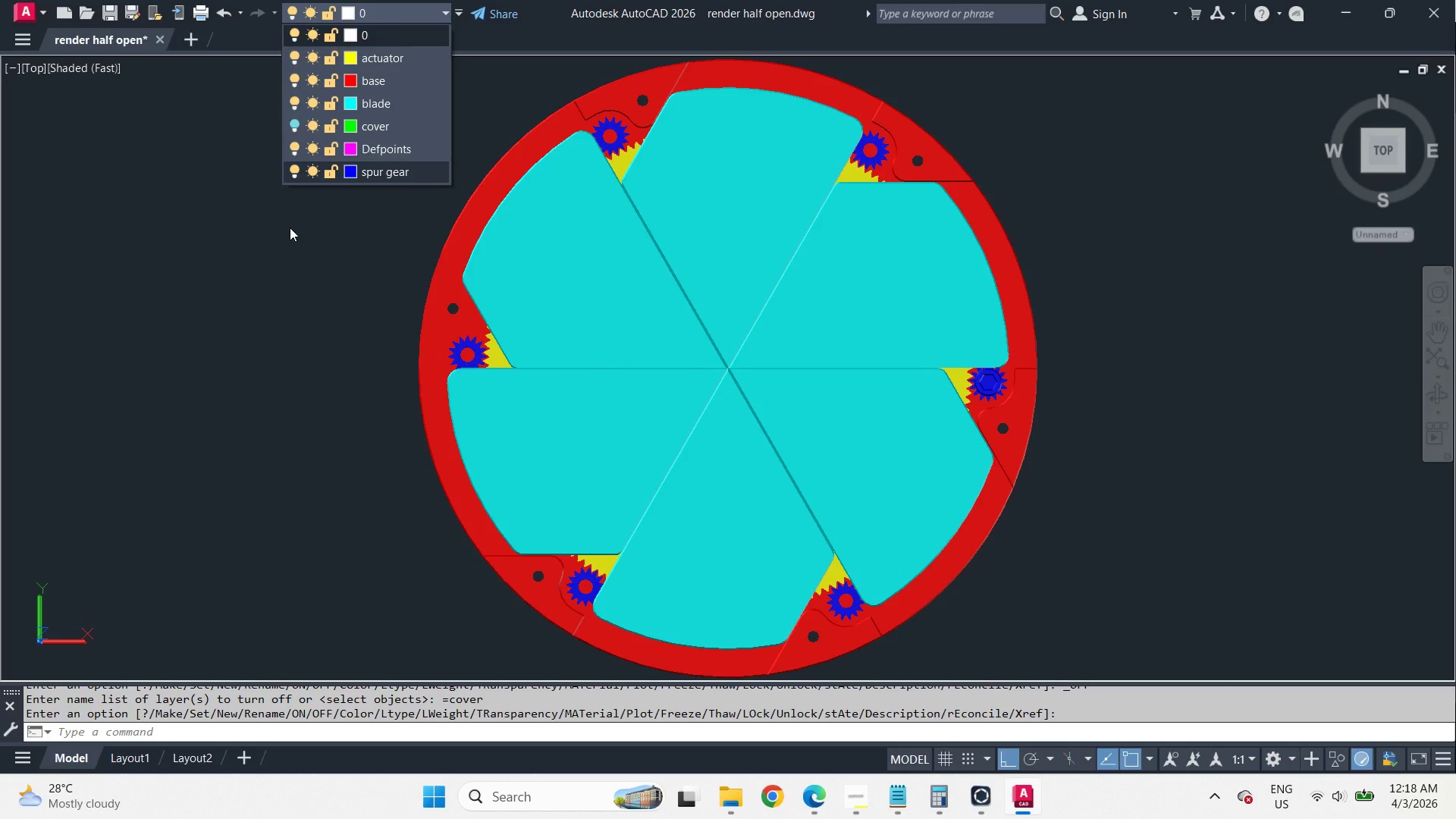 
left_click([290, 228])
 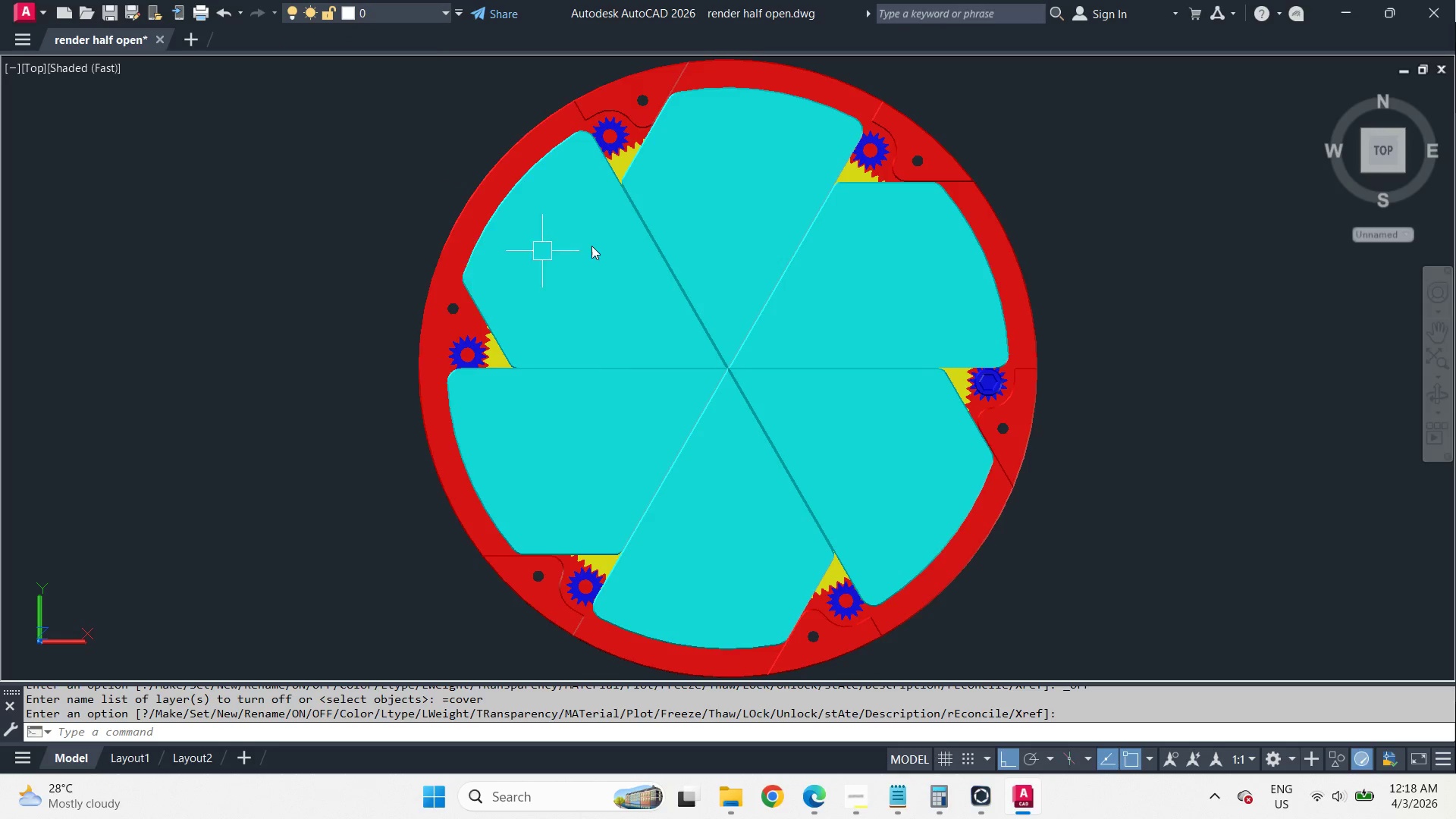 
scroll: coordinate [777, 239], scroll_direction: down, amount: 2.0
 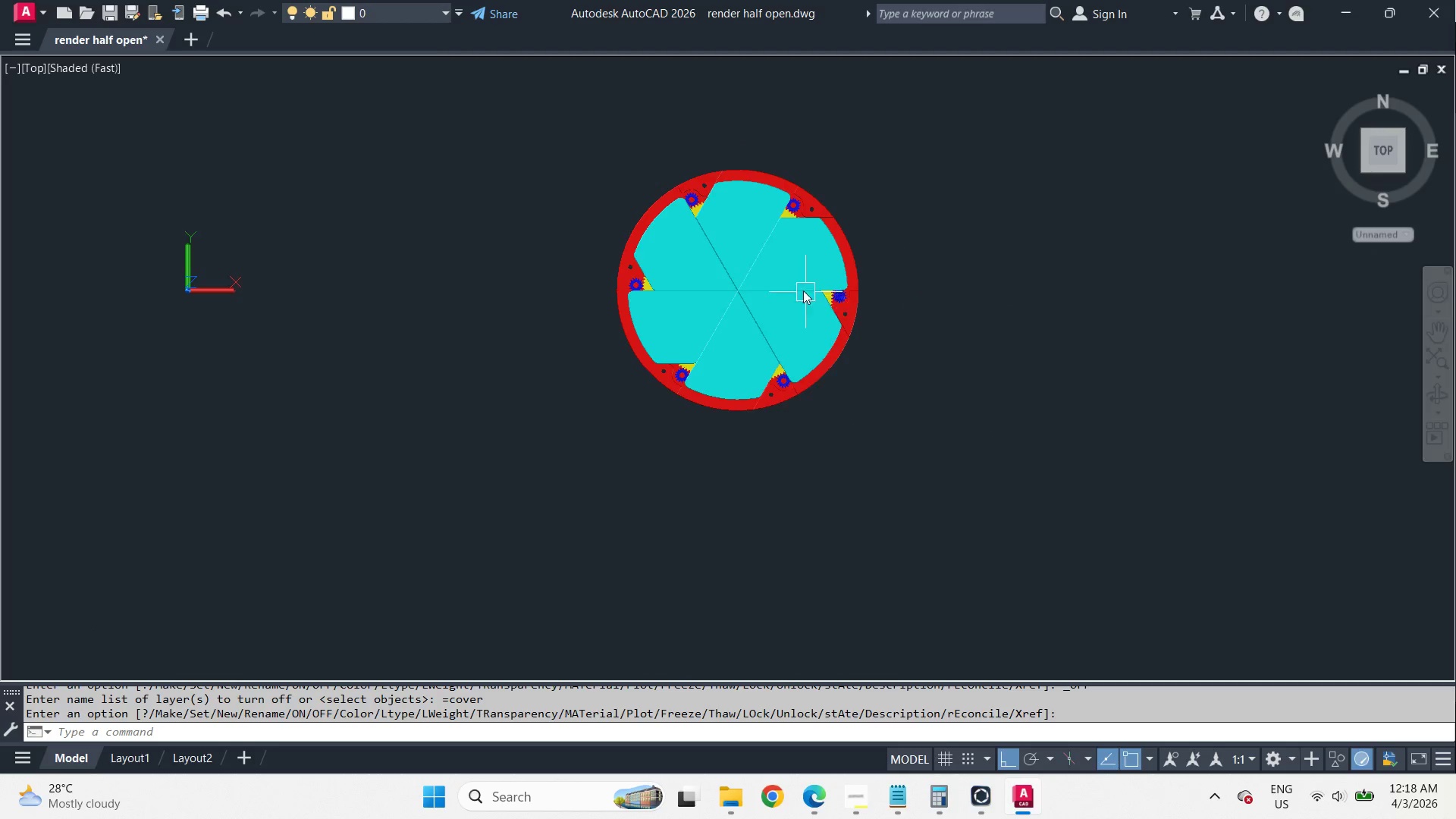 
scroll: coordinate [797, 285], scroll_direction: up, amount: 1.0
 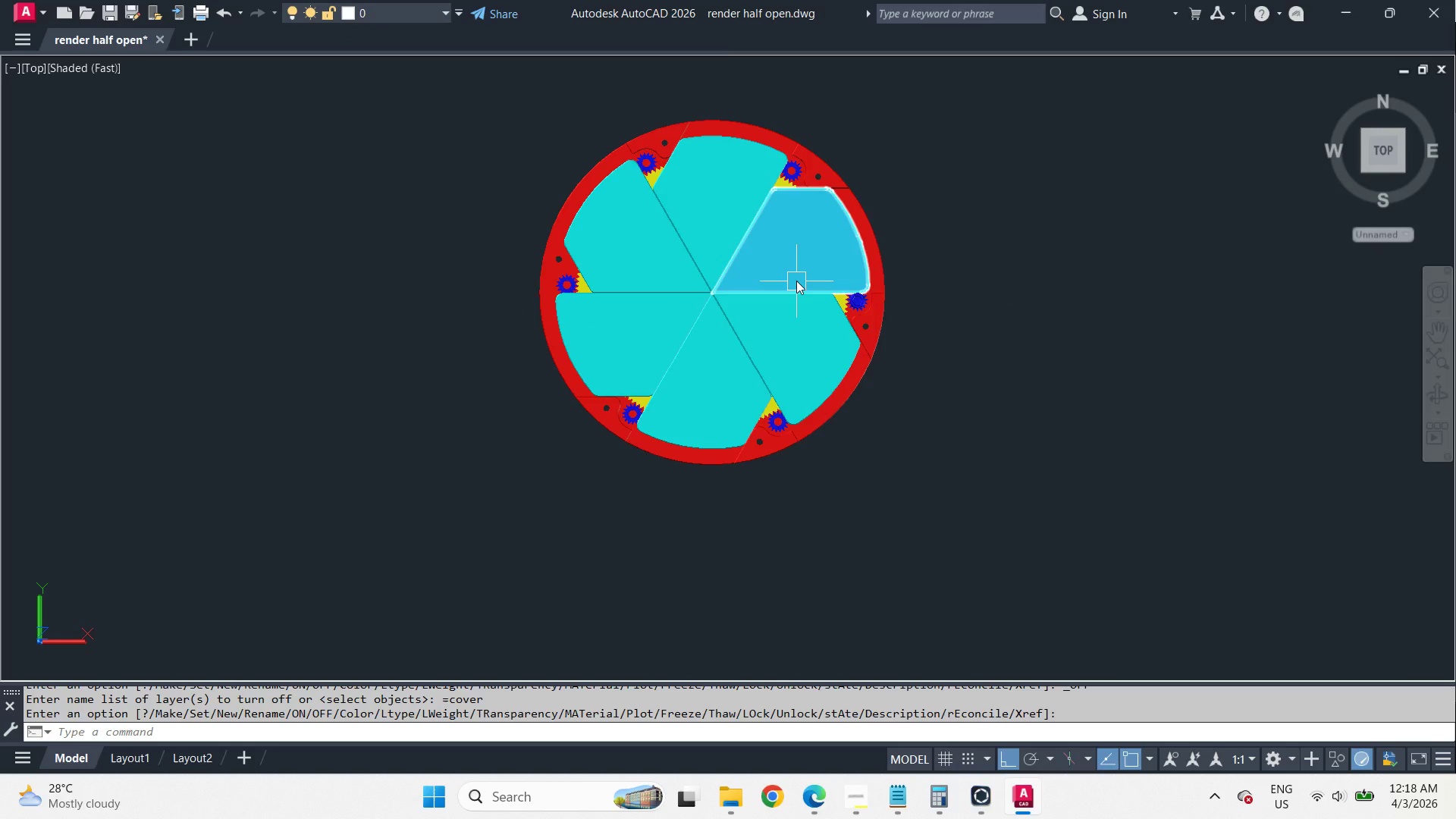 
type(vs 2)
 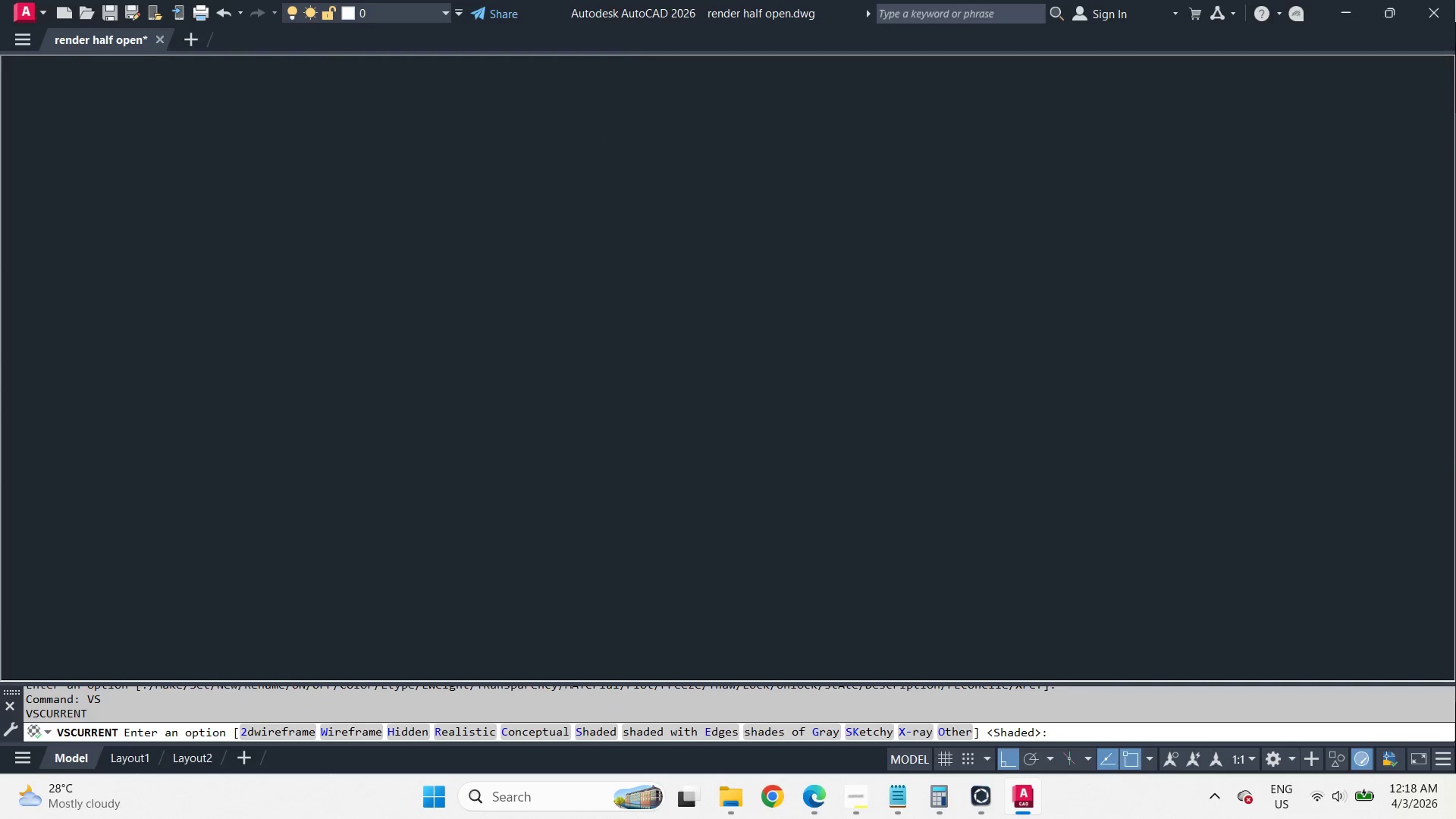 
scroll: coordinate [796, 281], scroll_direction: up, amount: 1.0
 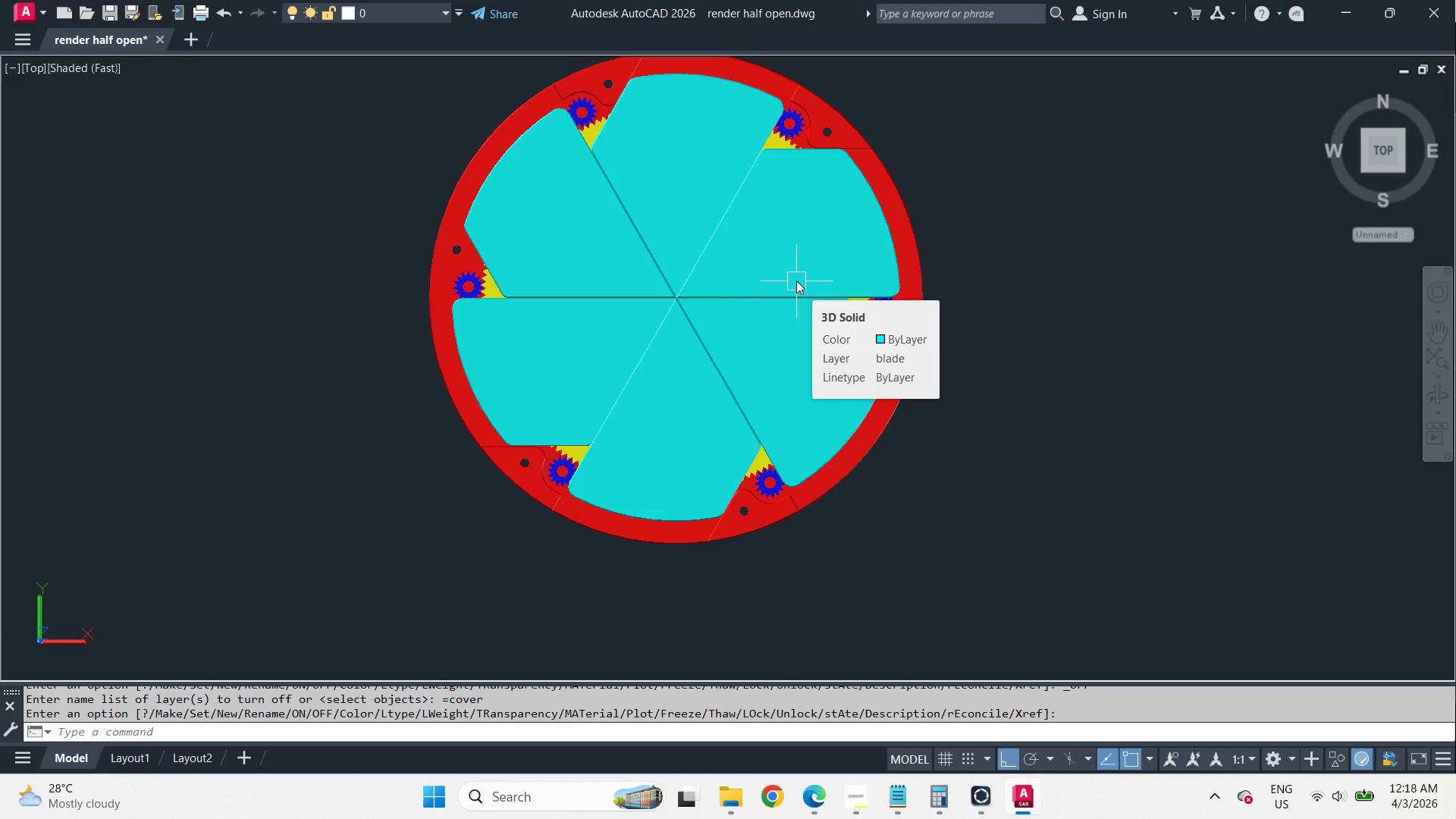 
key(Space)
 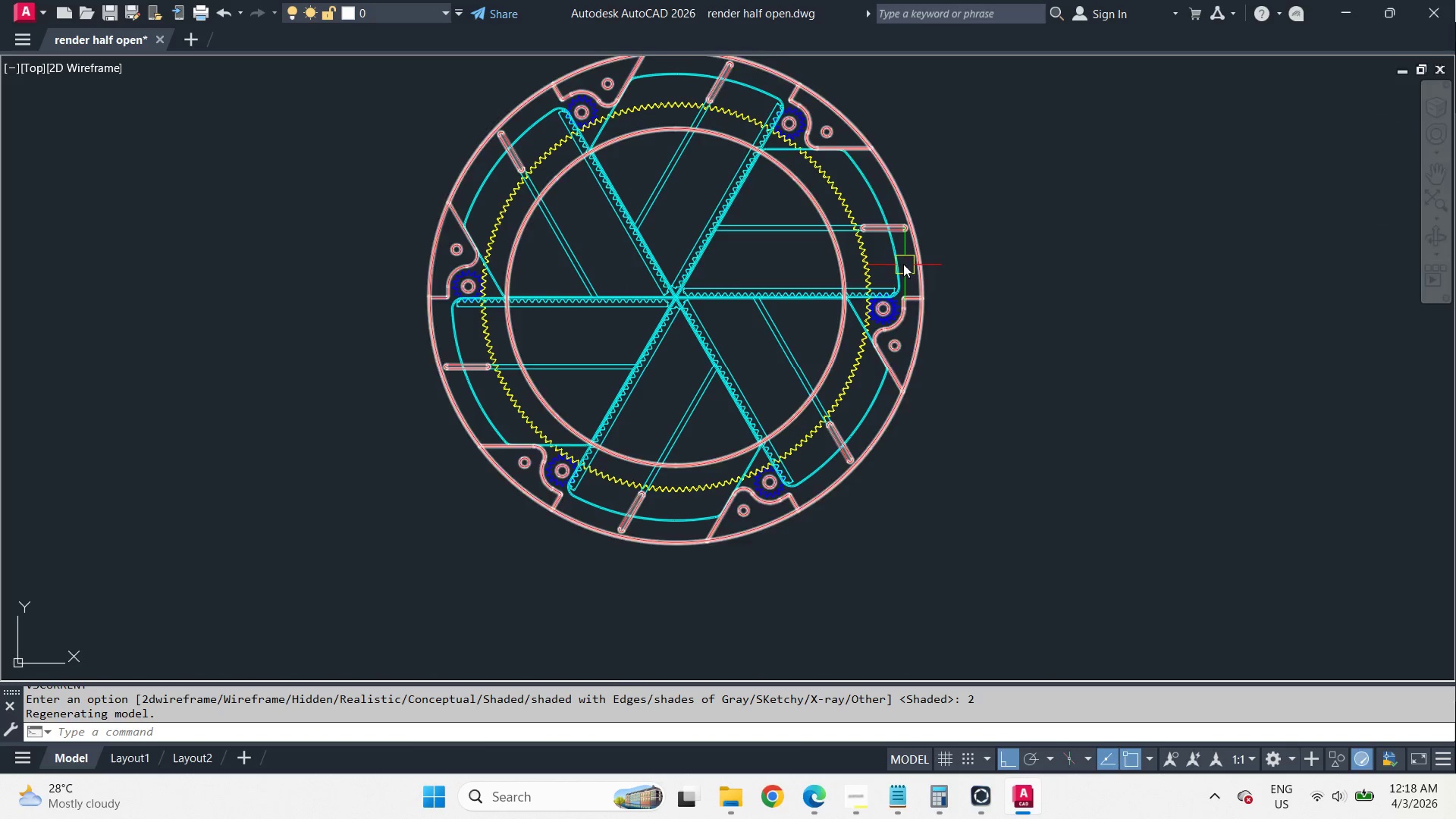 
left_click([897, 260])
 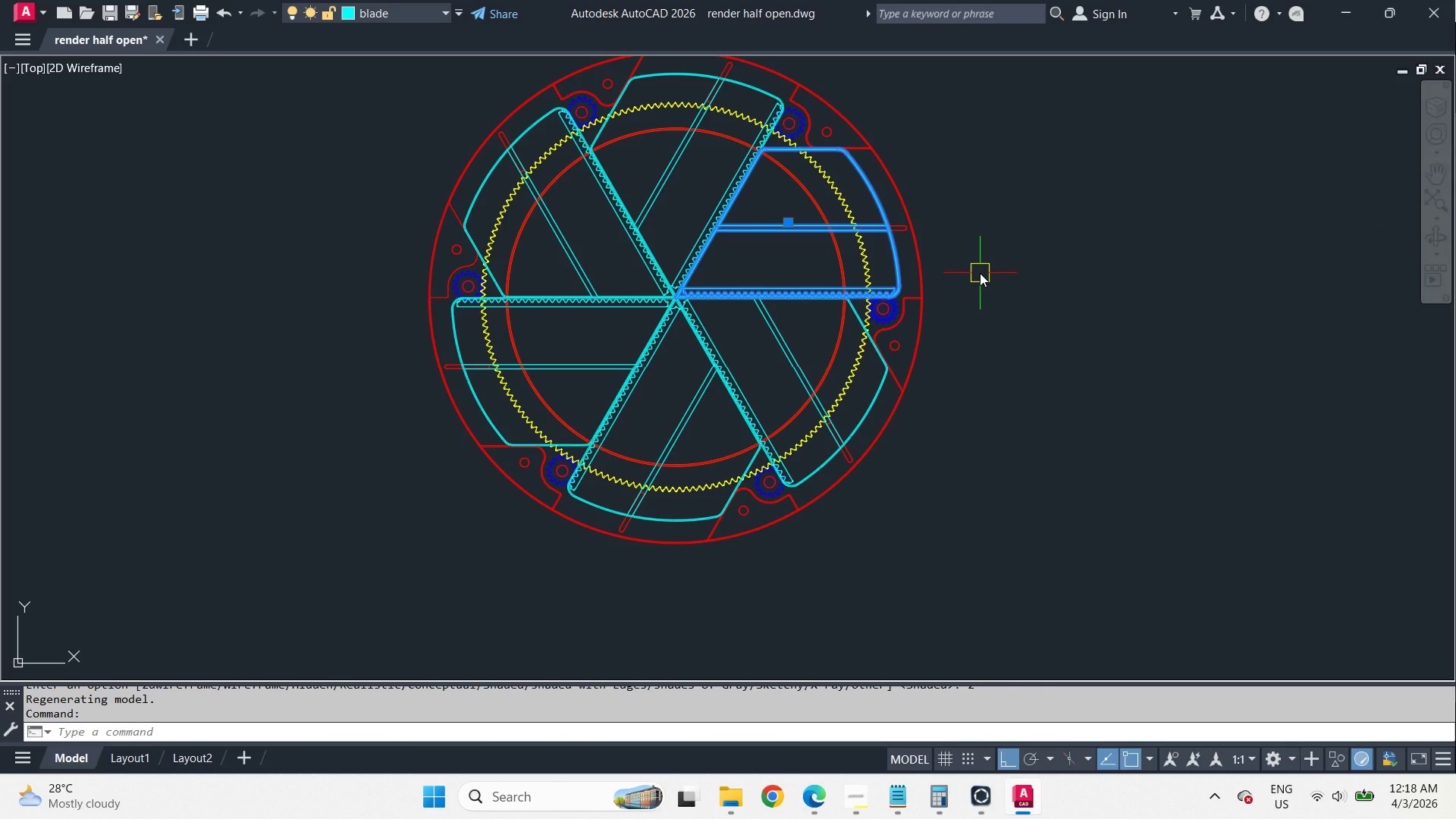 
key(M)
 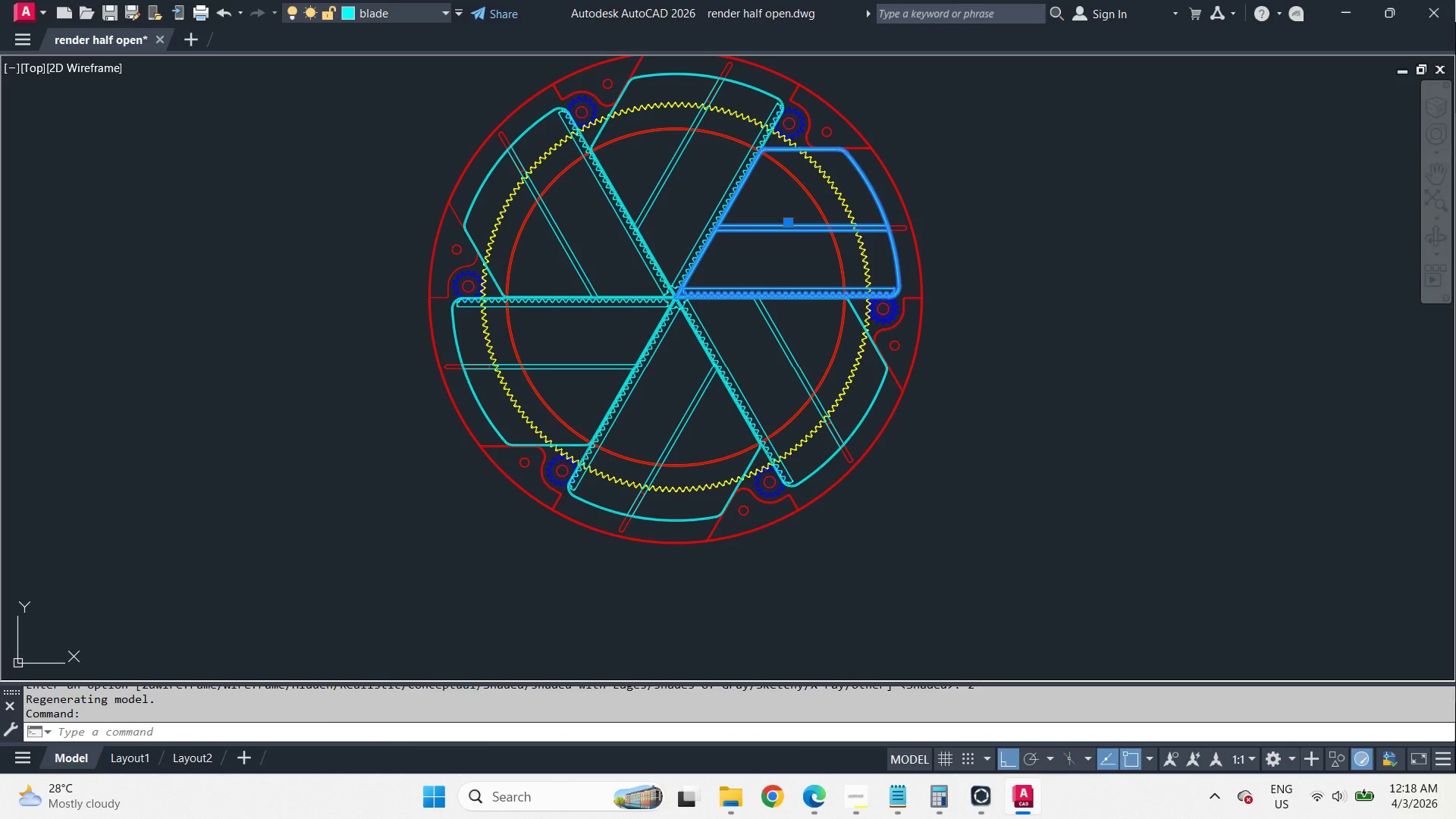 
key(Space)
 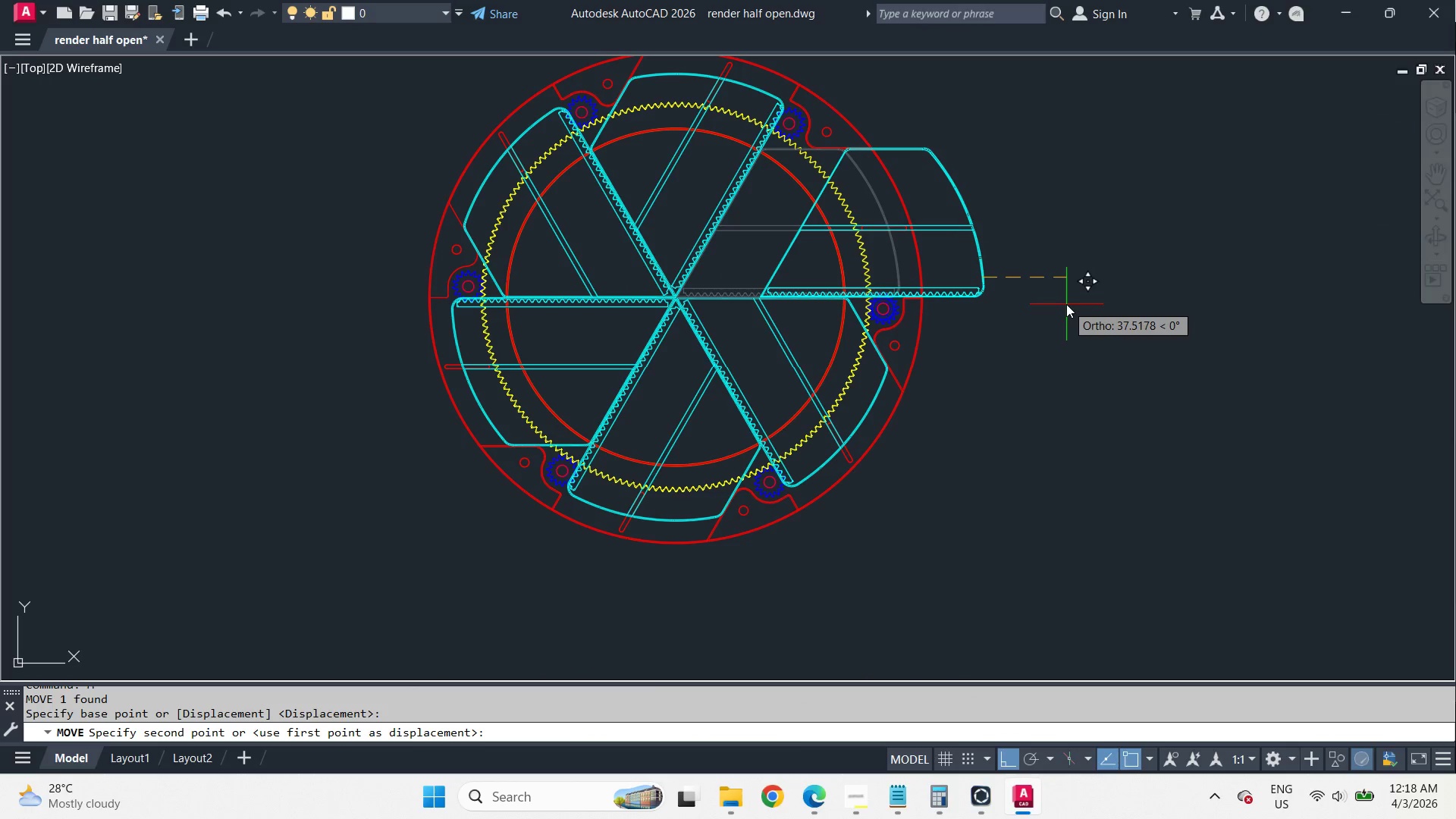 
wait(8.86)
 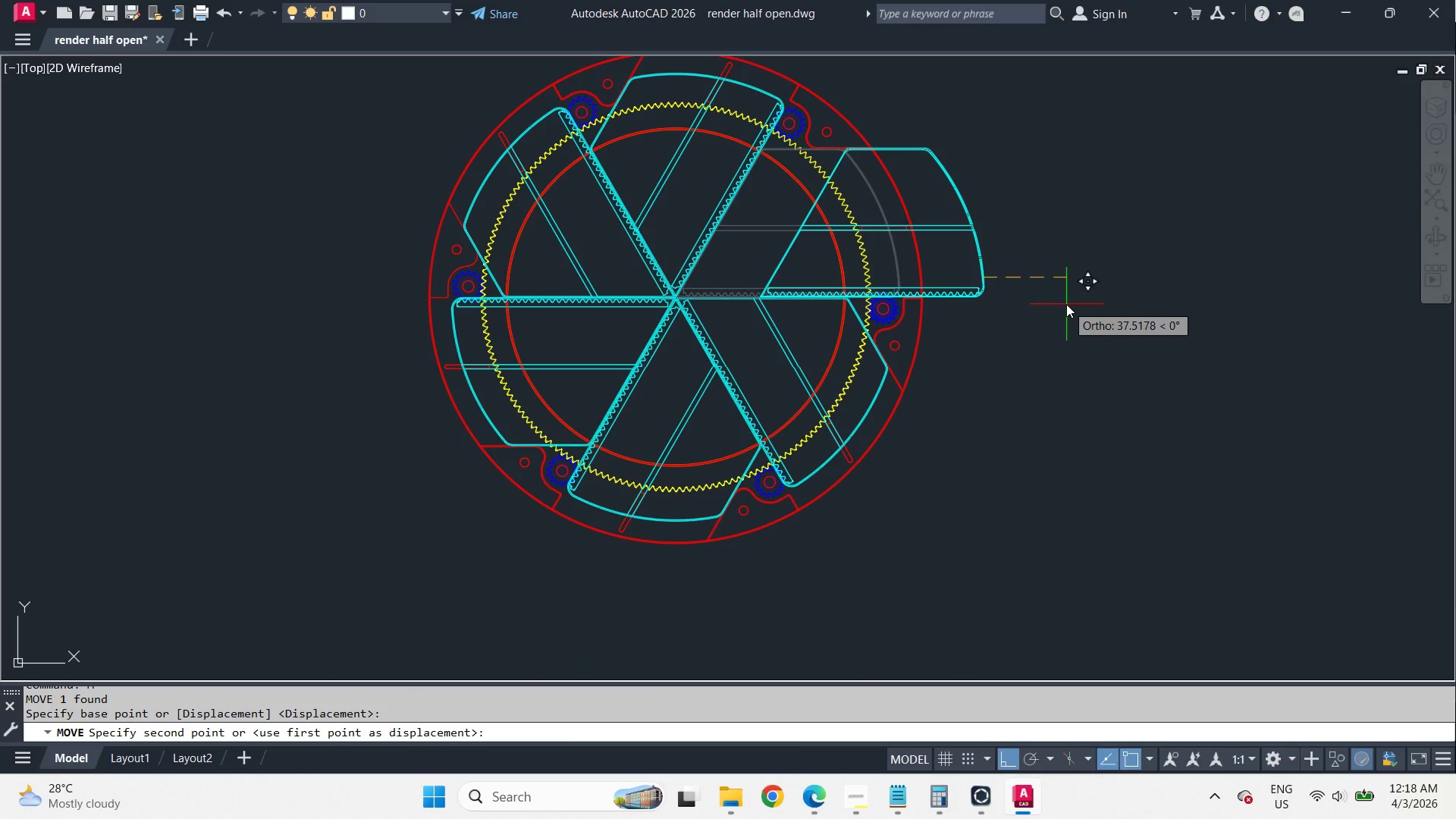 
key(Numpad3)
 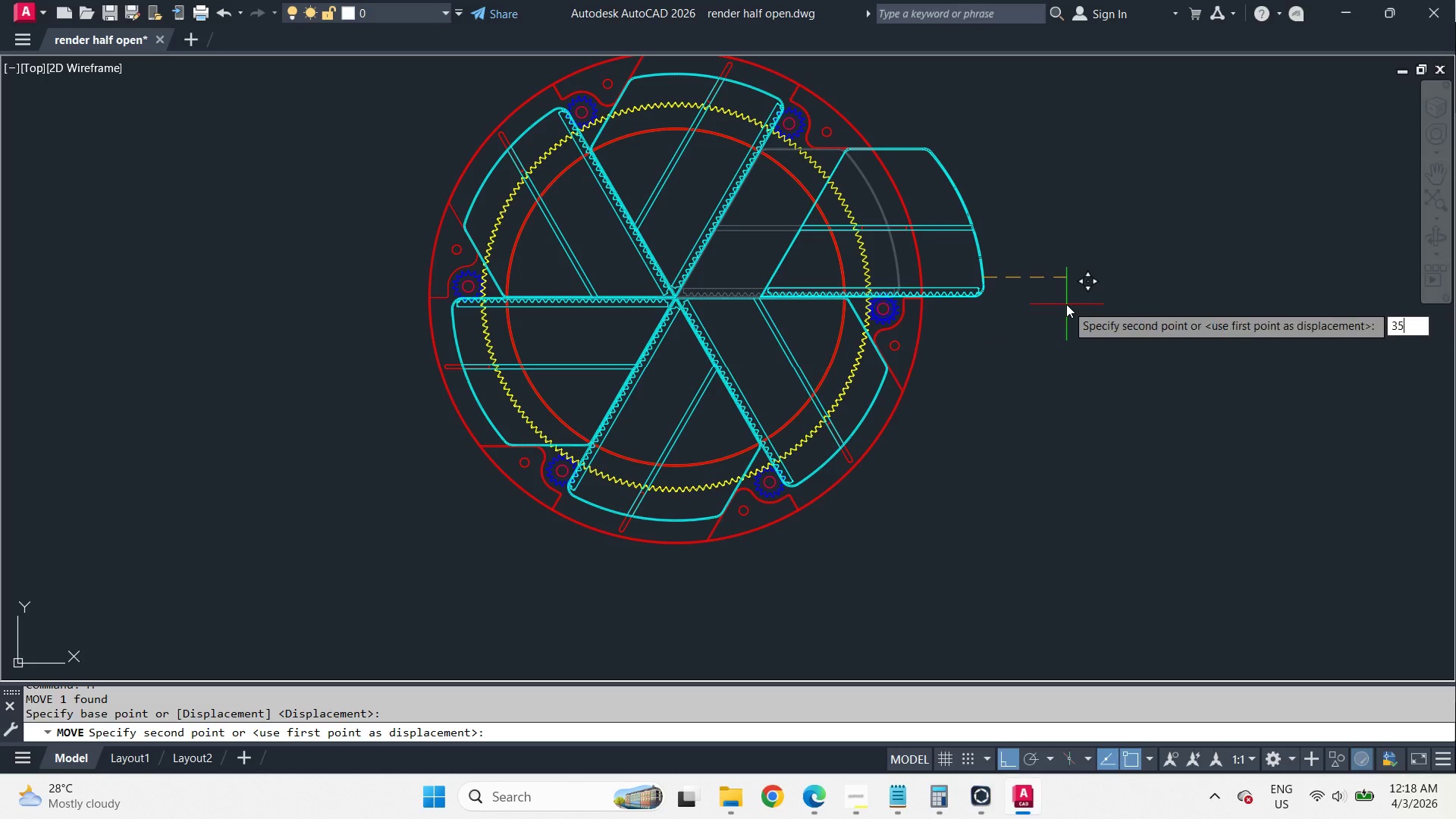 
key(Numpad5)
 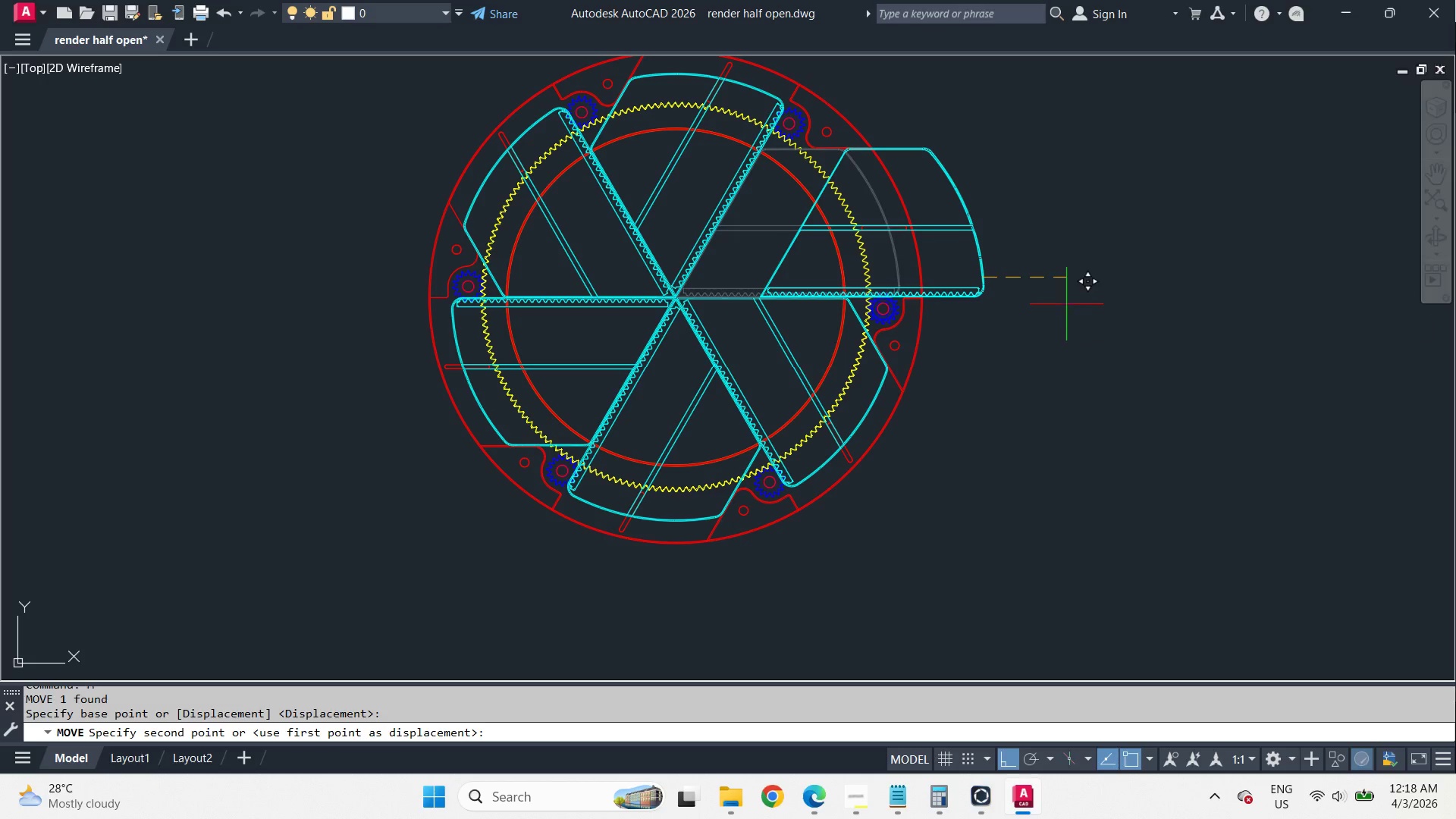 
key(NumpadEnter)
 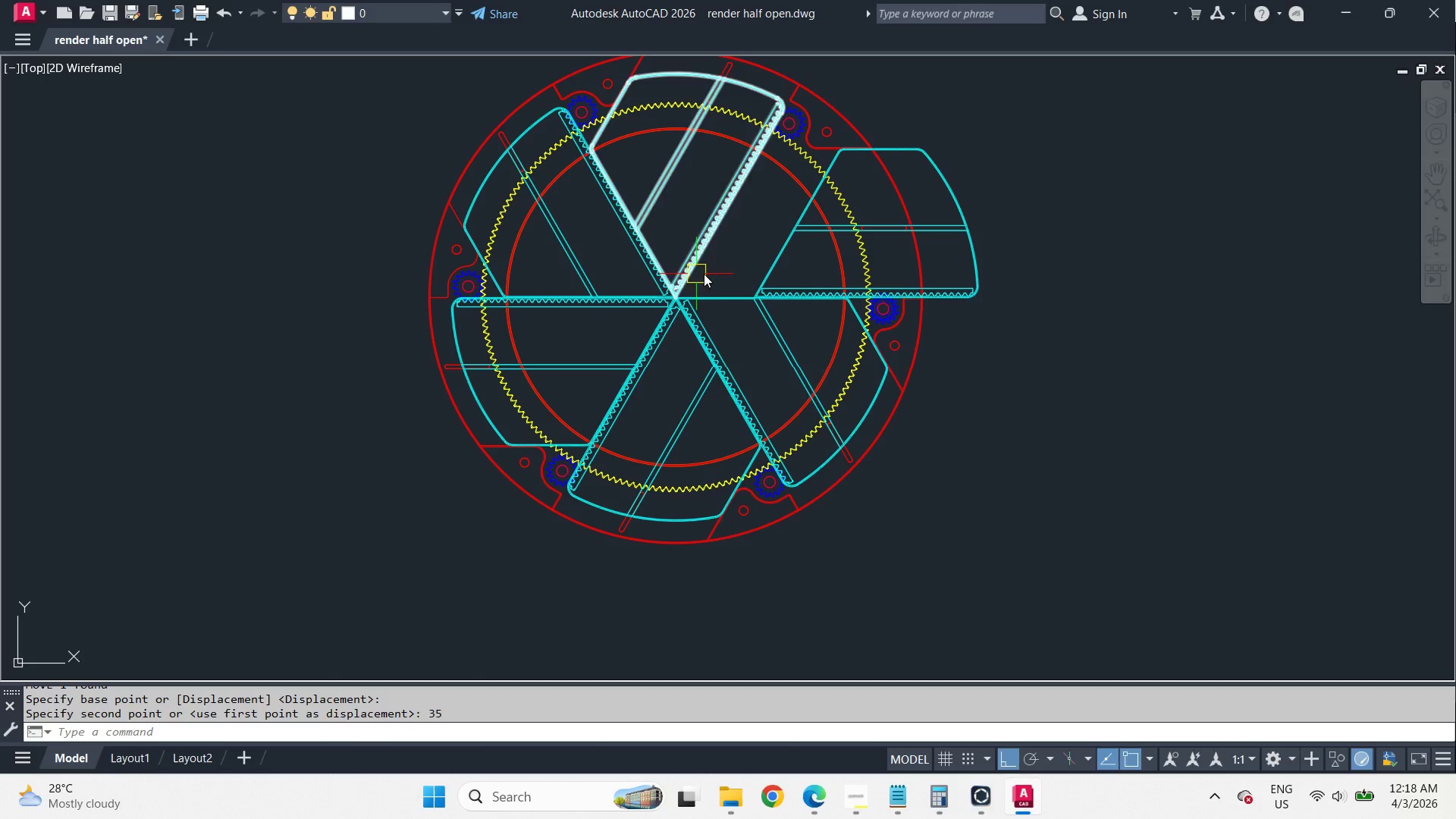 
left_click([706, 246])
 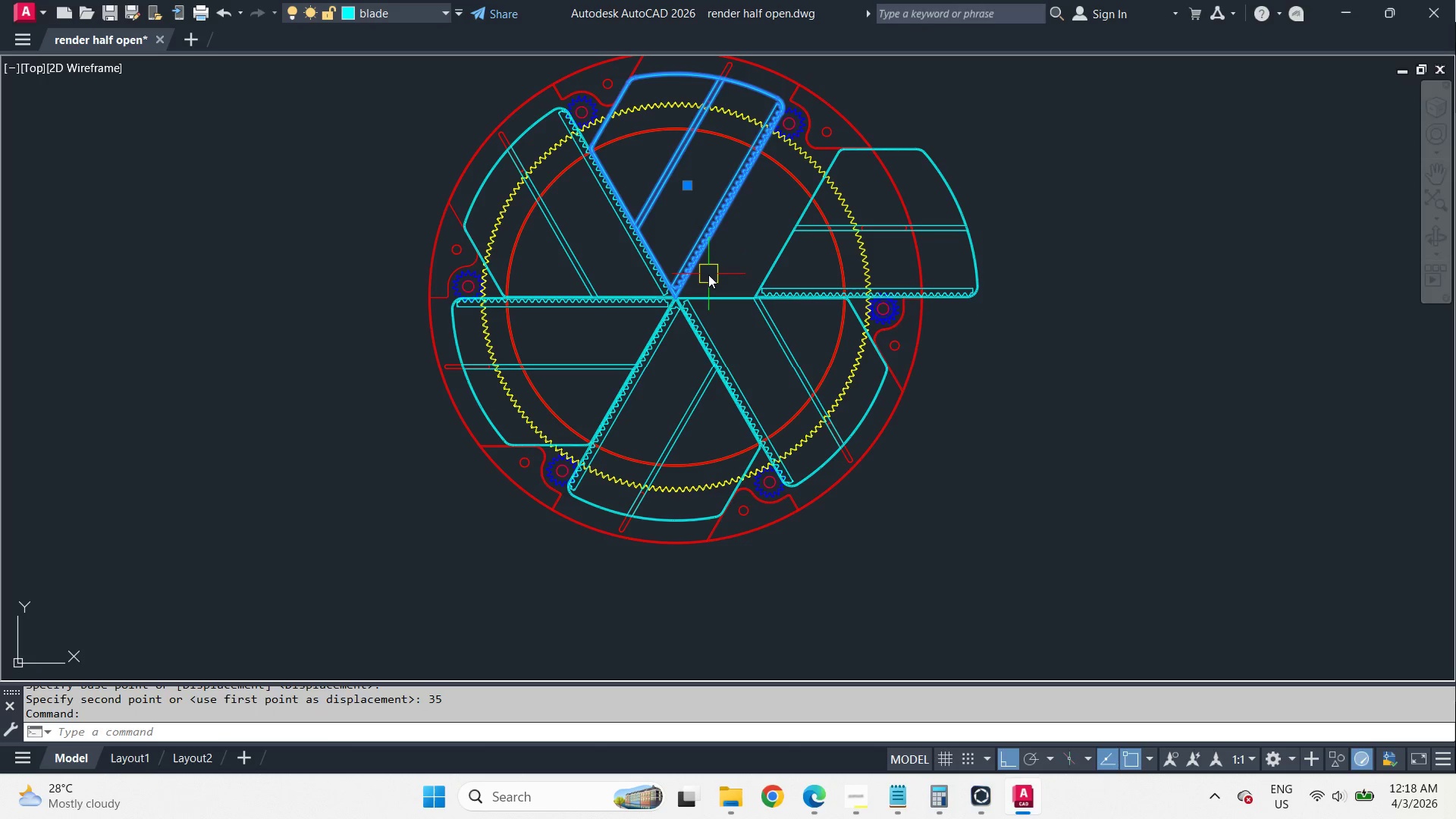 
key(E)
 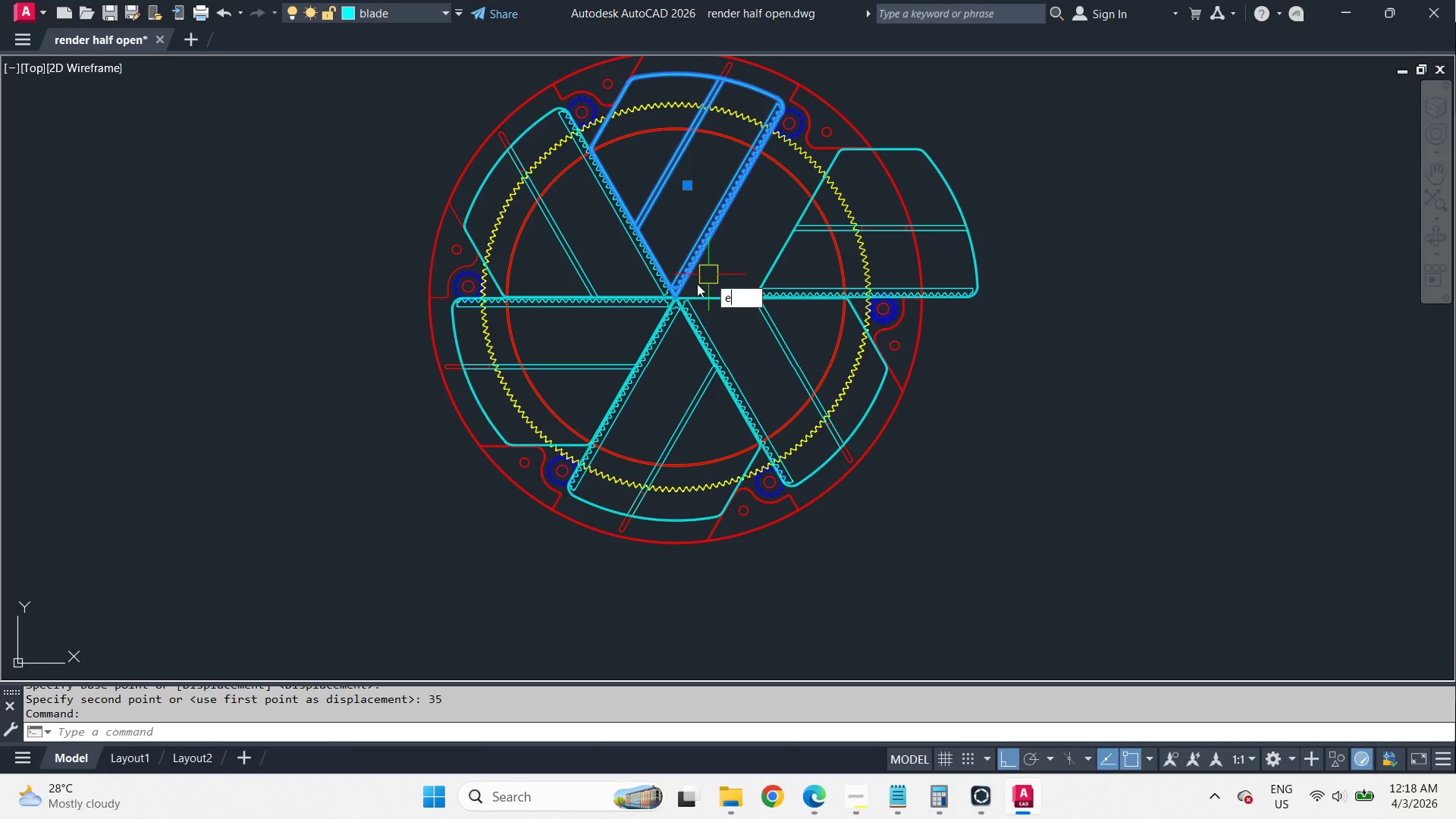 
key(Space)
 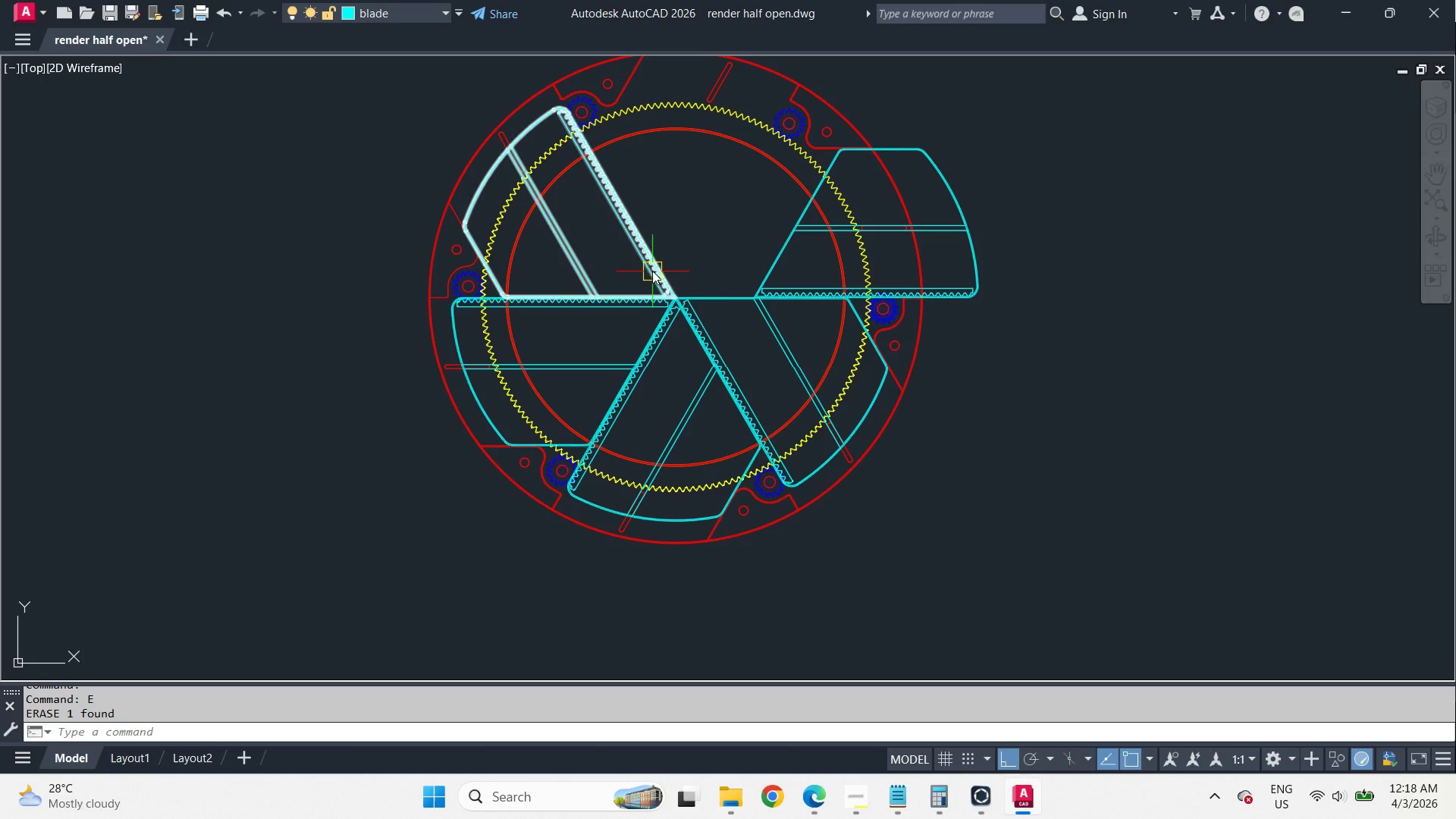 
left_click([652, 270])
 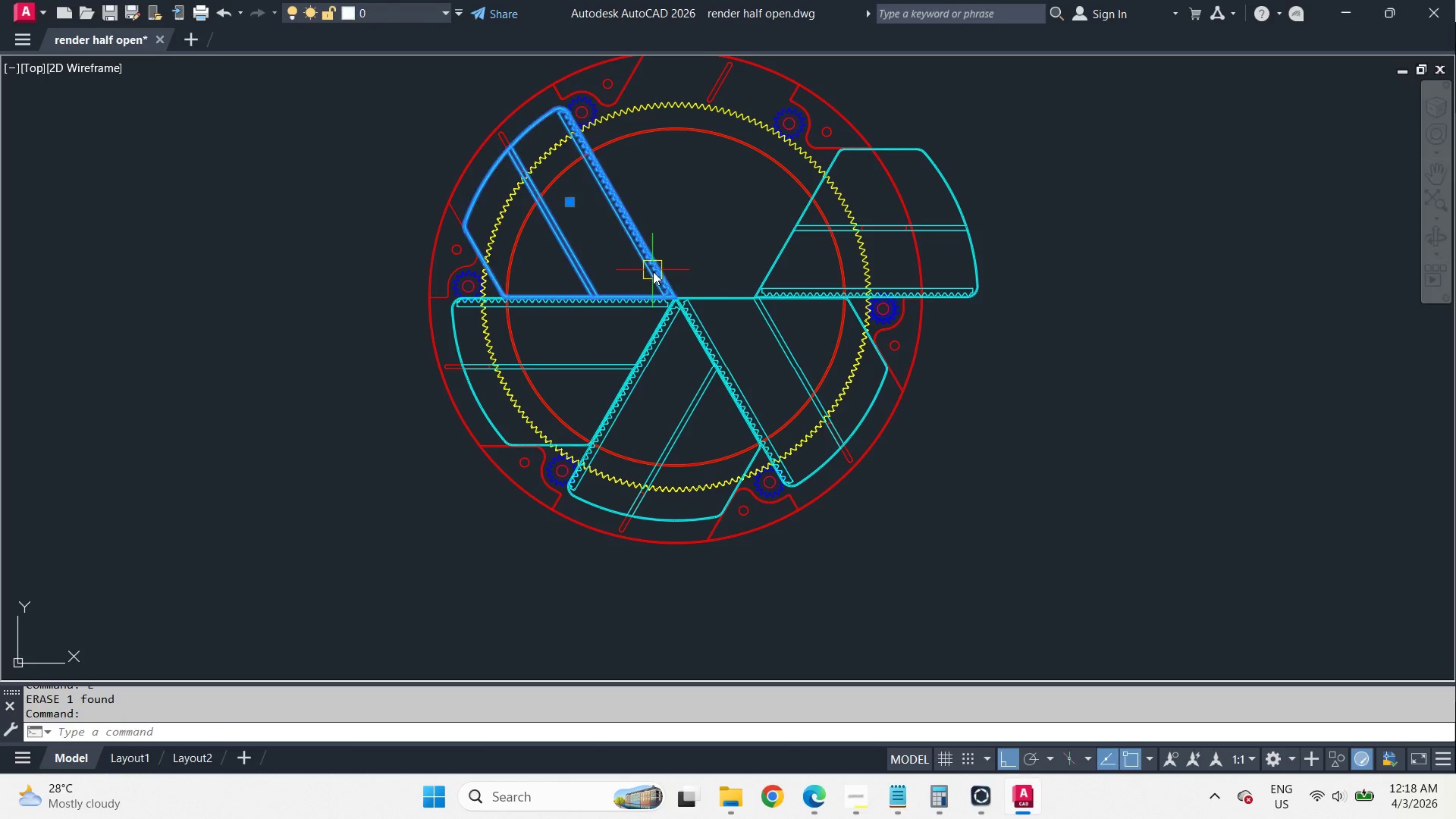 
key(E)
 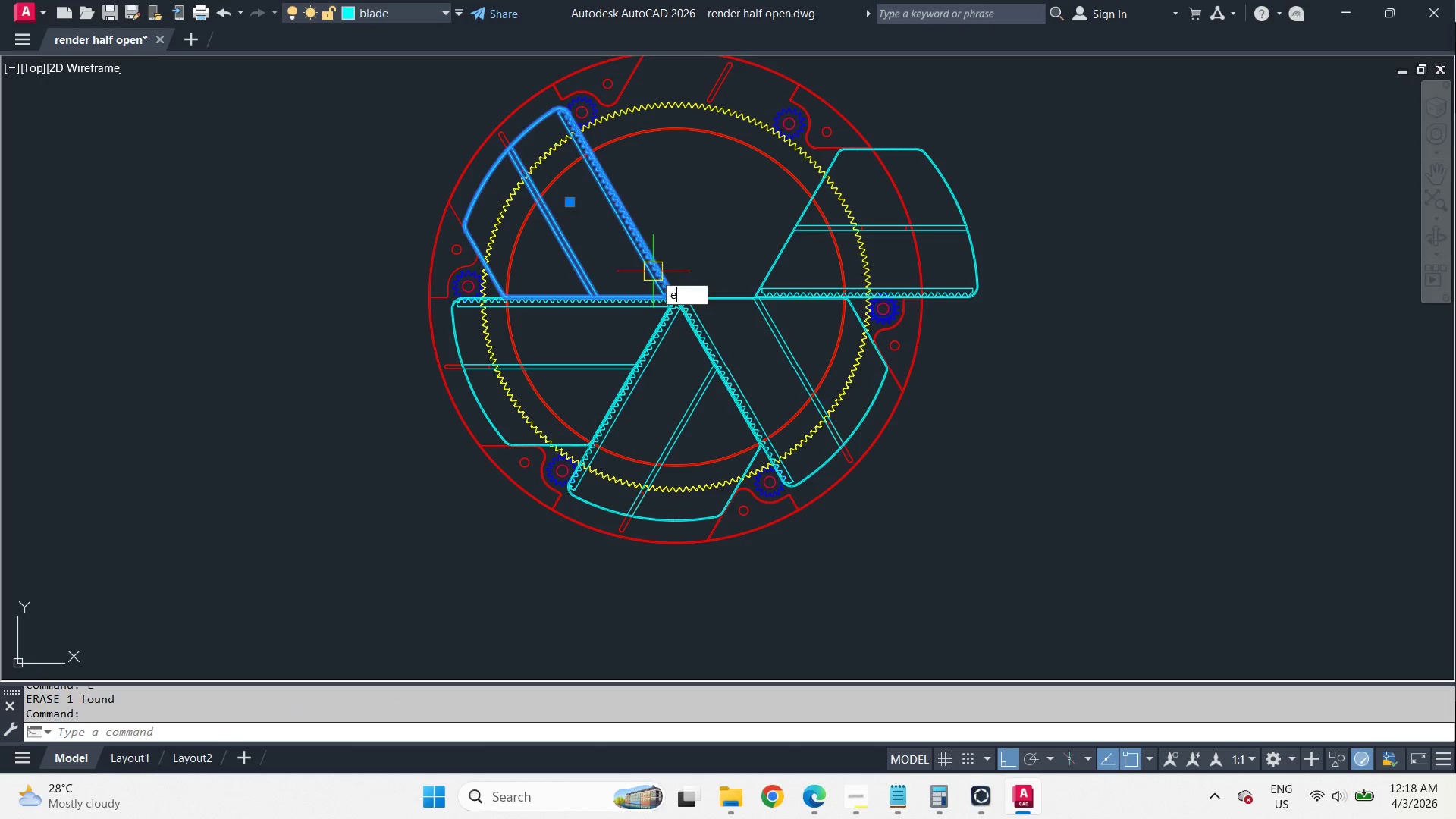 
key(Space)
 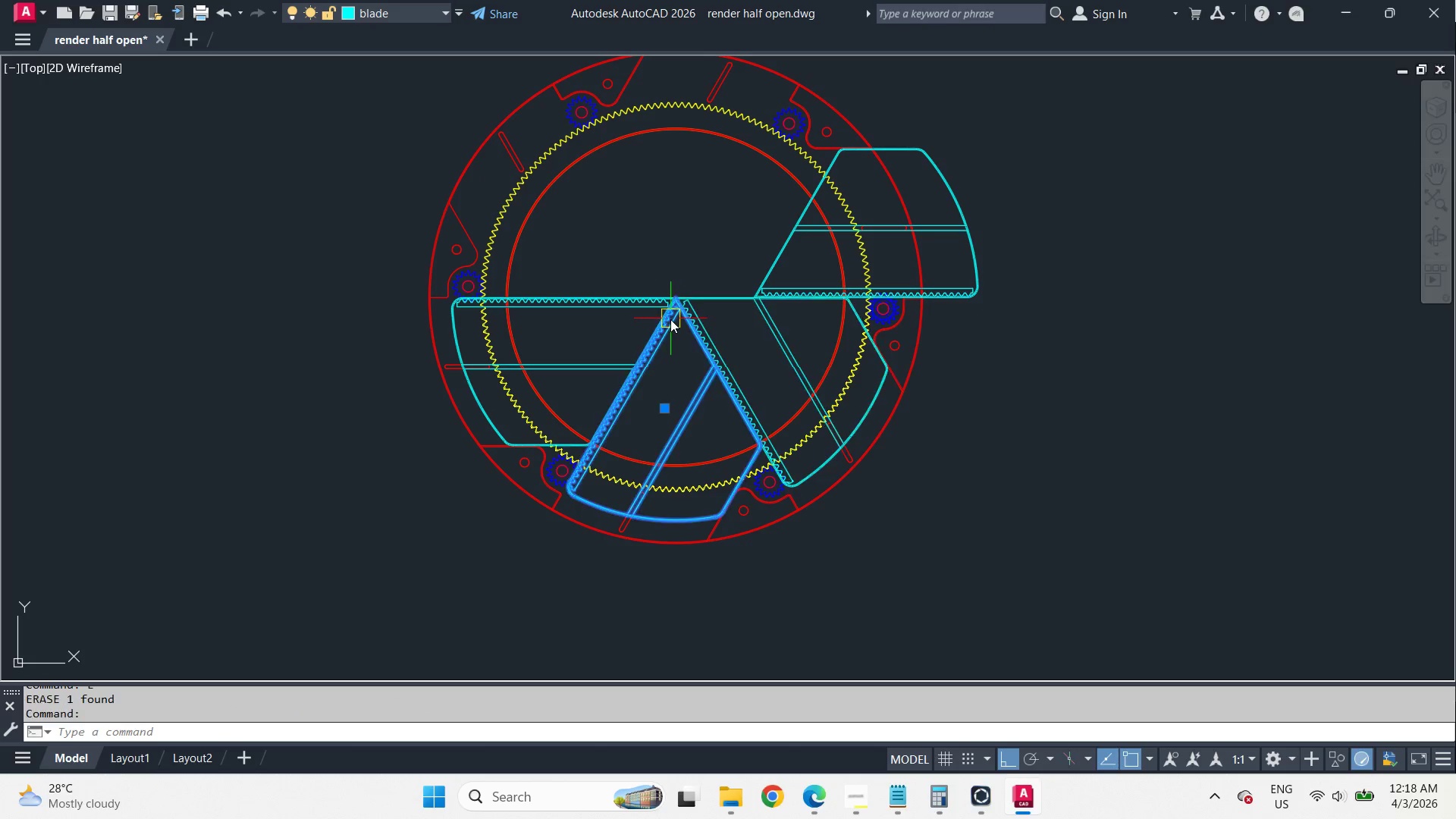 
key(E)
 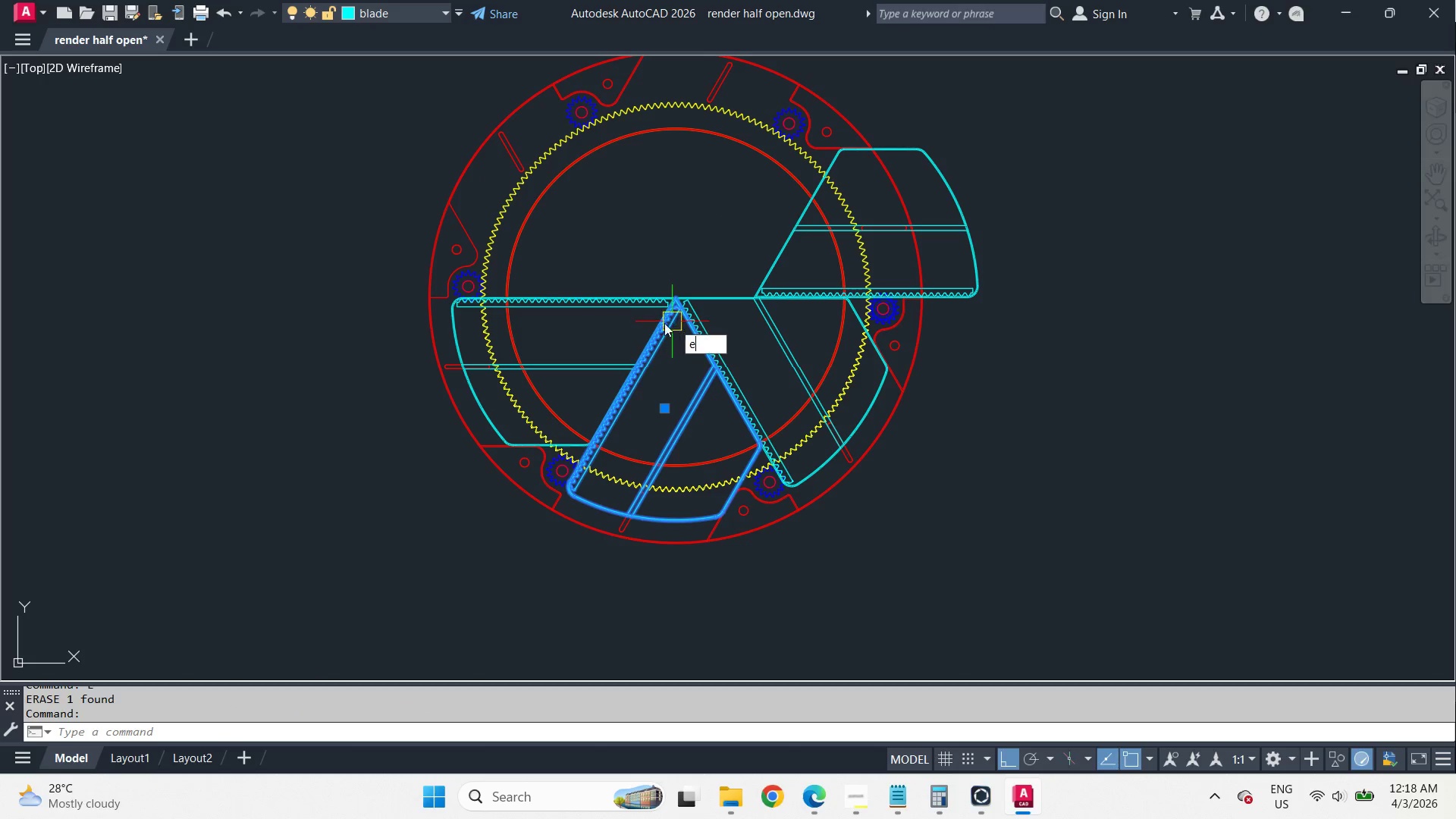 
key(Space)
 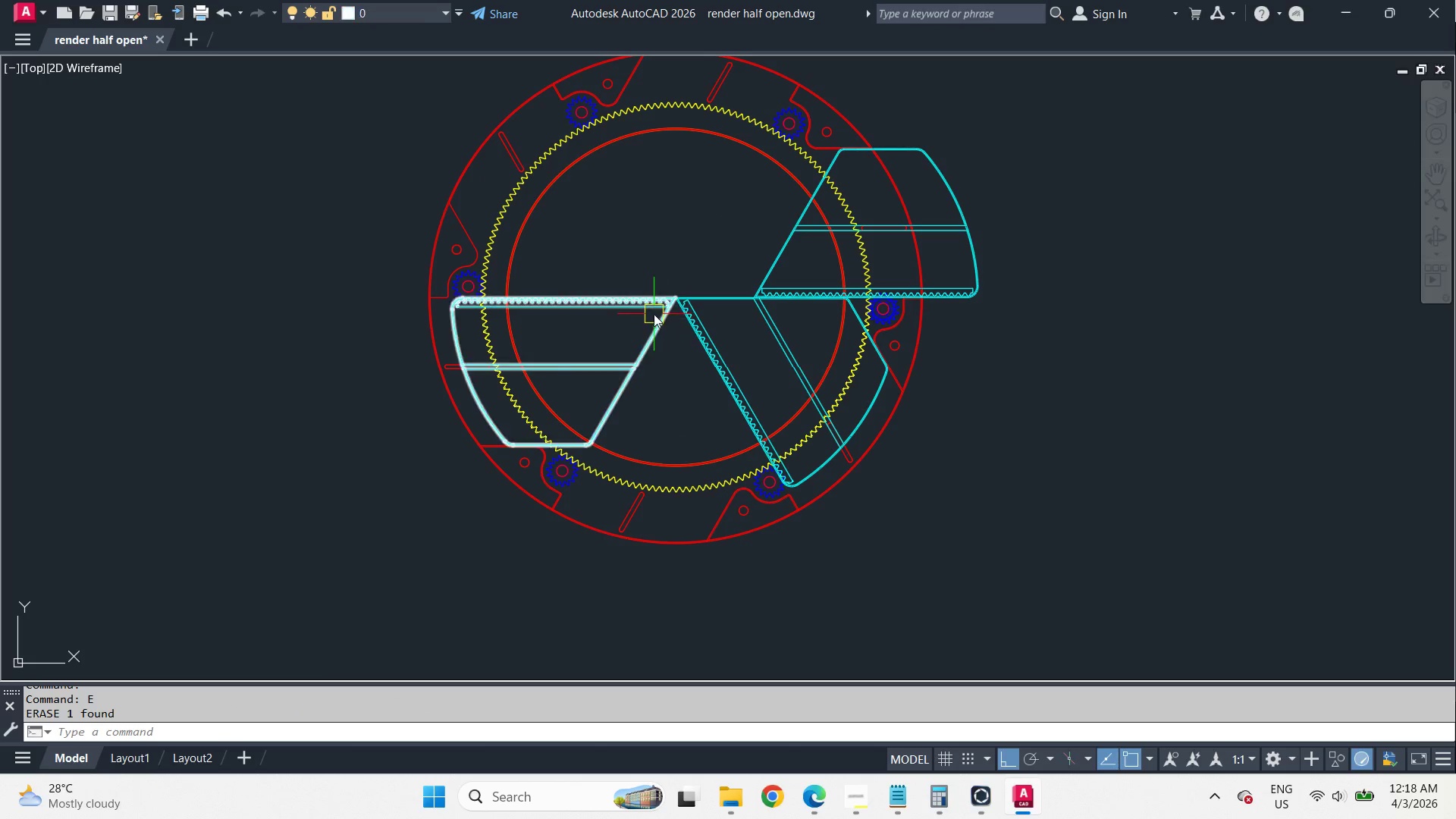 
left_click_drag(start_coordinate=[654, 314], to_coordinate=[659, 318])
 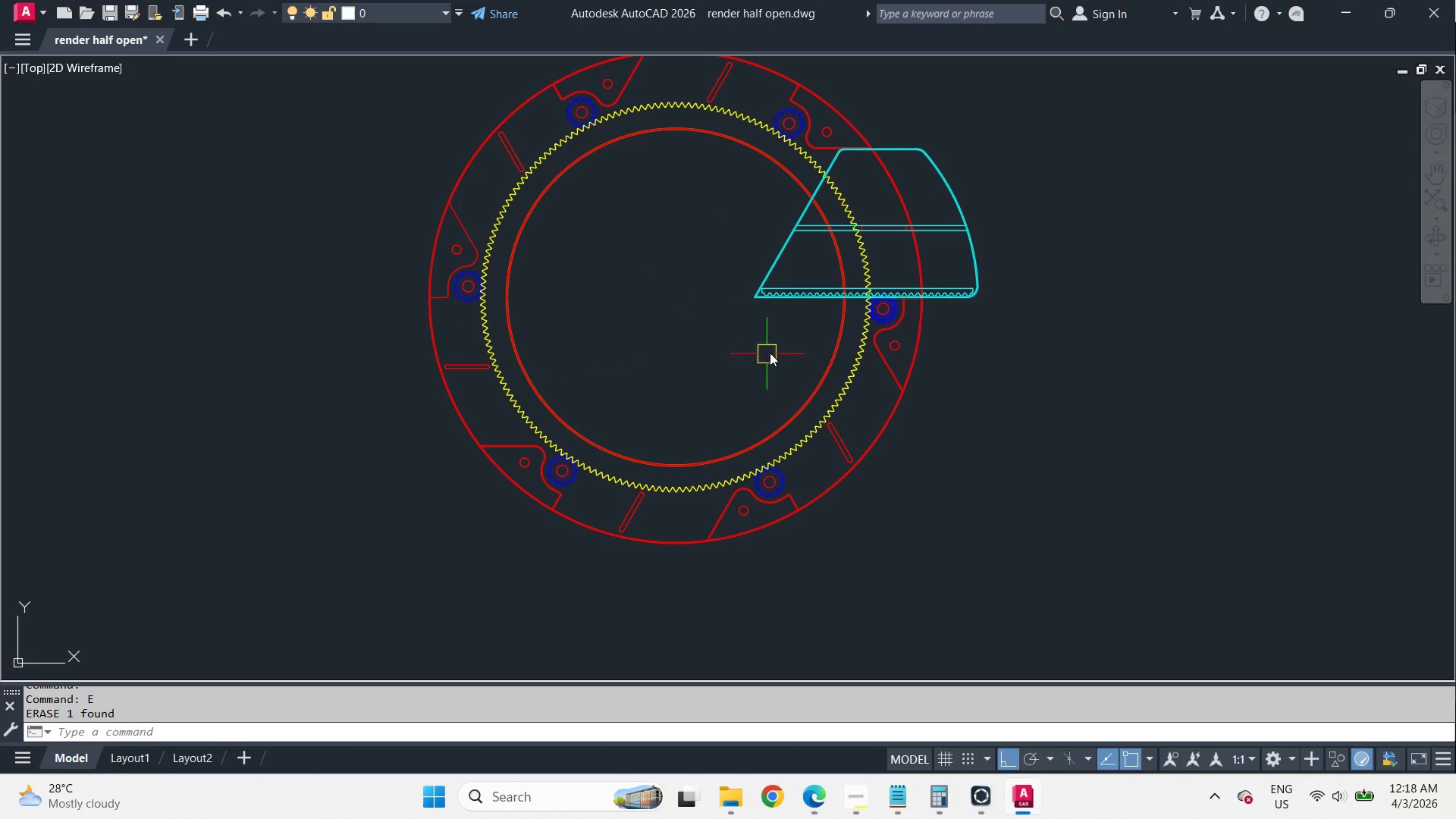 
key(E)
 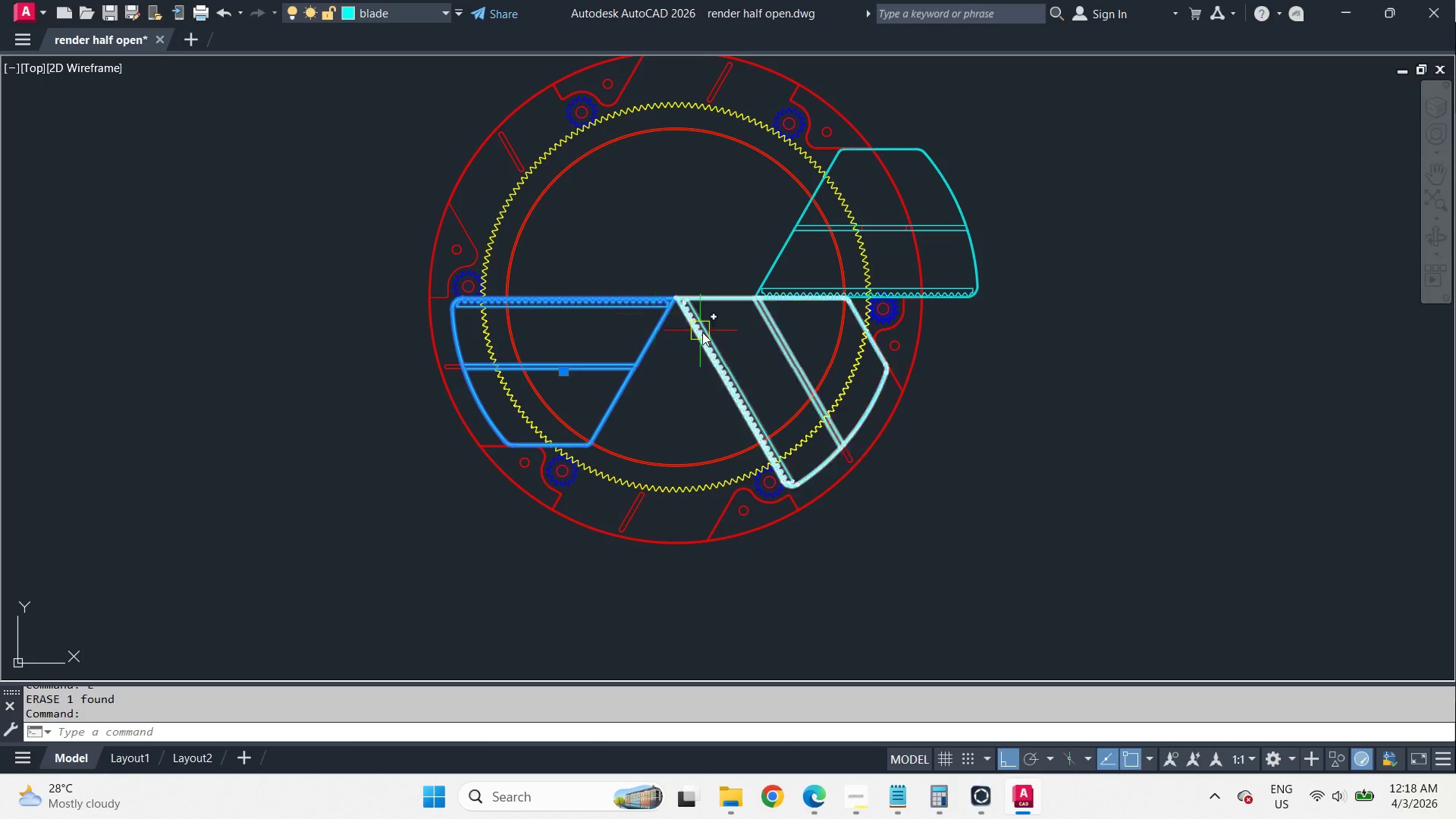 
key(Space)
 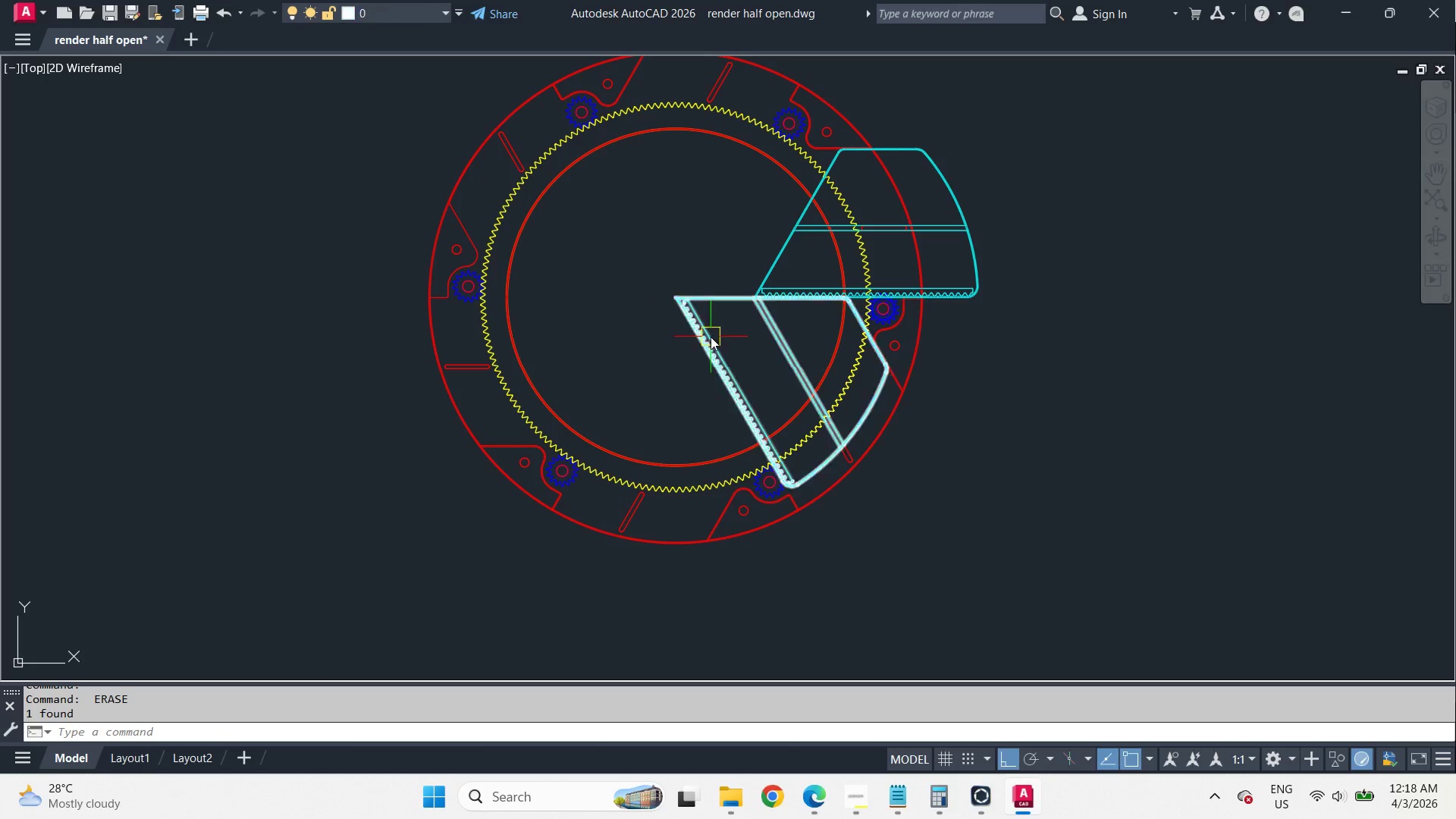 
triple_click([711, 337])
 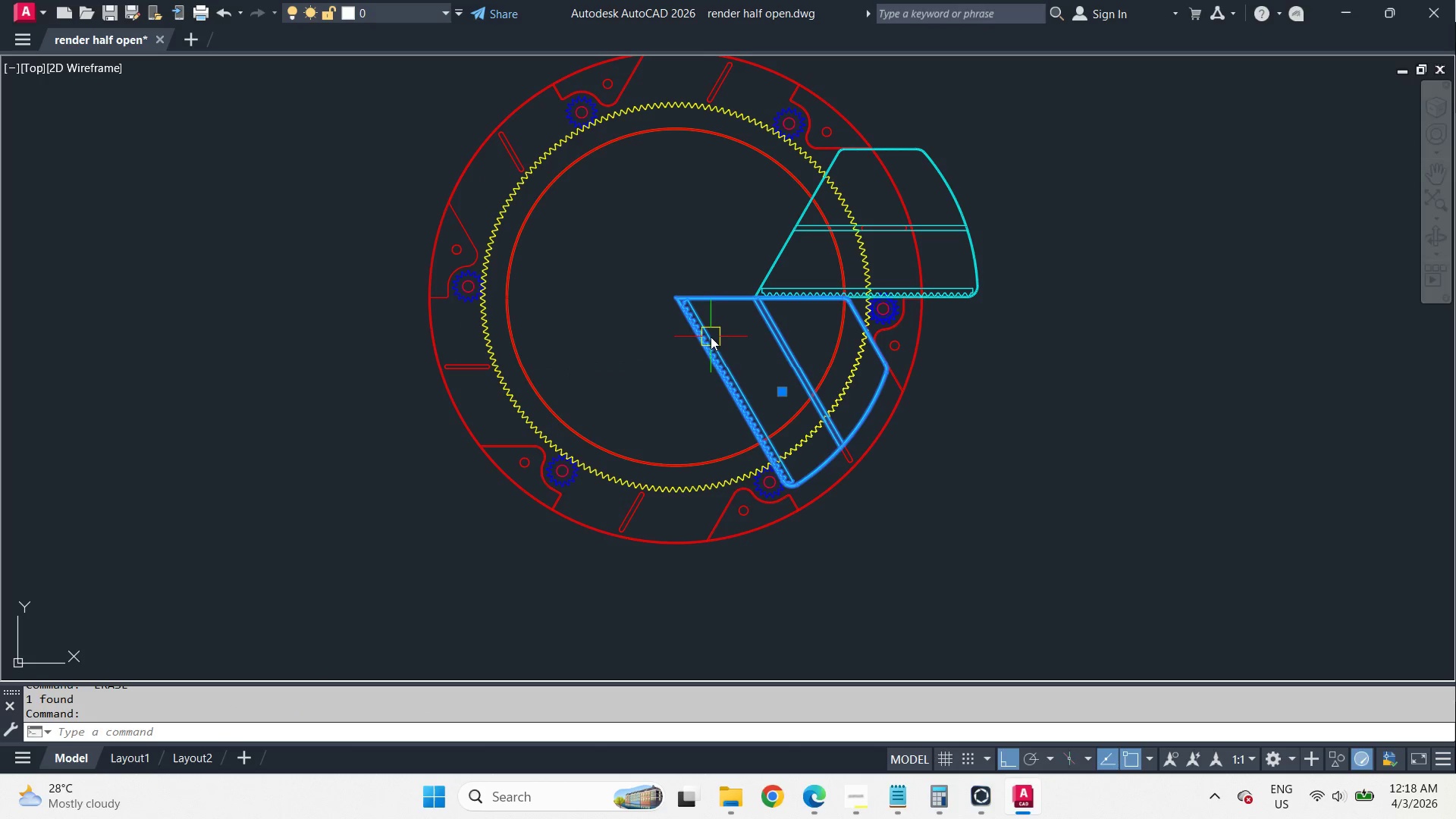 
key(E)
 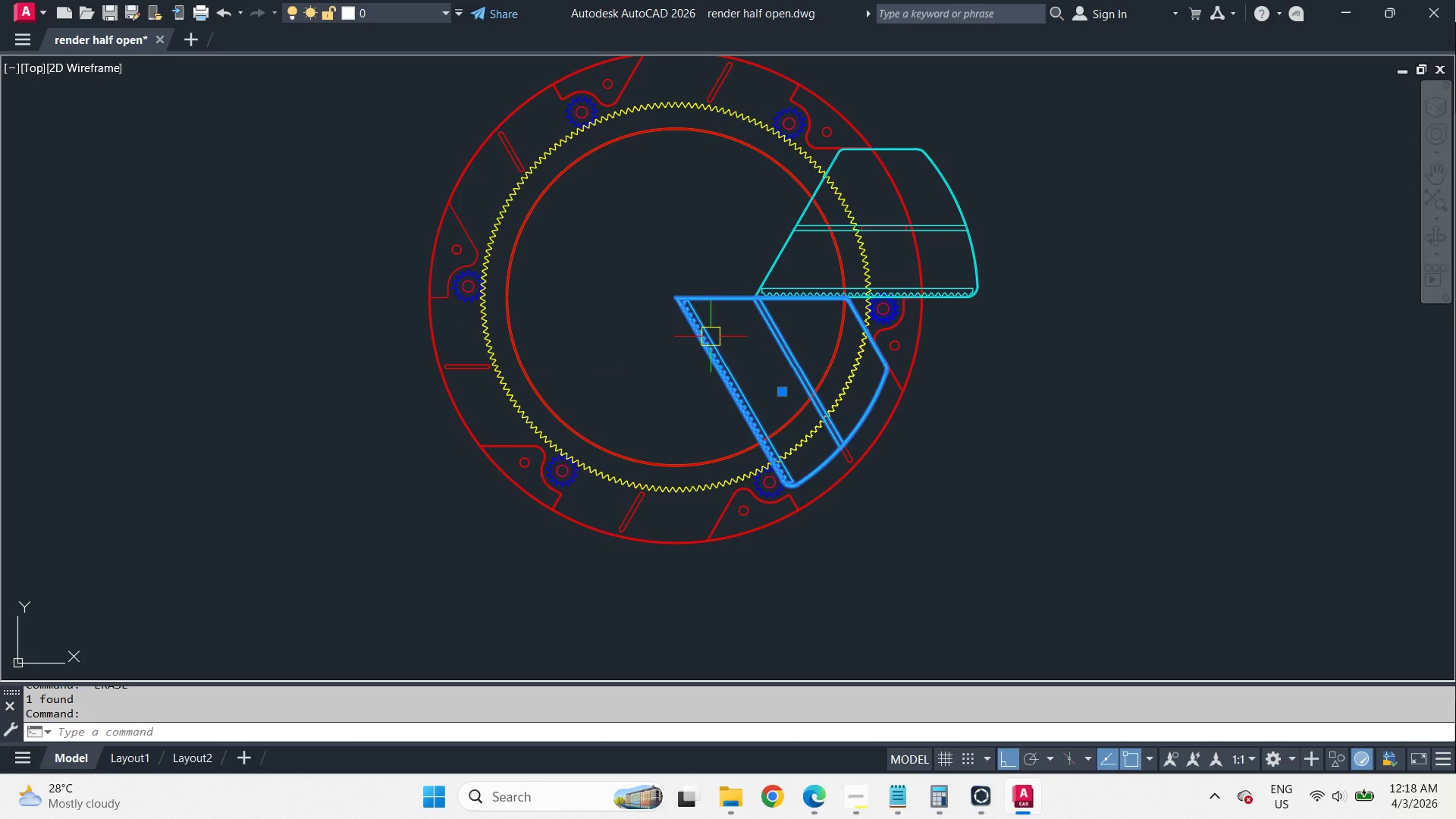 
key(Space)
 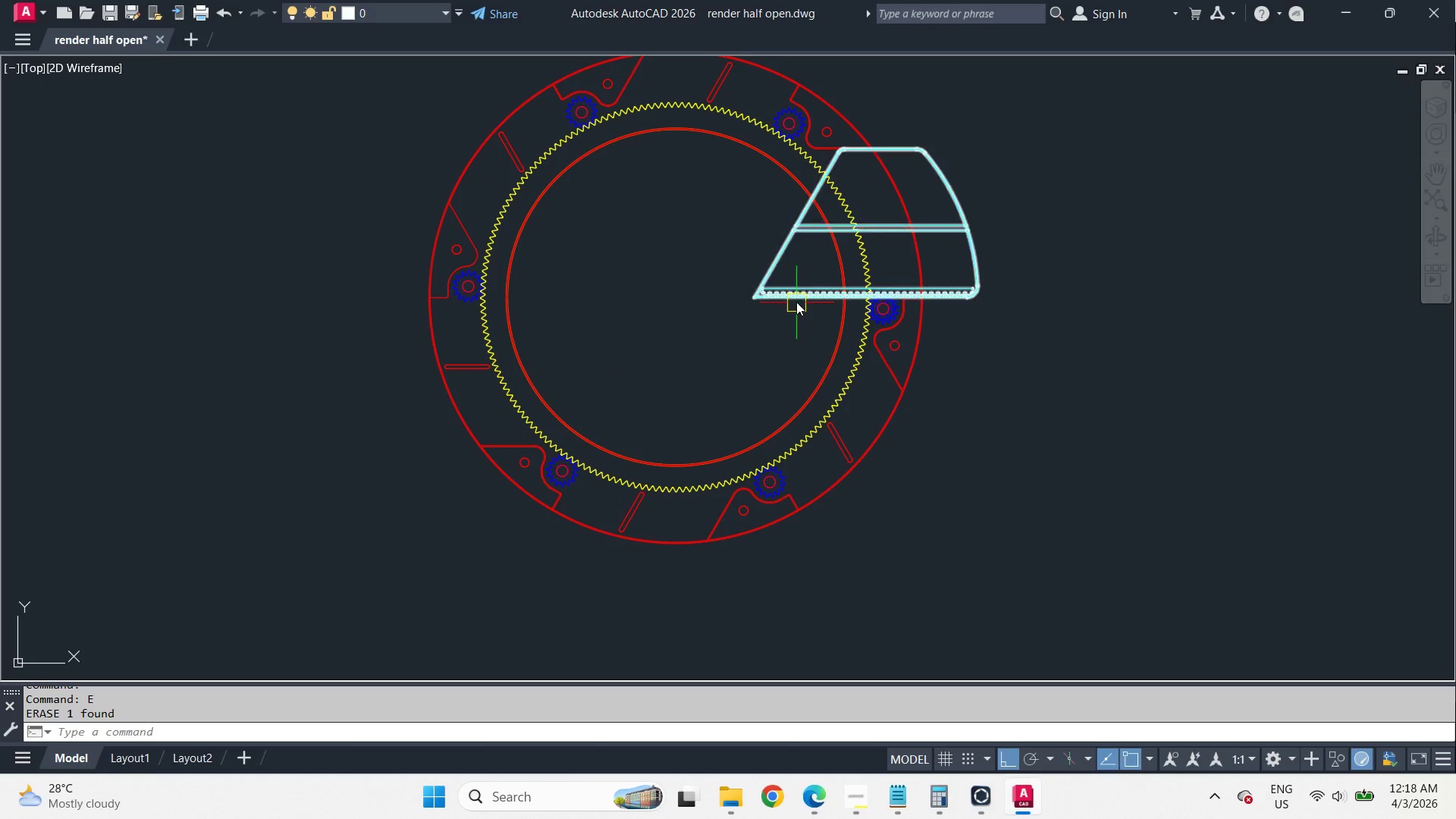 
left_click([796, 298])
 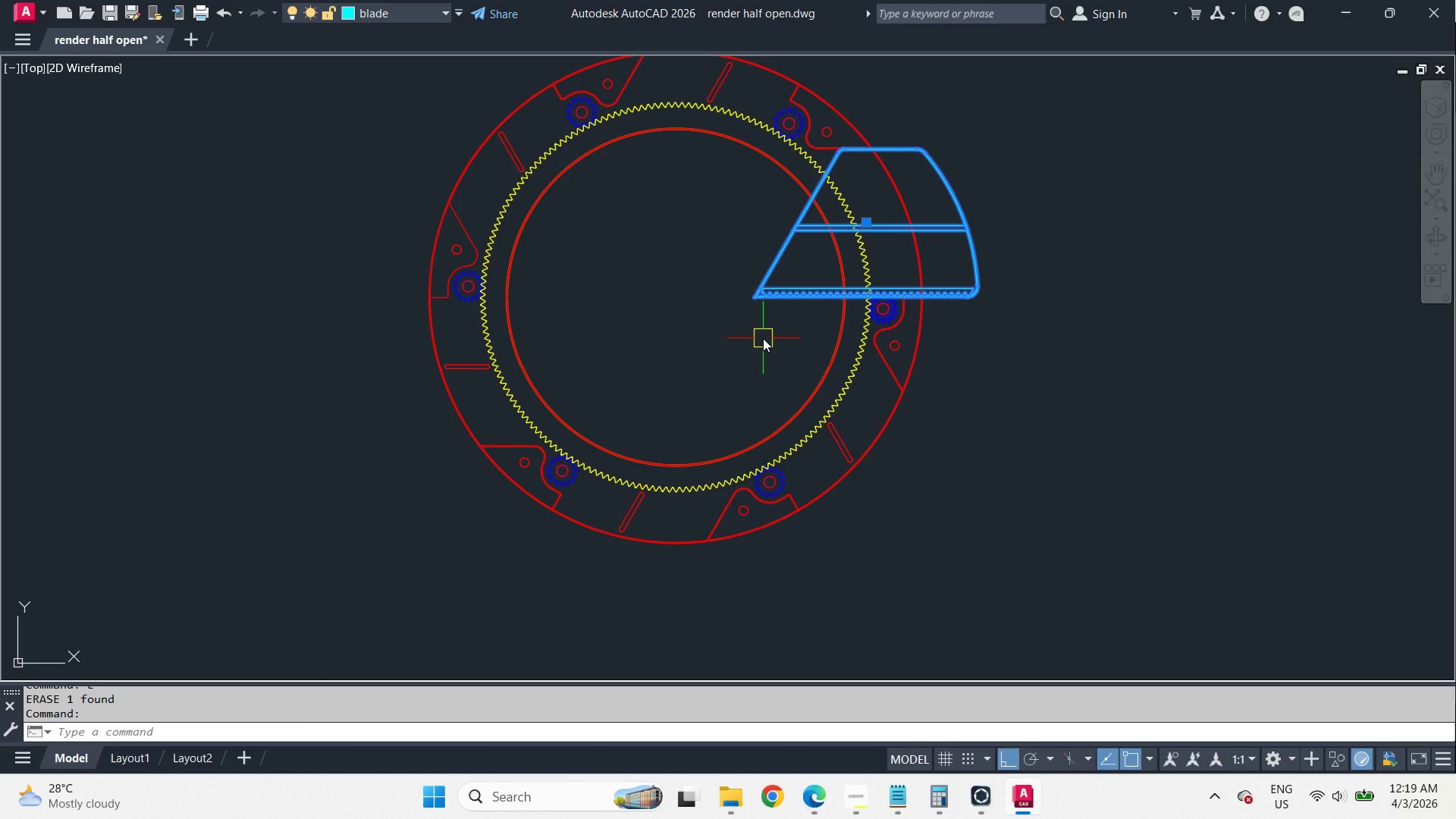 
type(ar  cen )
 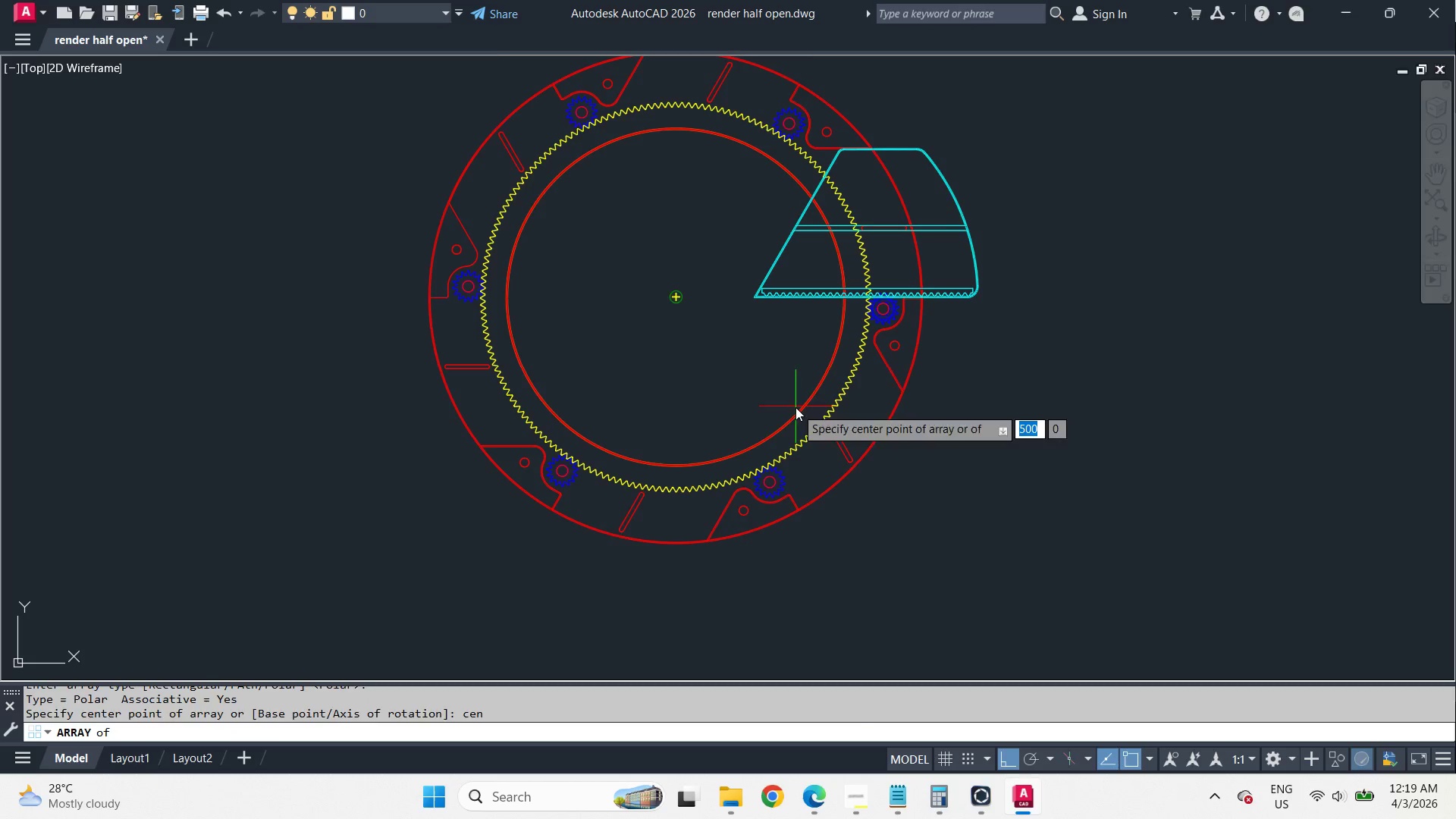 
left_click([795, 407])
 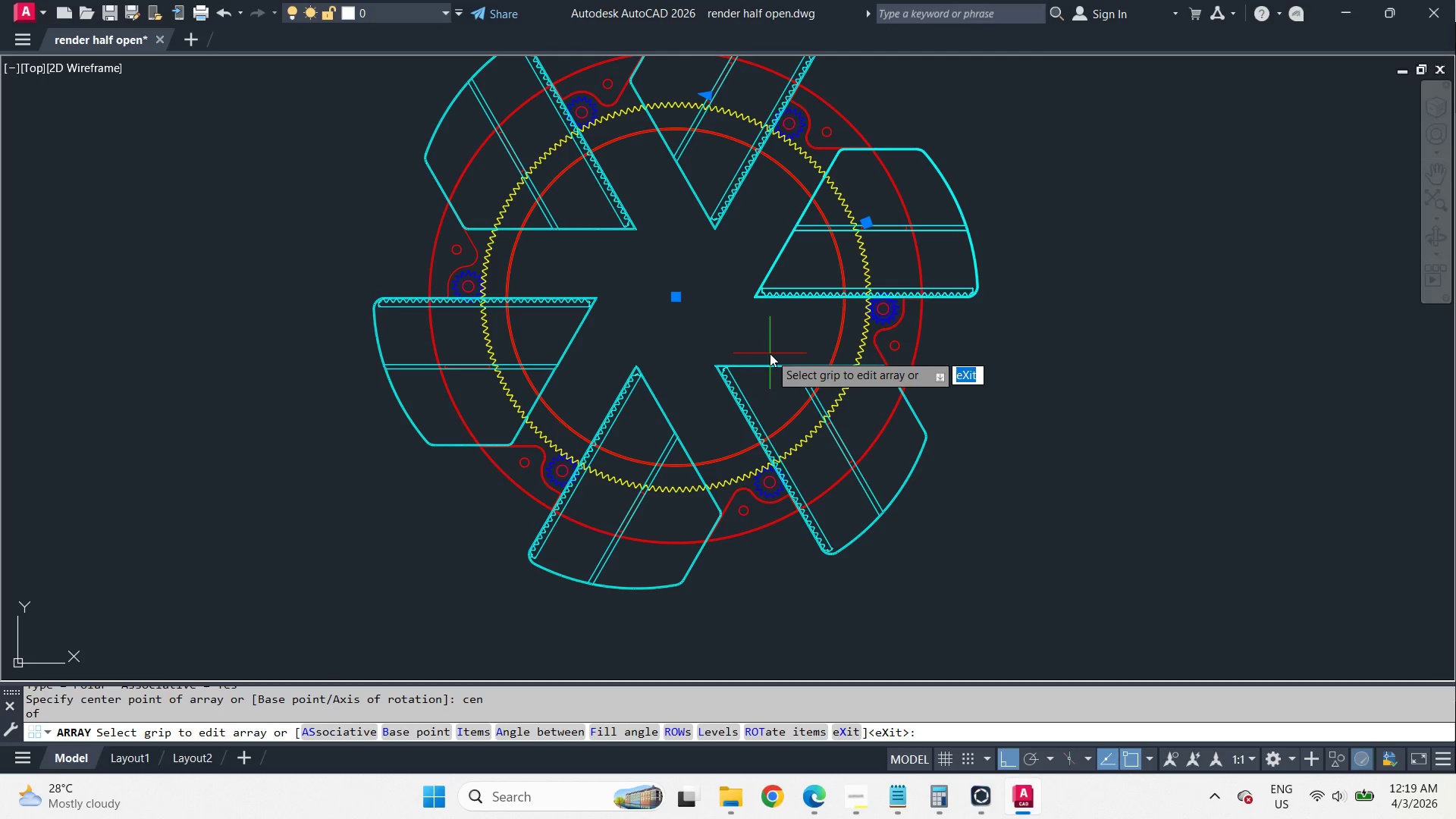 
key(Space)
 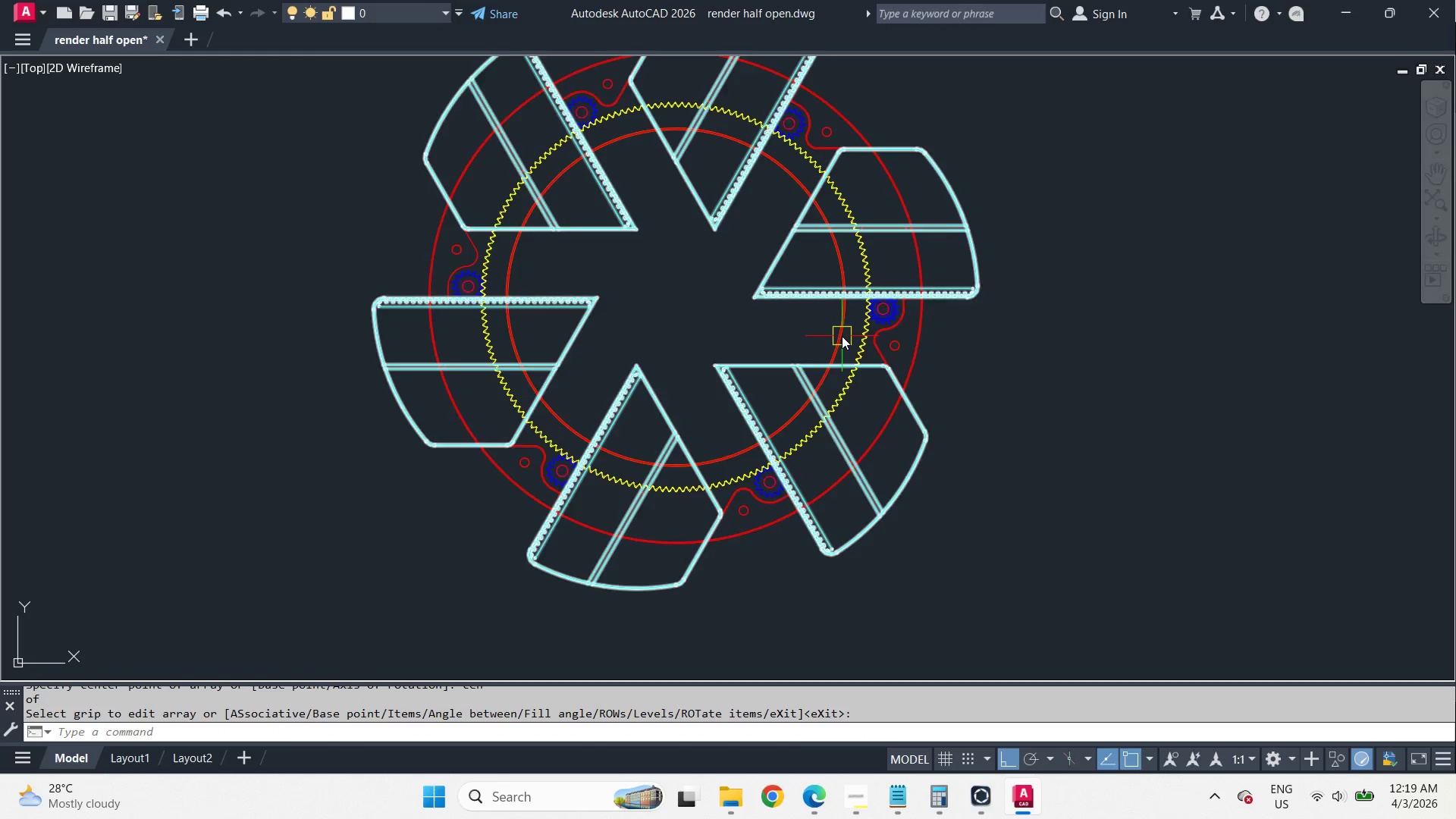 
scroll: coordinate [893, 315], scroll_direction: up, amount: 4.0
 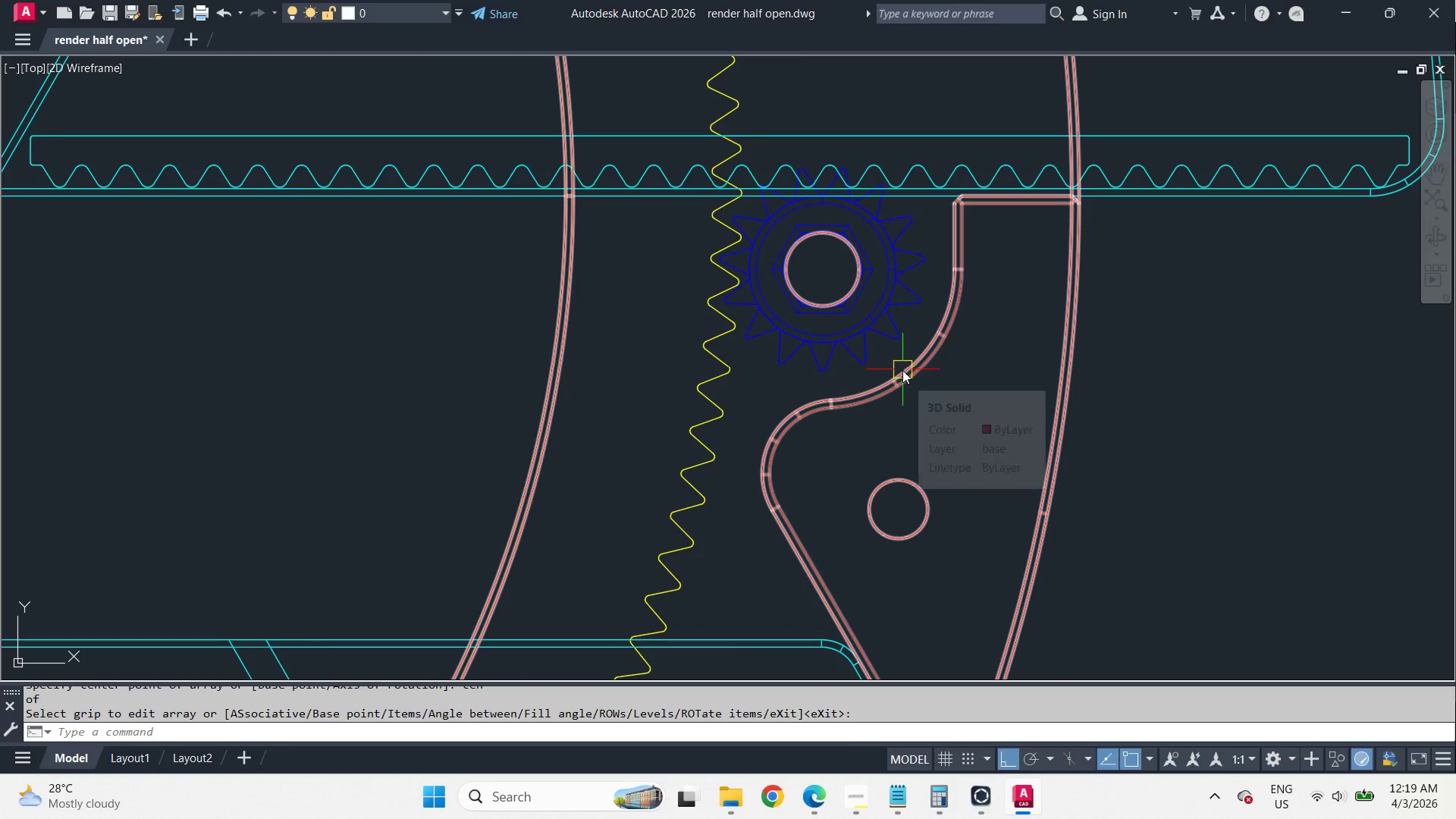 
scroll: coordinate [1037, 390], scroll_direction: down, amount: 4.0
 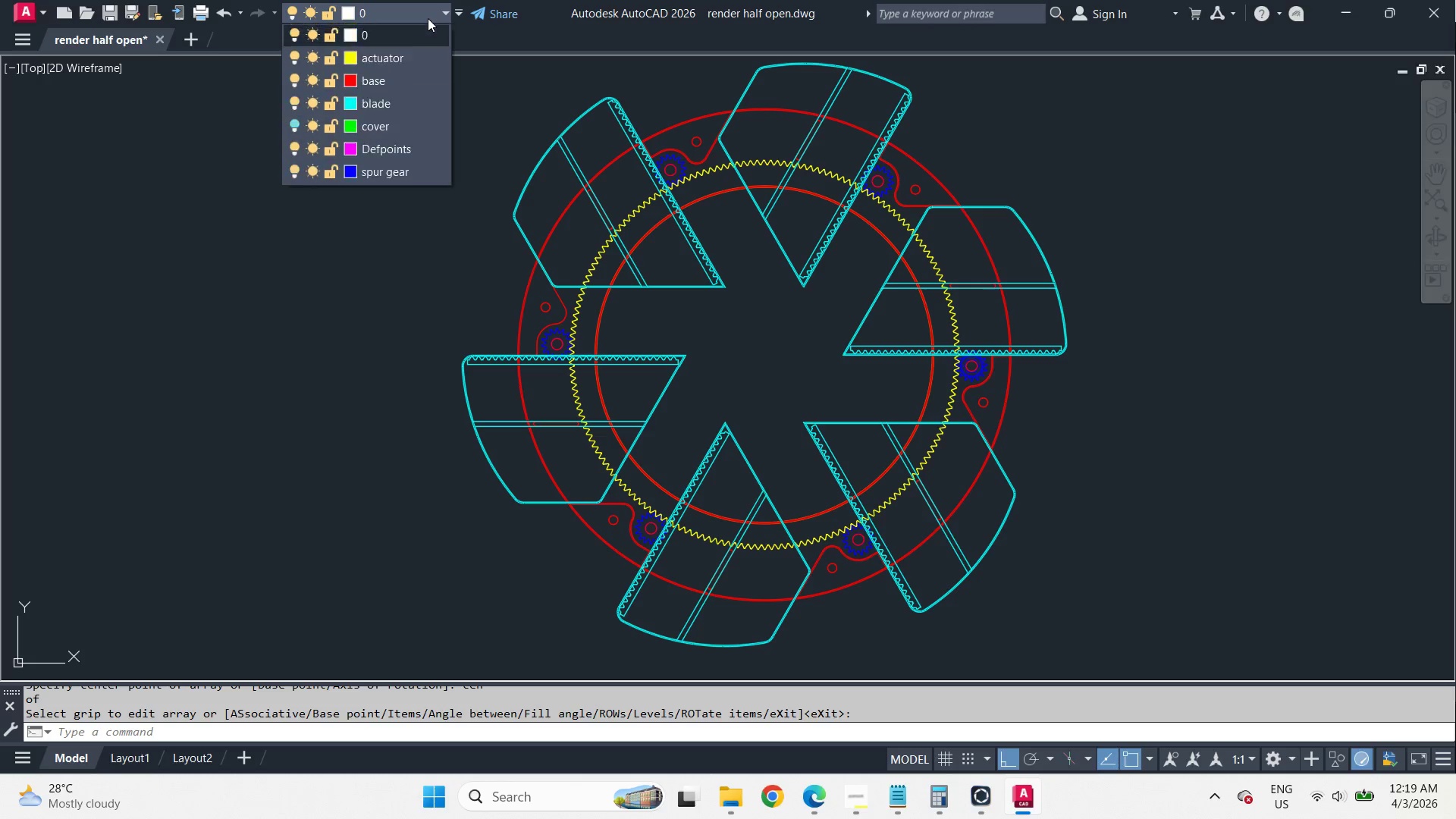 
left_click([291, 128])
 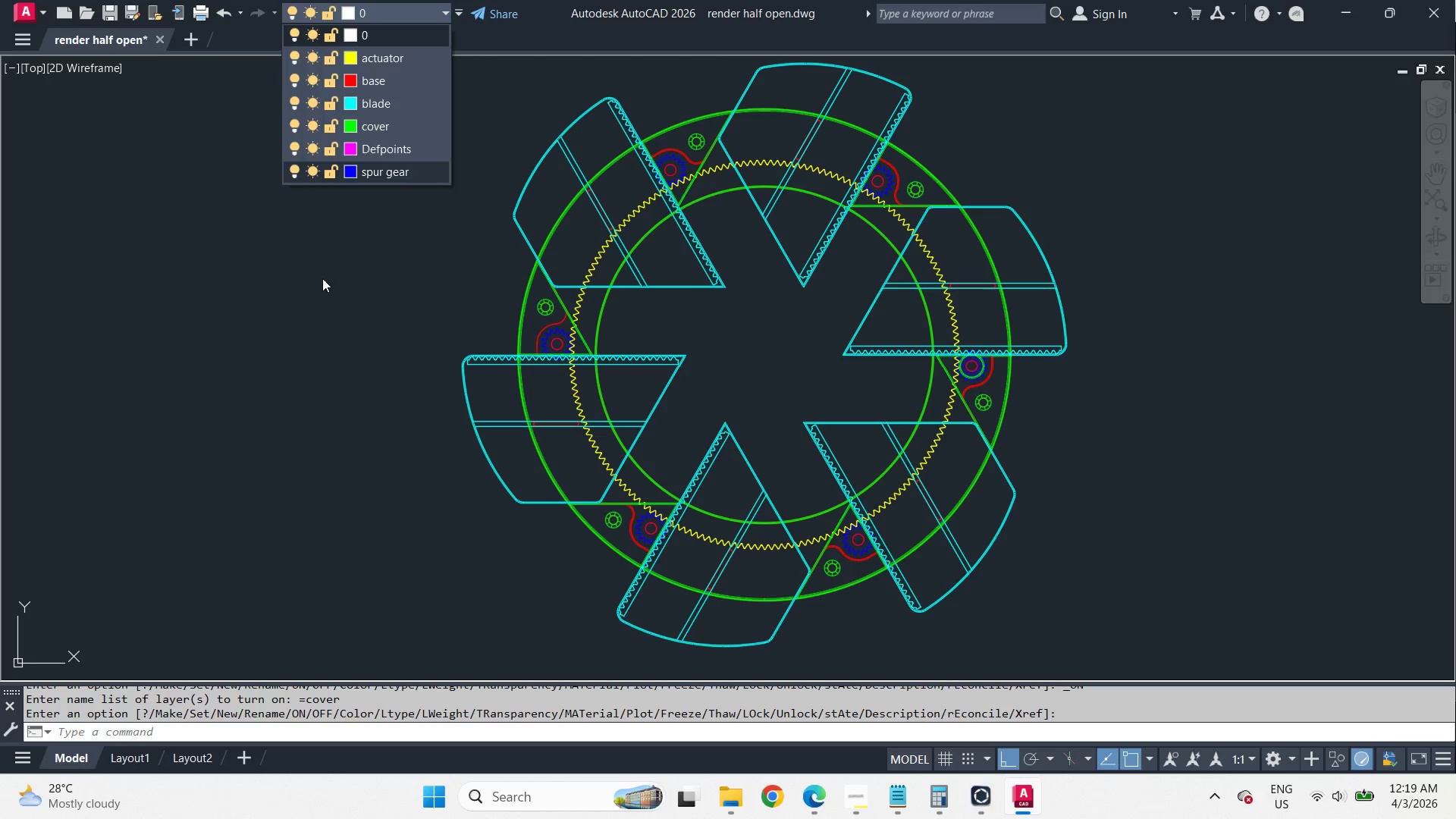 
left_click([322, 278])
 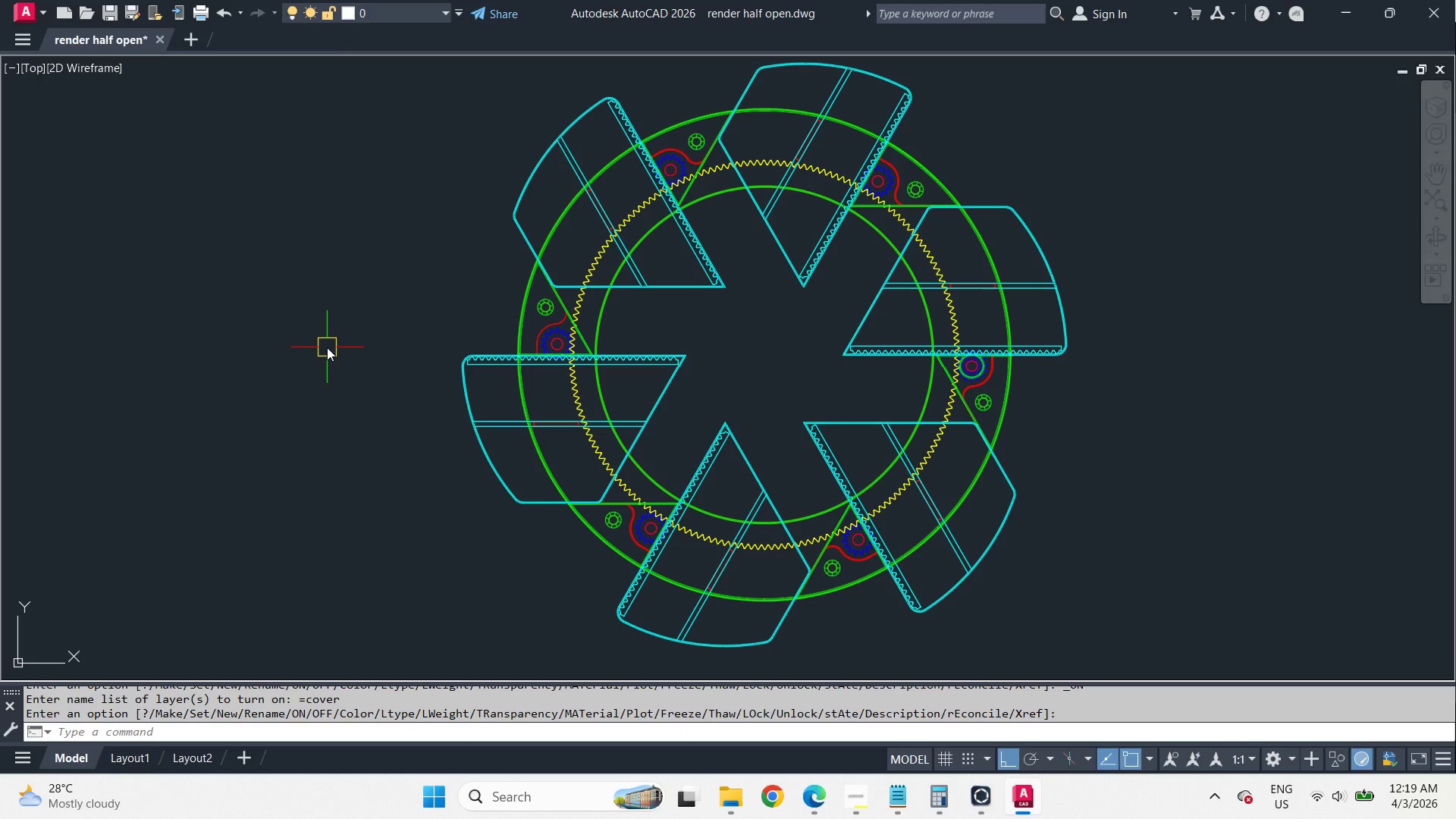 
key(Control+S)
 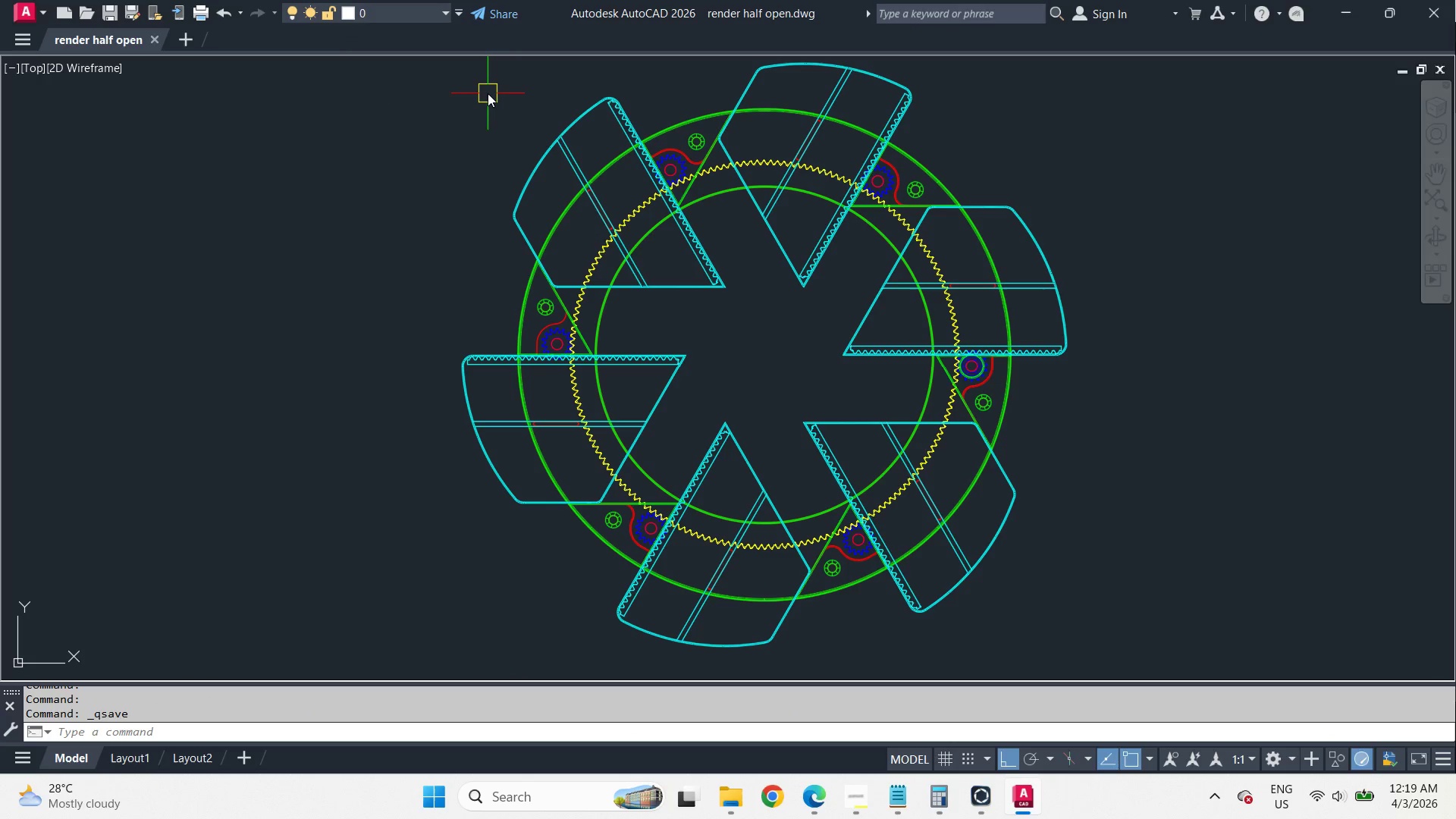 
wait(7.92)
 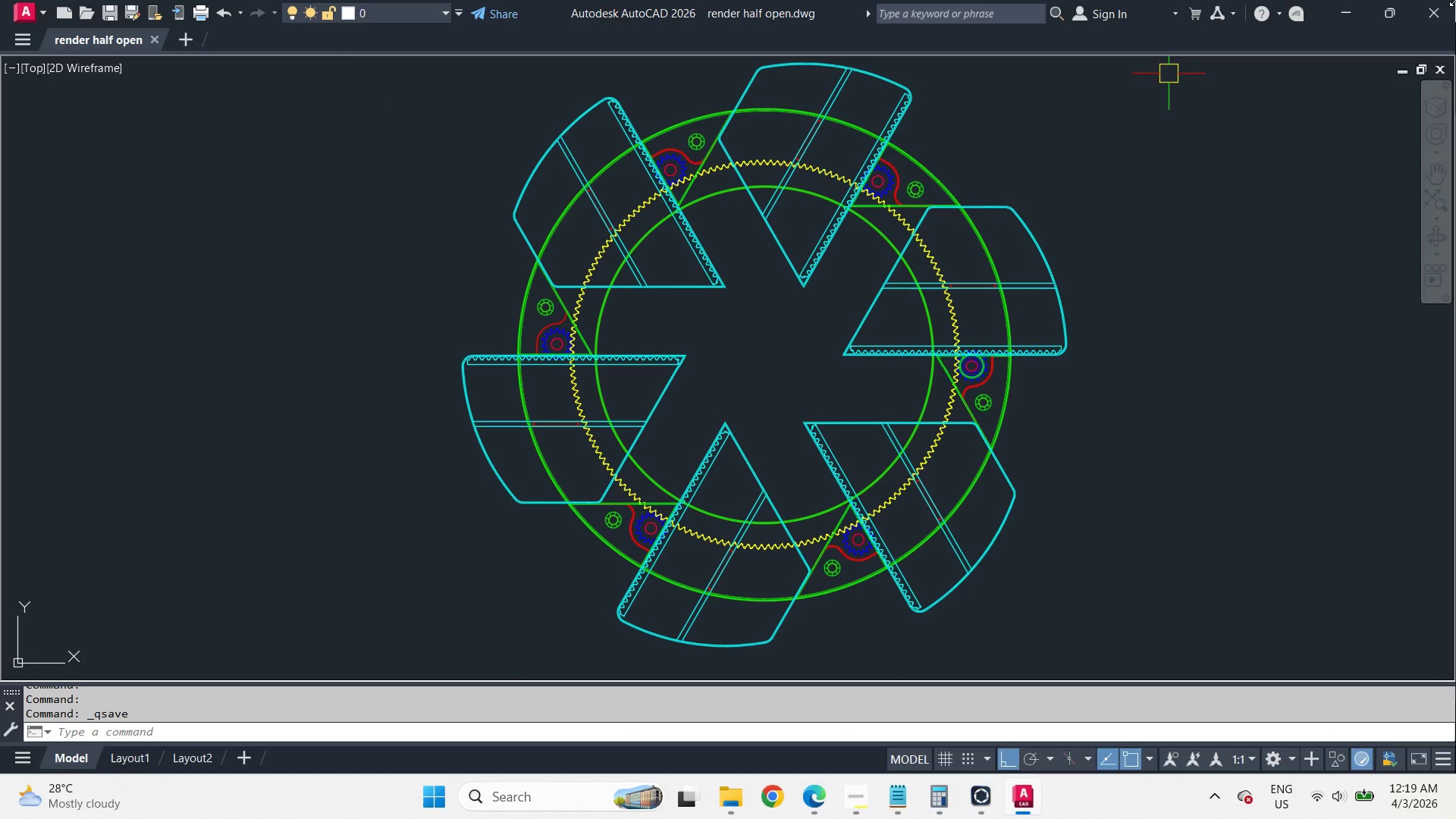 
left_click([1418, 12])
 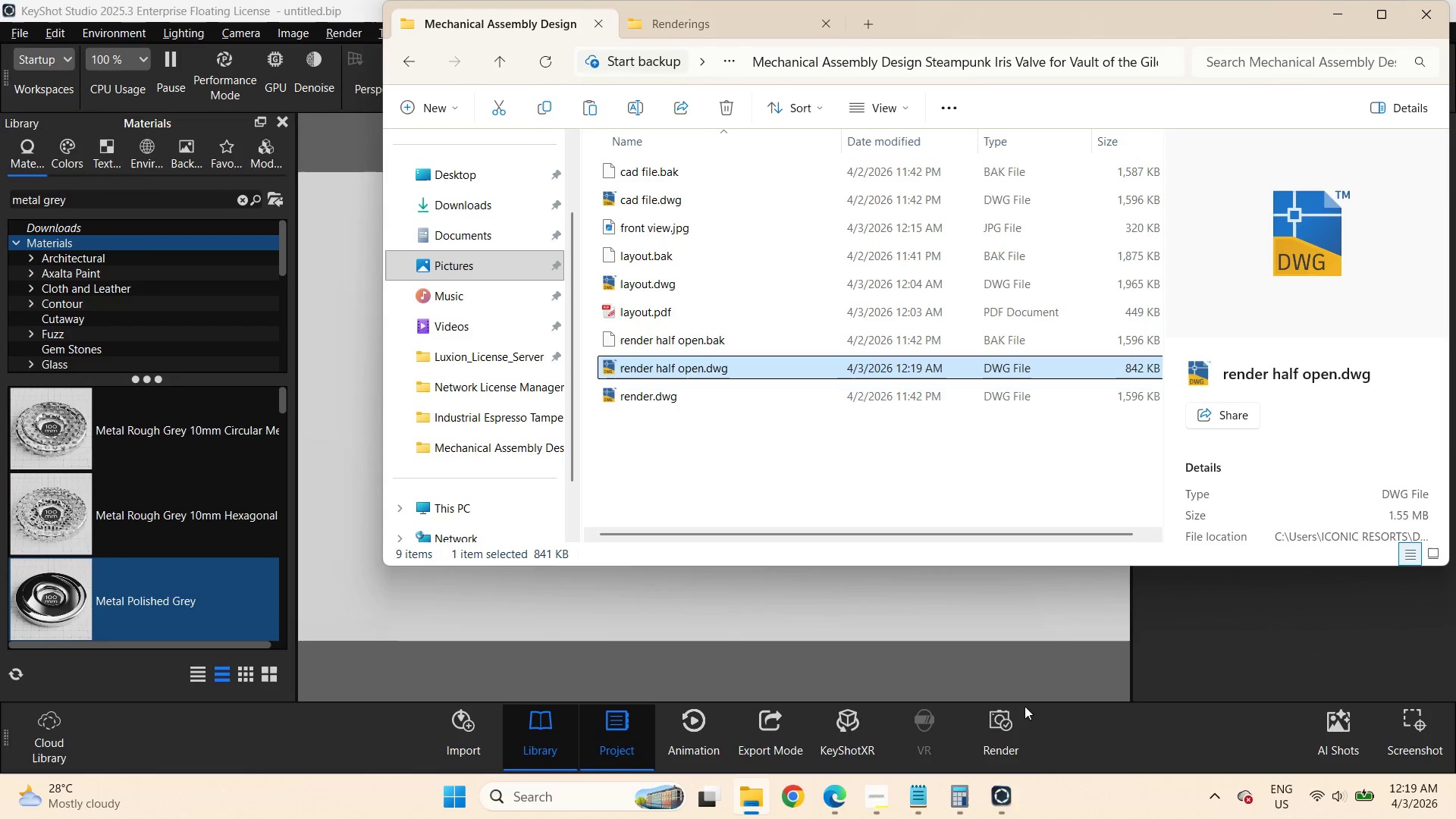 
left_click([997, 812])
 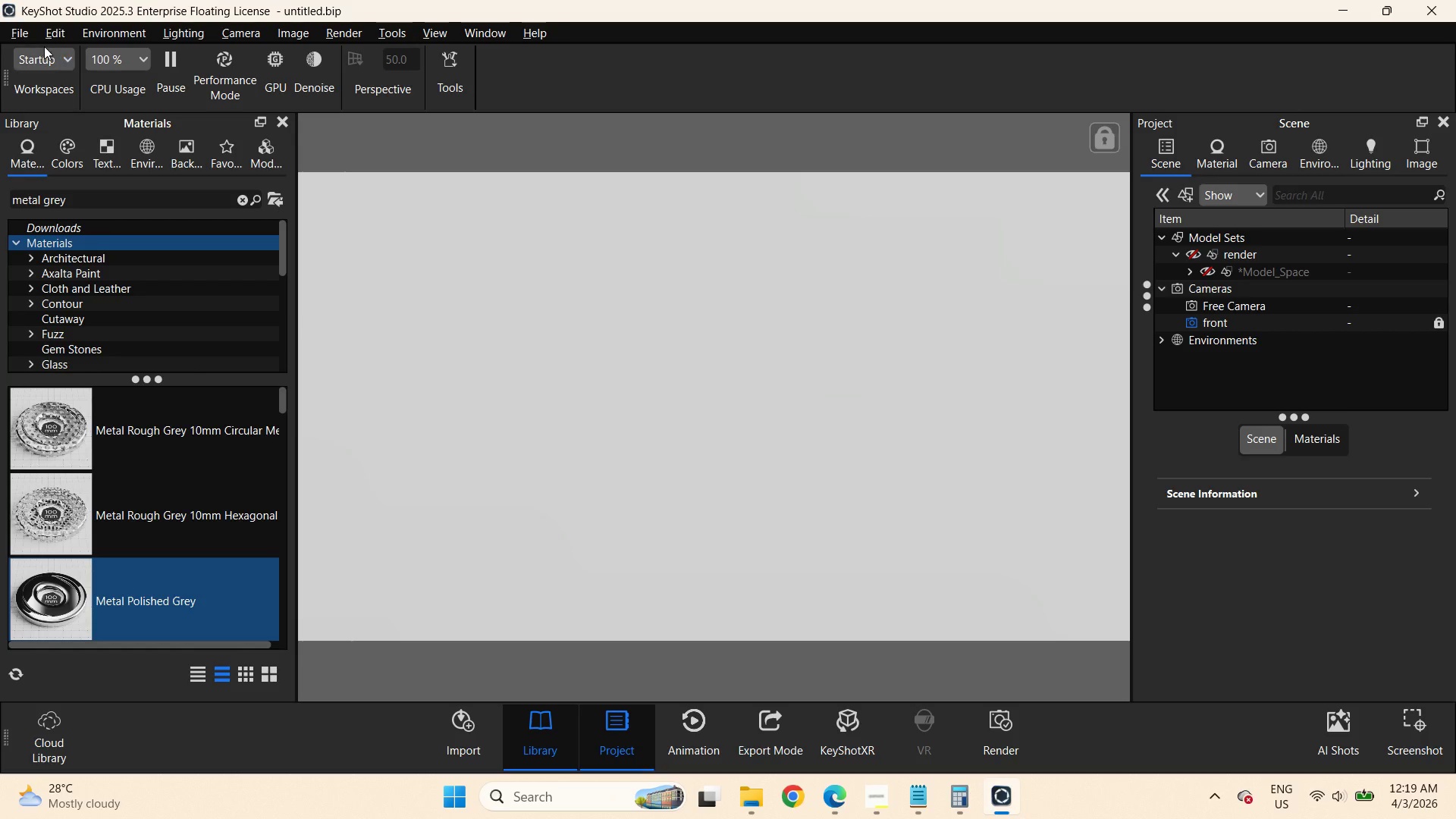 
left_click([16, 33])
 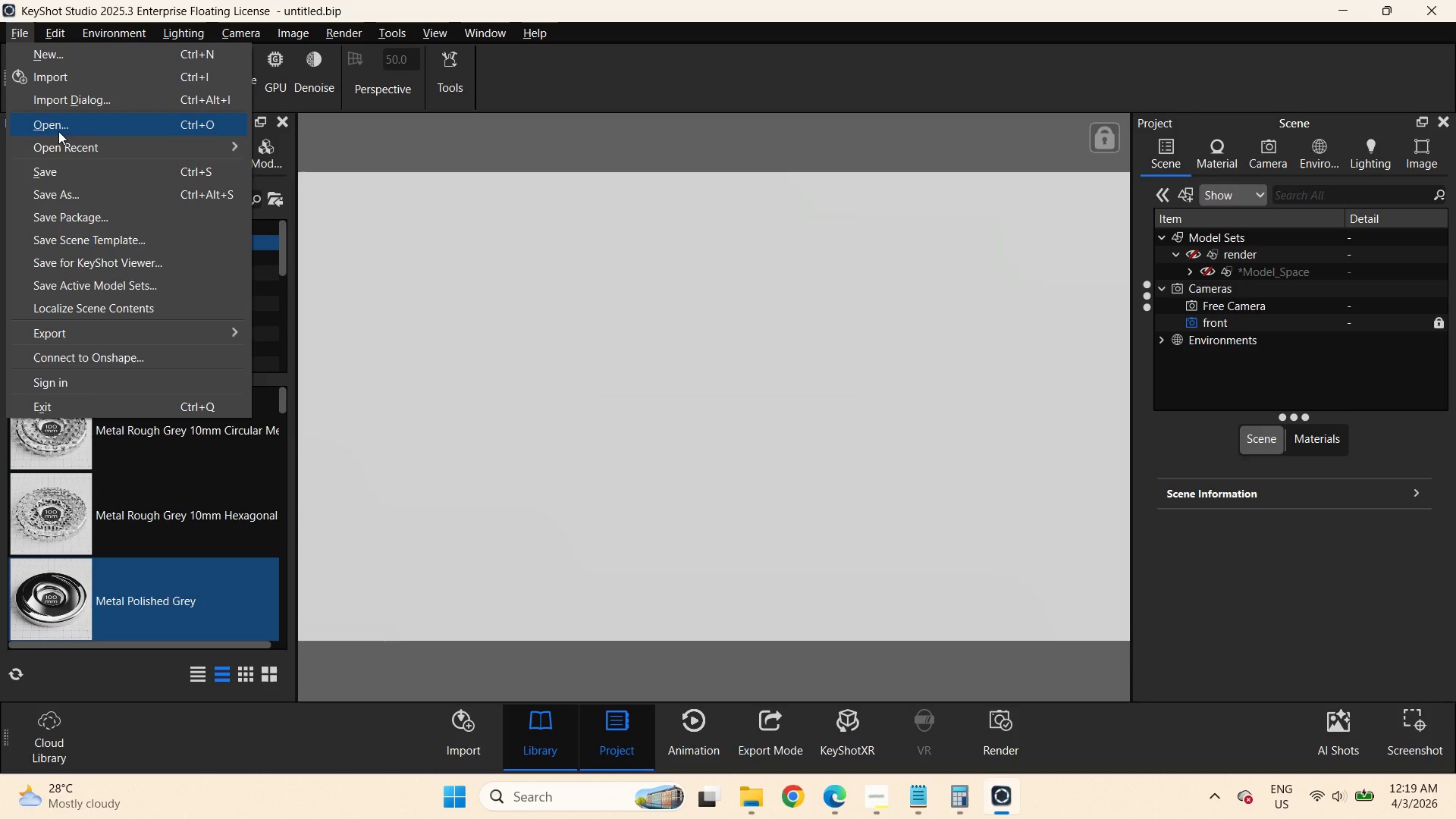 
left_click([59, 129])
 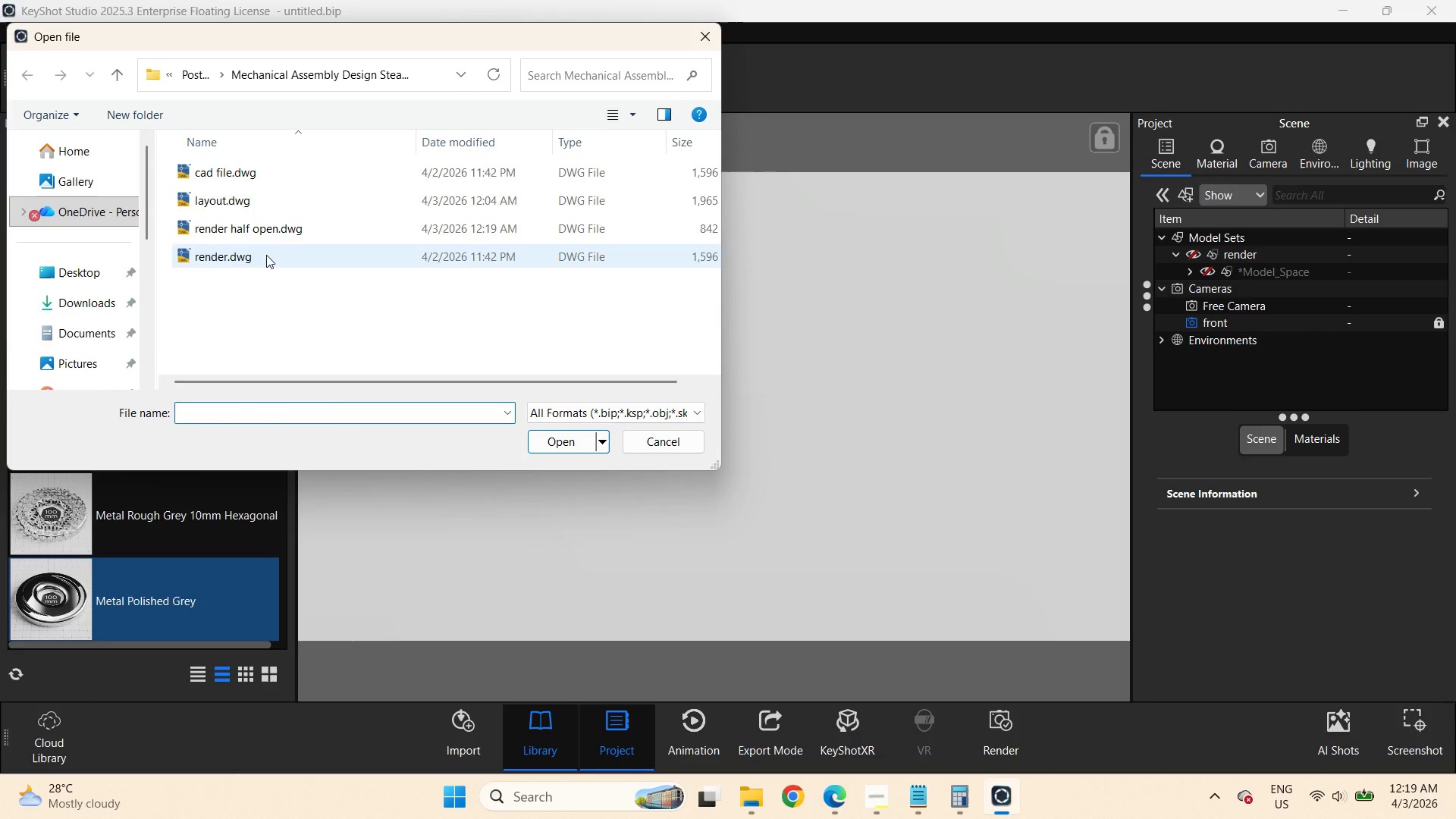 
double_click([268, 228])
 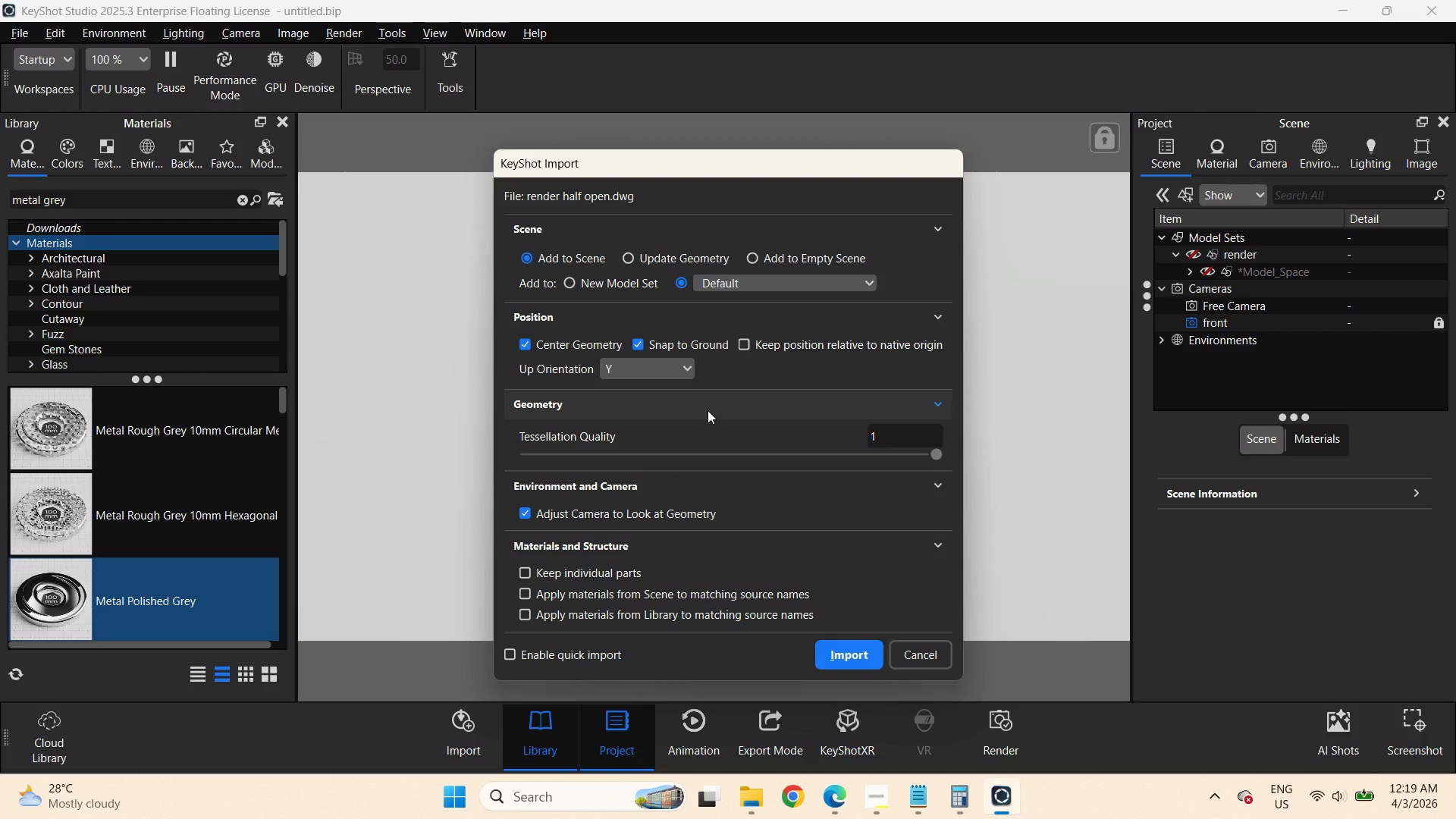 
left_click([675, 366])
 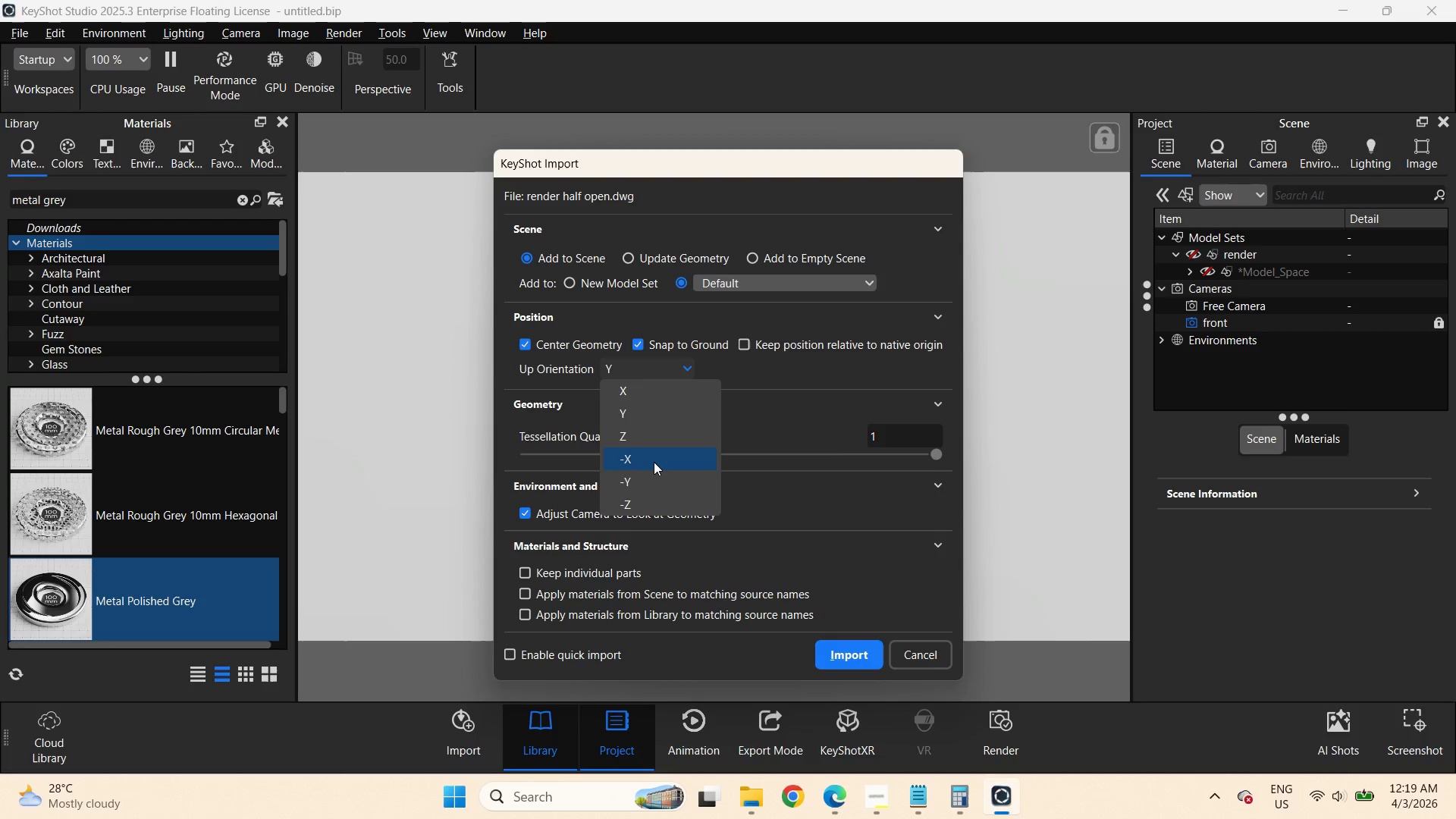 
left_click([651, 441])
 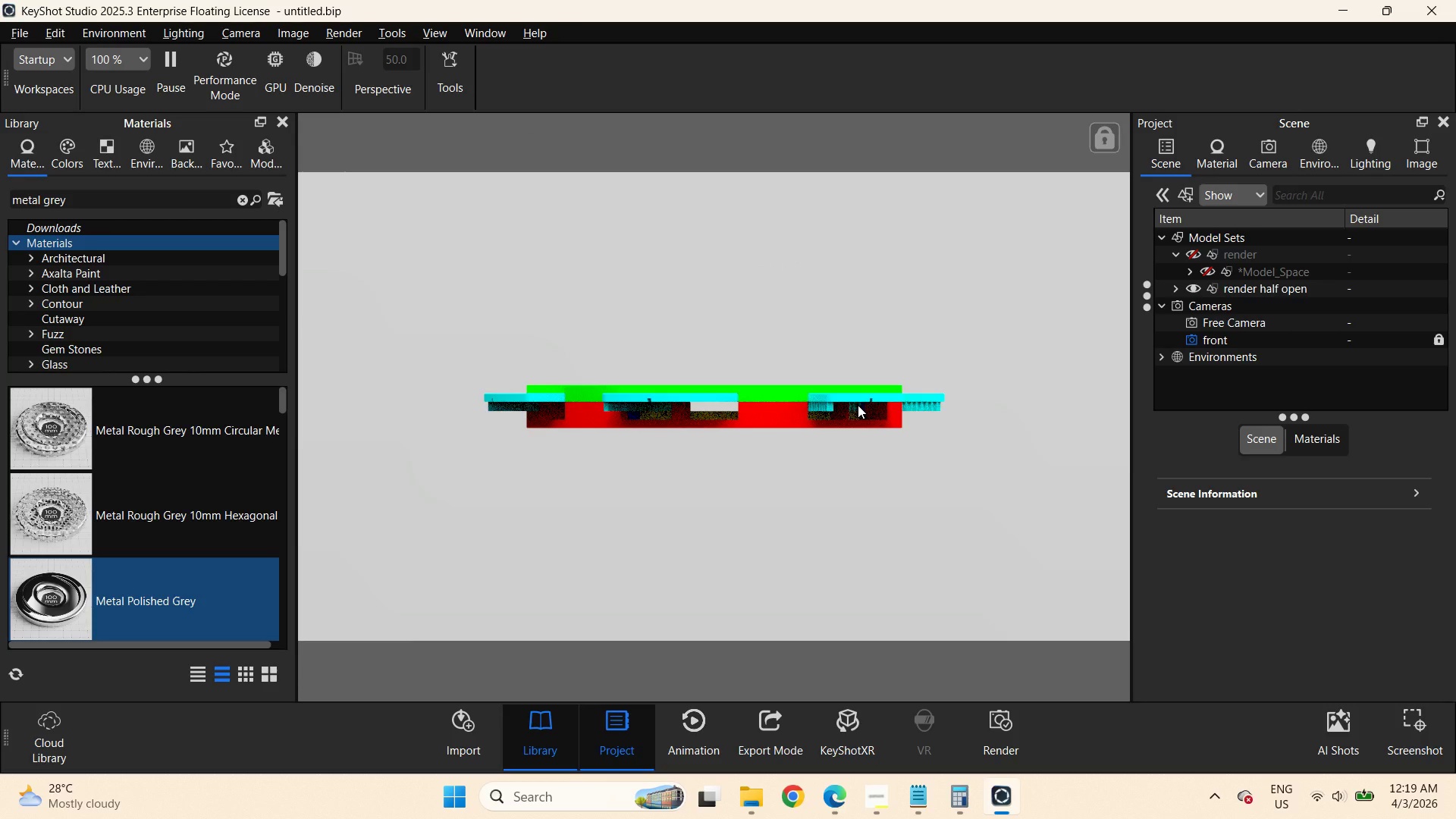 
wait(11.88)
 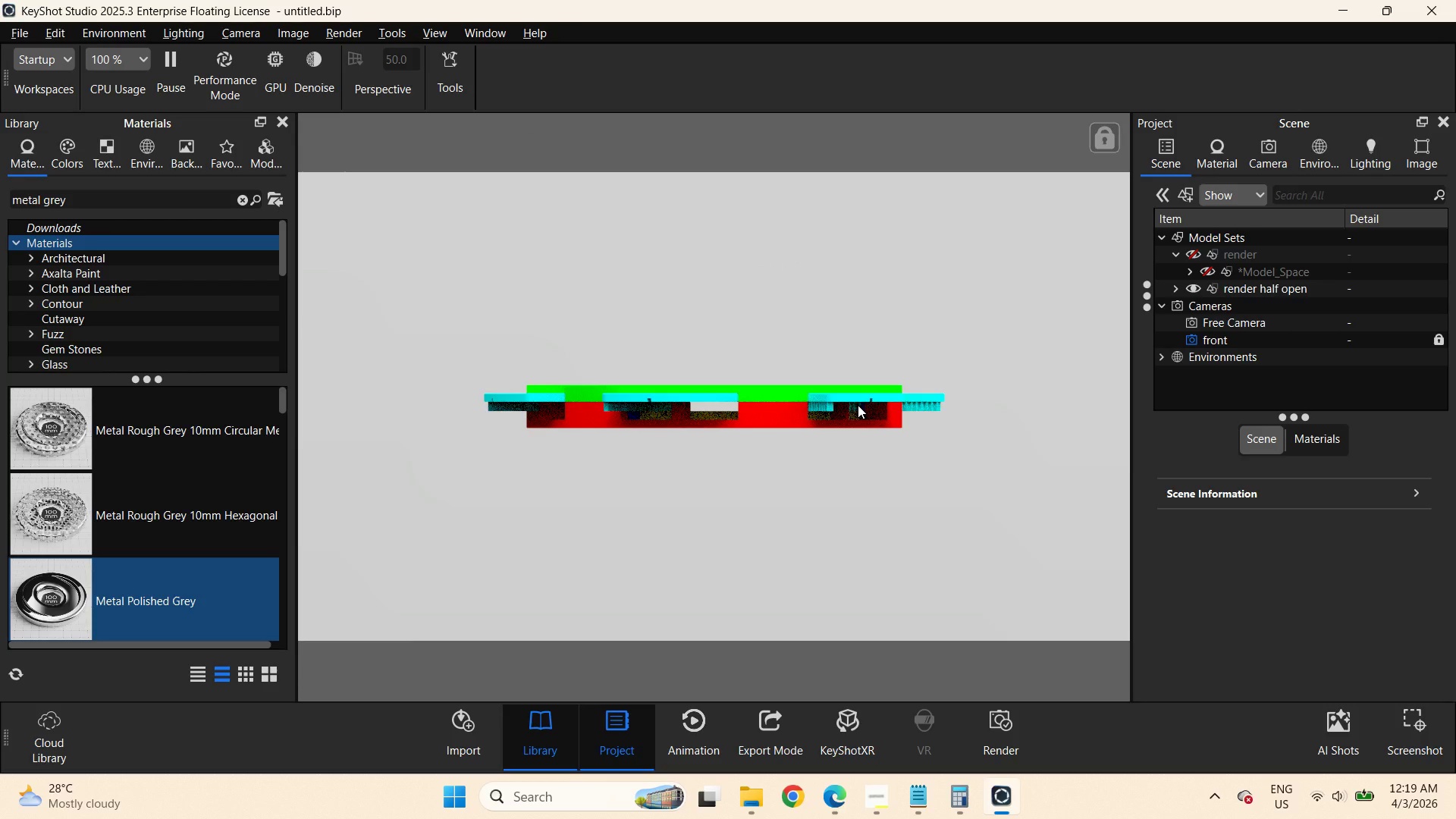 
left_click([1318, 449])
 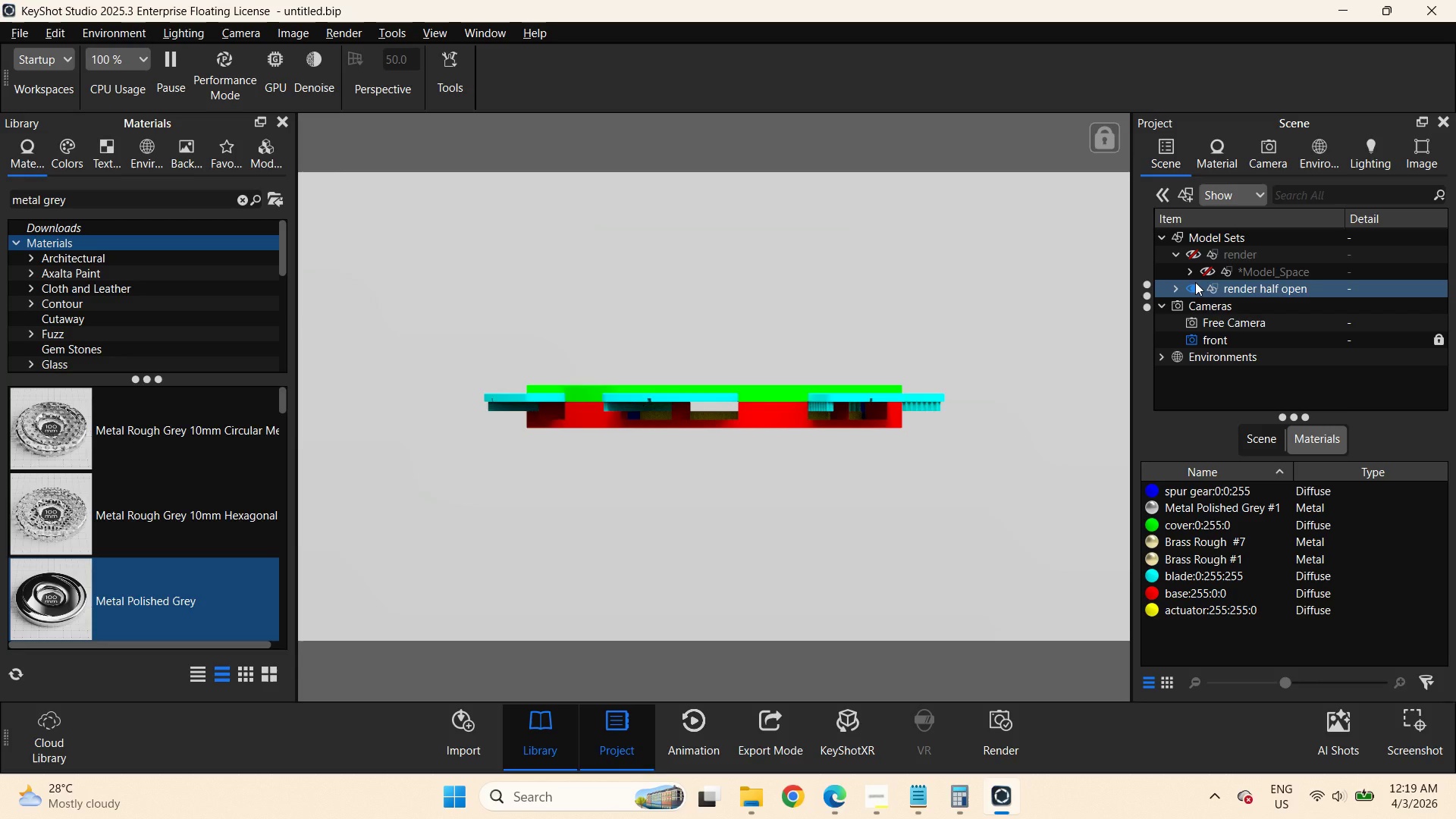 
wait(5.16)
 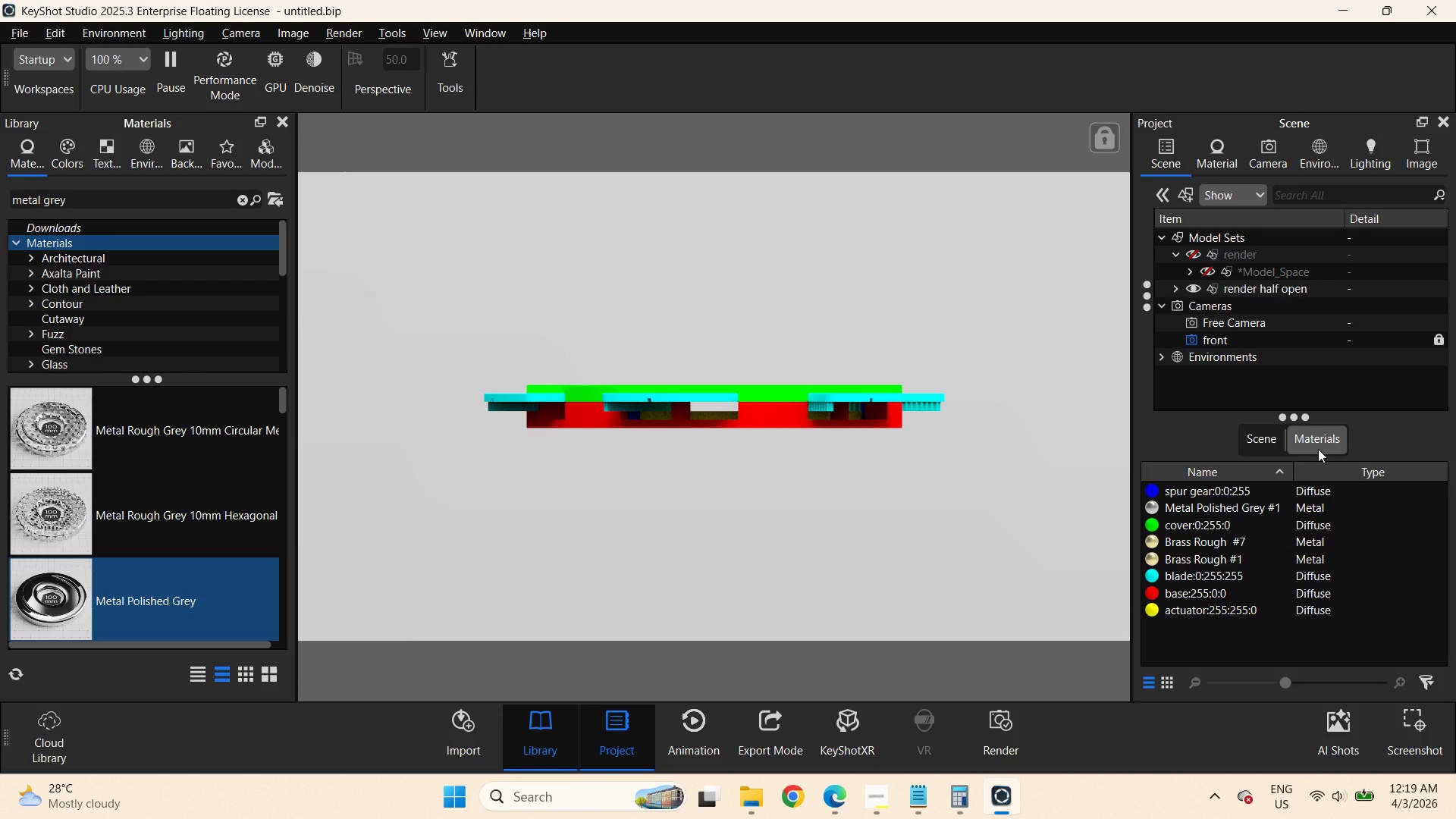 
left_click([1175, 288])
 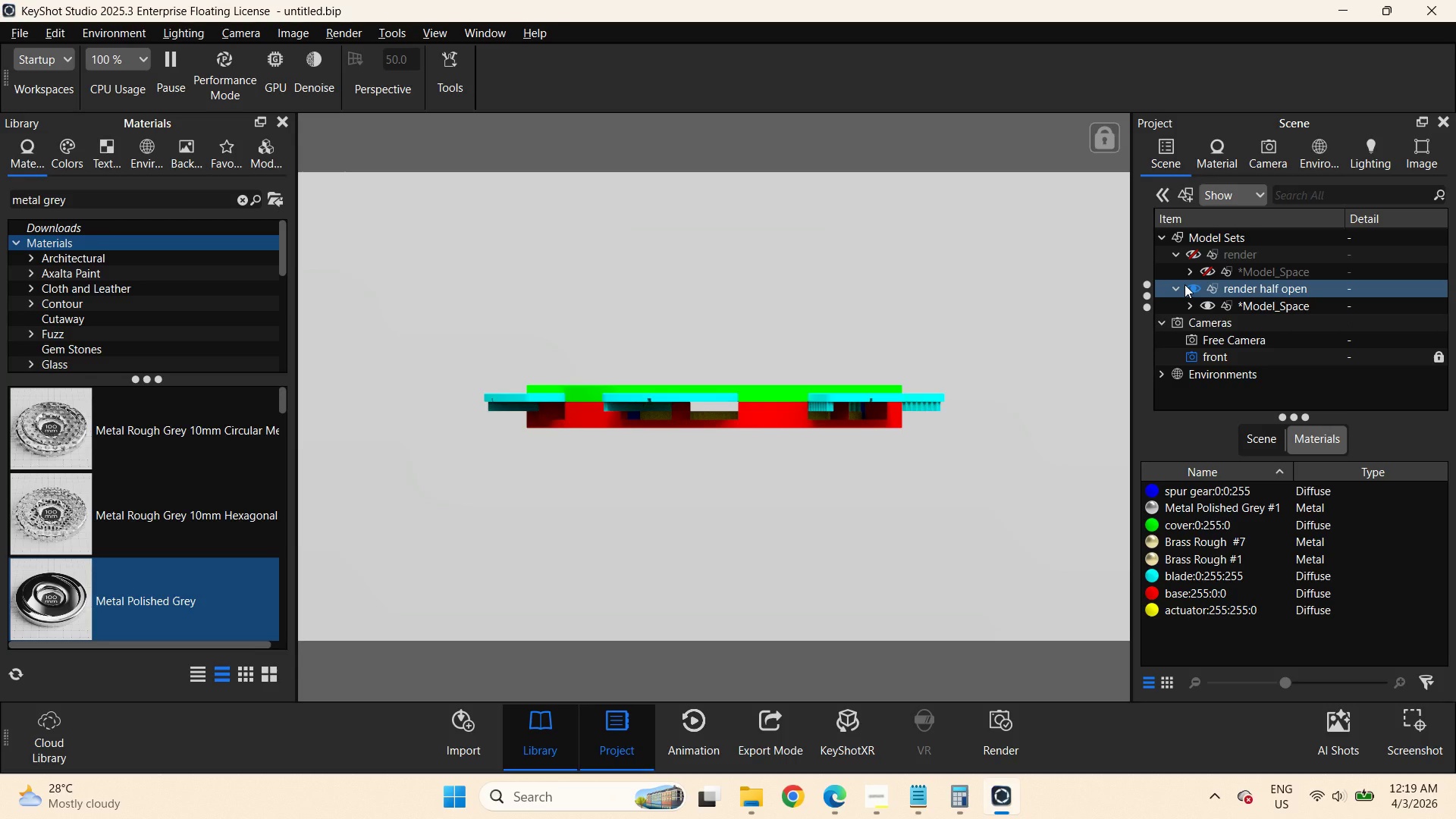 
left_click([1189, 271])
 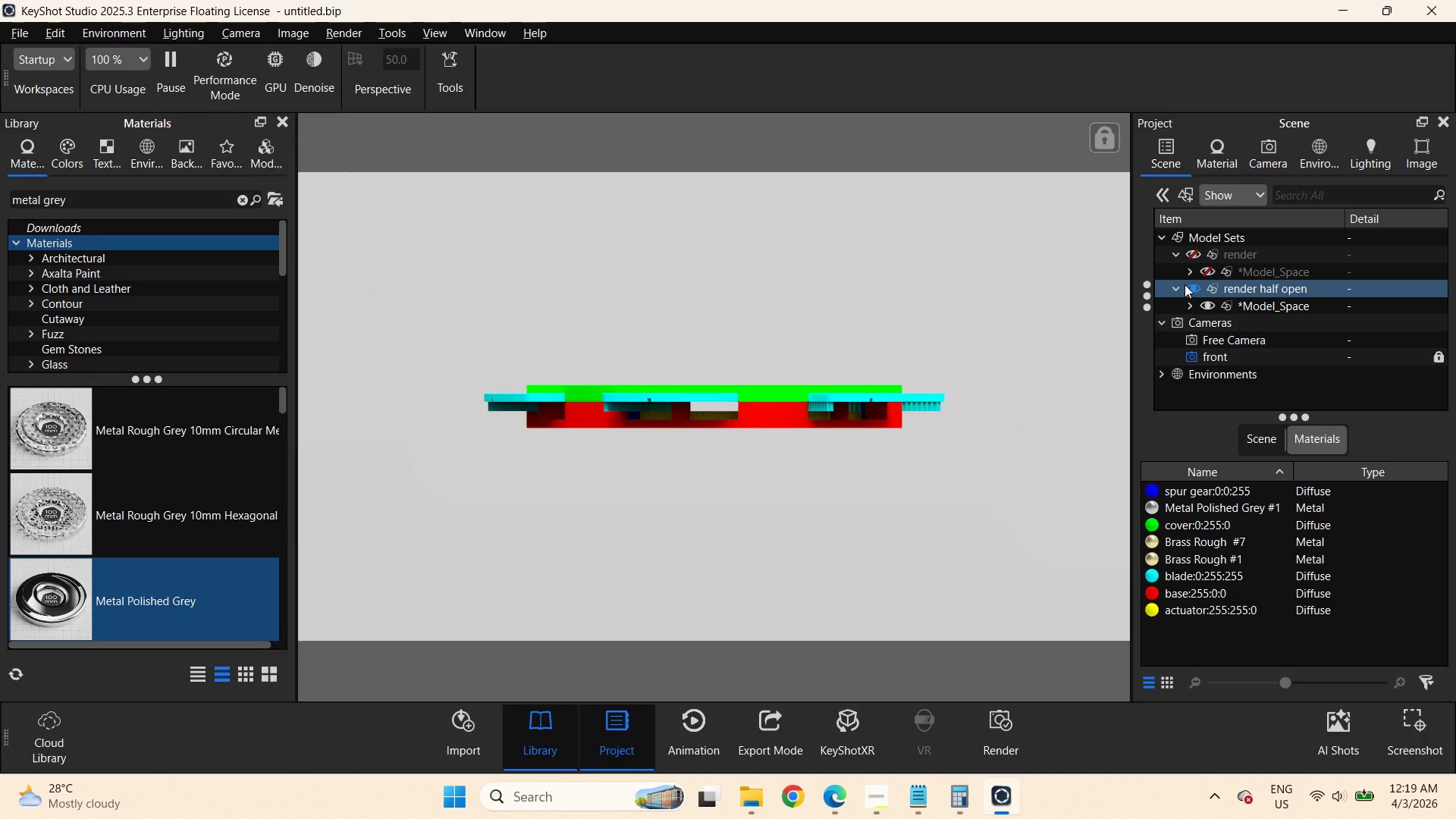 
left_click([1189, 393])
 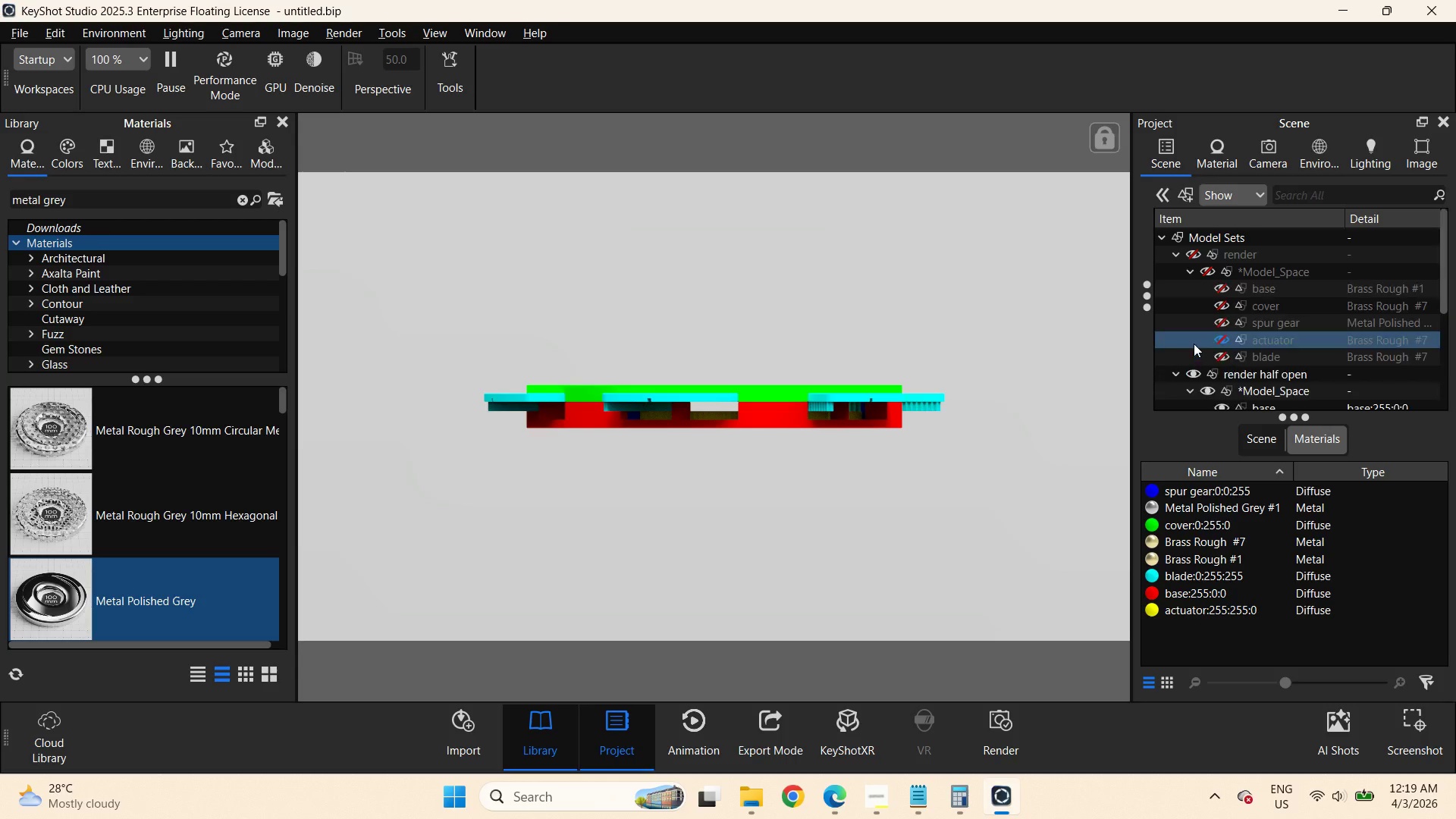 
left_click([1293, 286])
 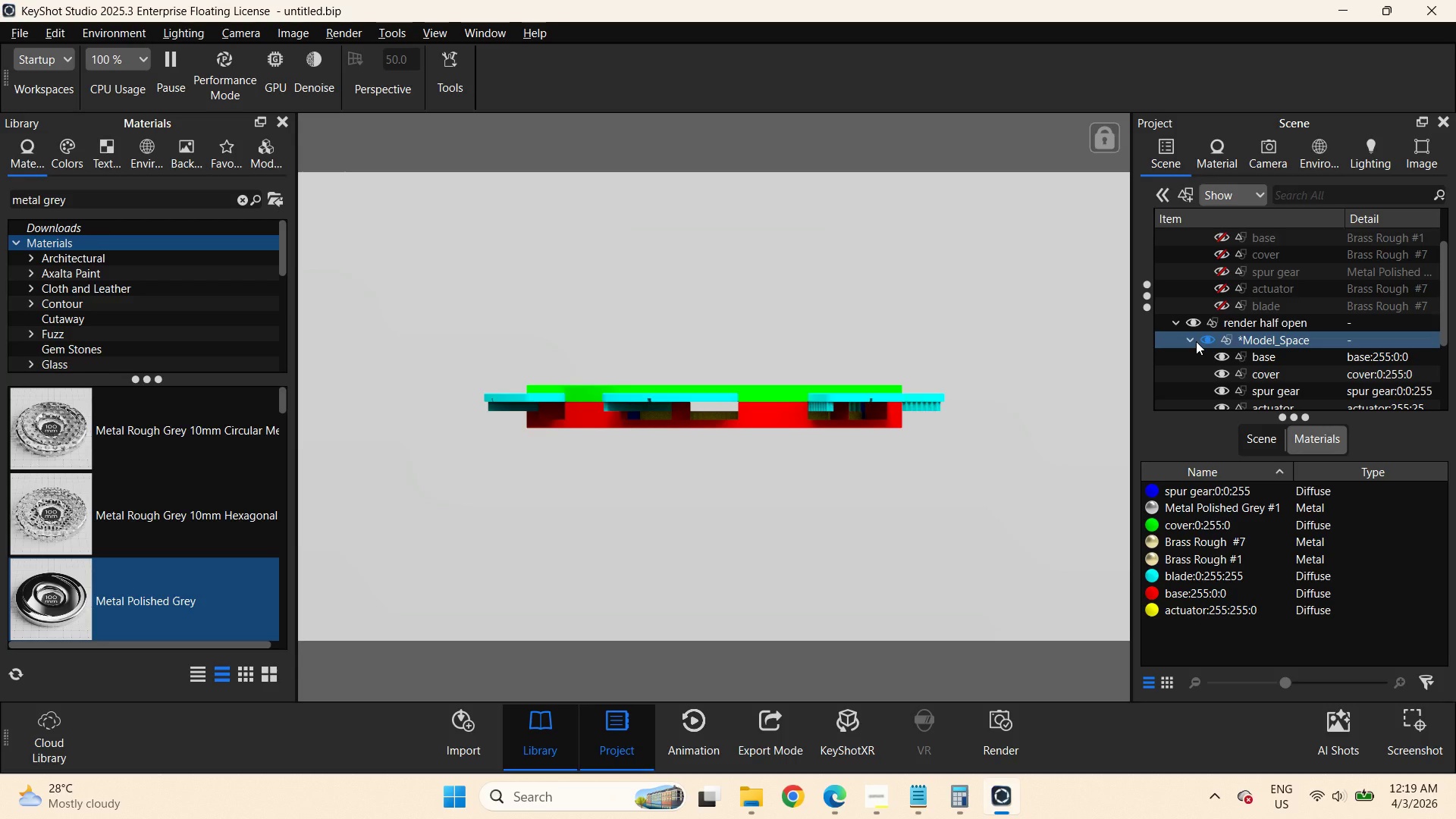 
right_click([1293, 286])
 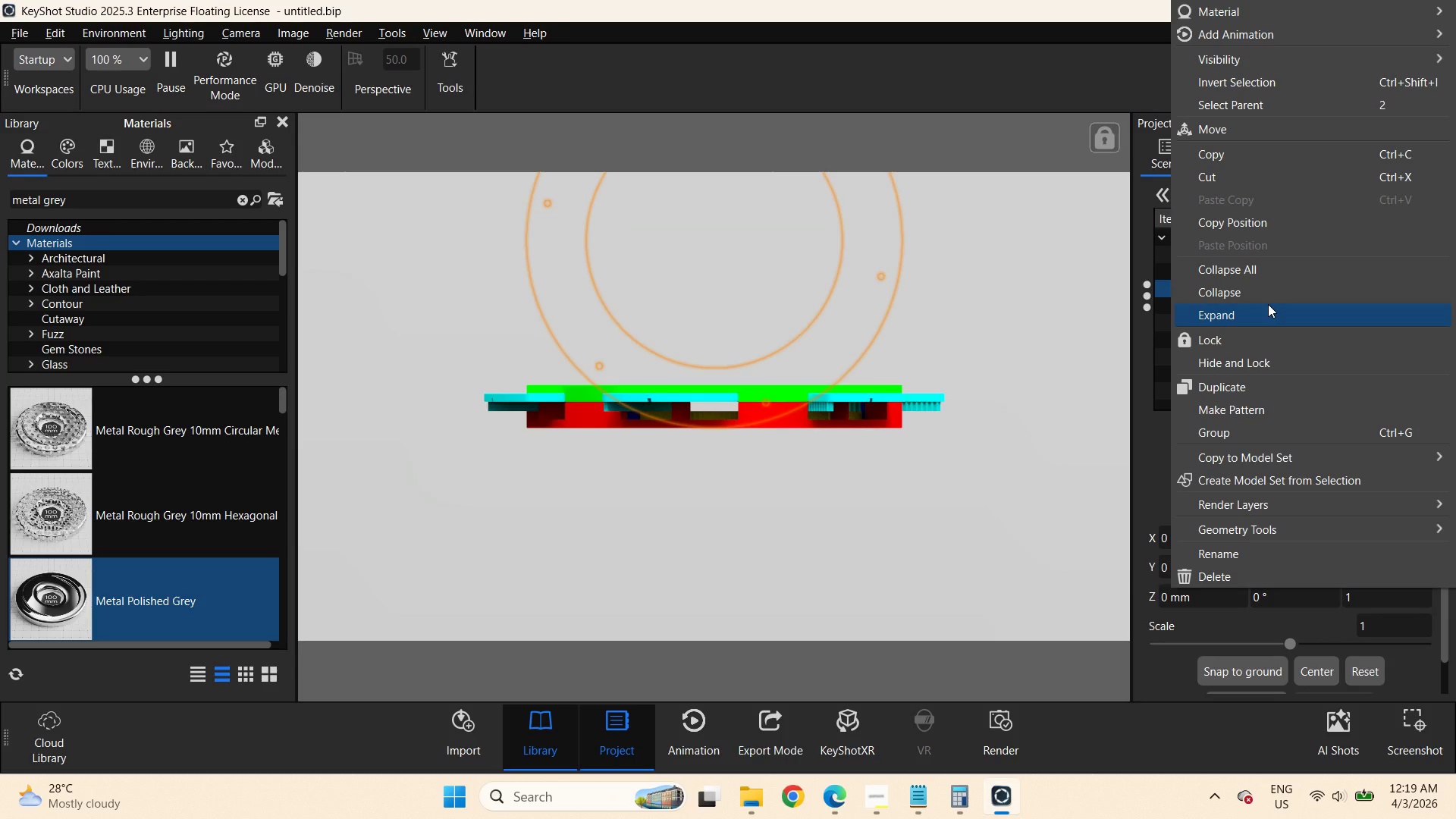 
scroll: coordinate [1196, 341], scroll_direction: none, amount: 0.0
 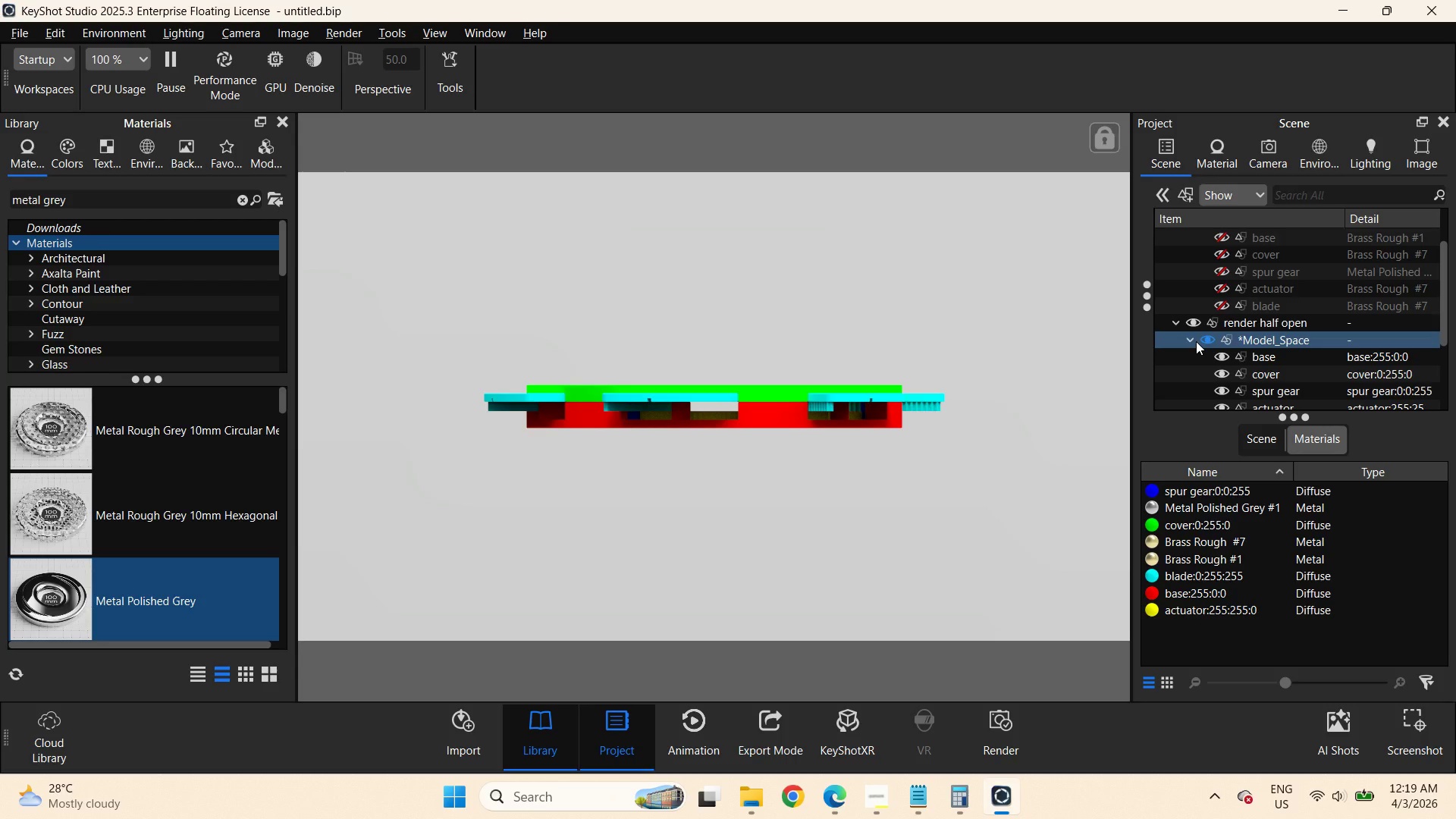 
left_click([1221, 15])
 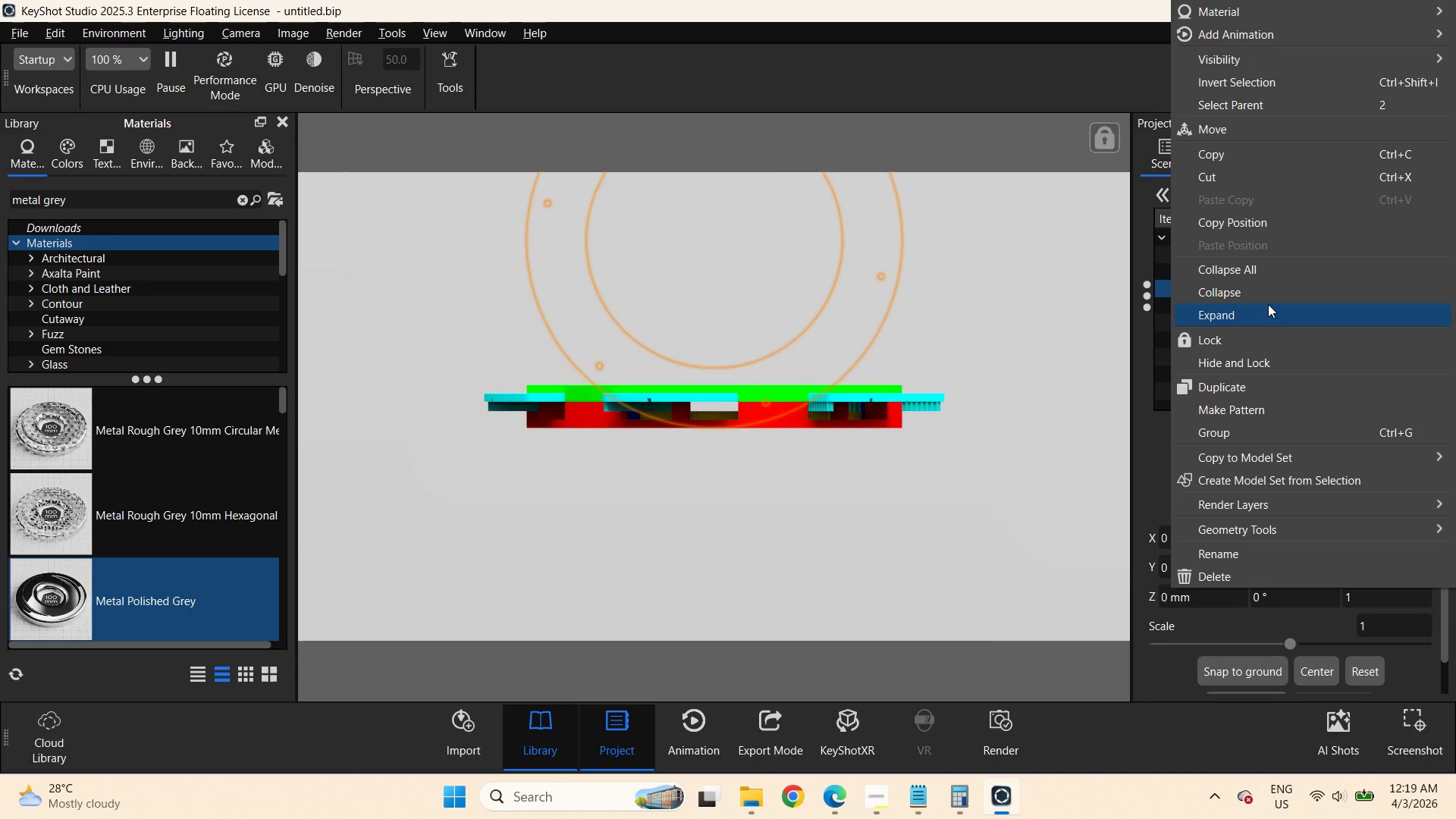 
left_click([1059, 67])
 